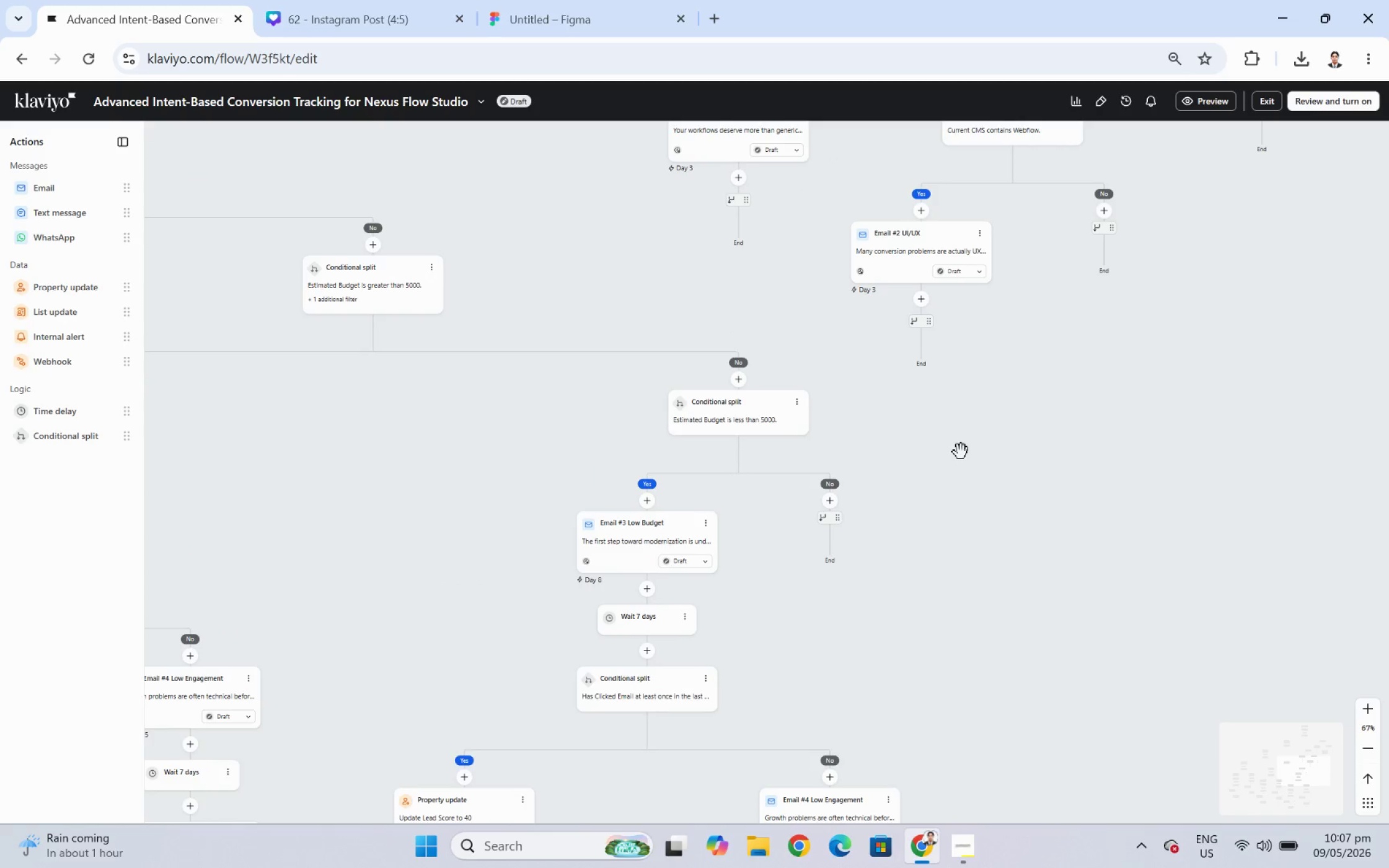 
hold_key(key=ControlLeft, duration=0.44)
scroll: coordinate [974, 545], scroll_direction: down, amount: 9.0
 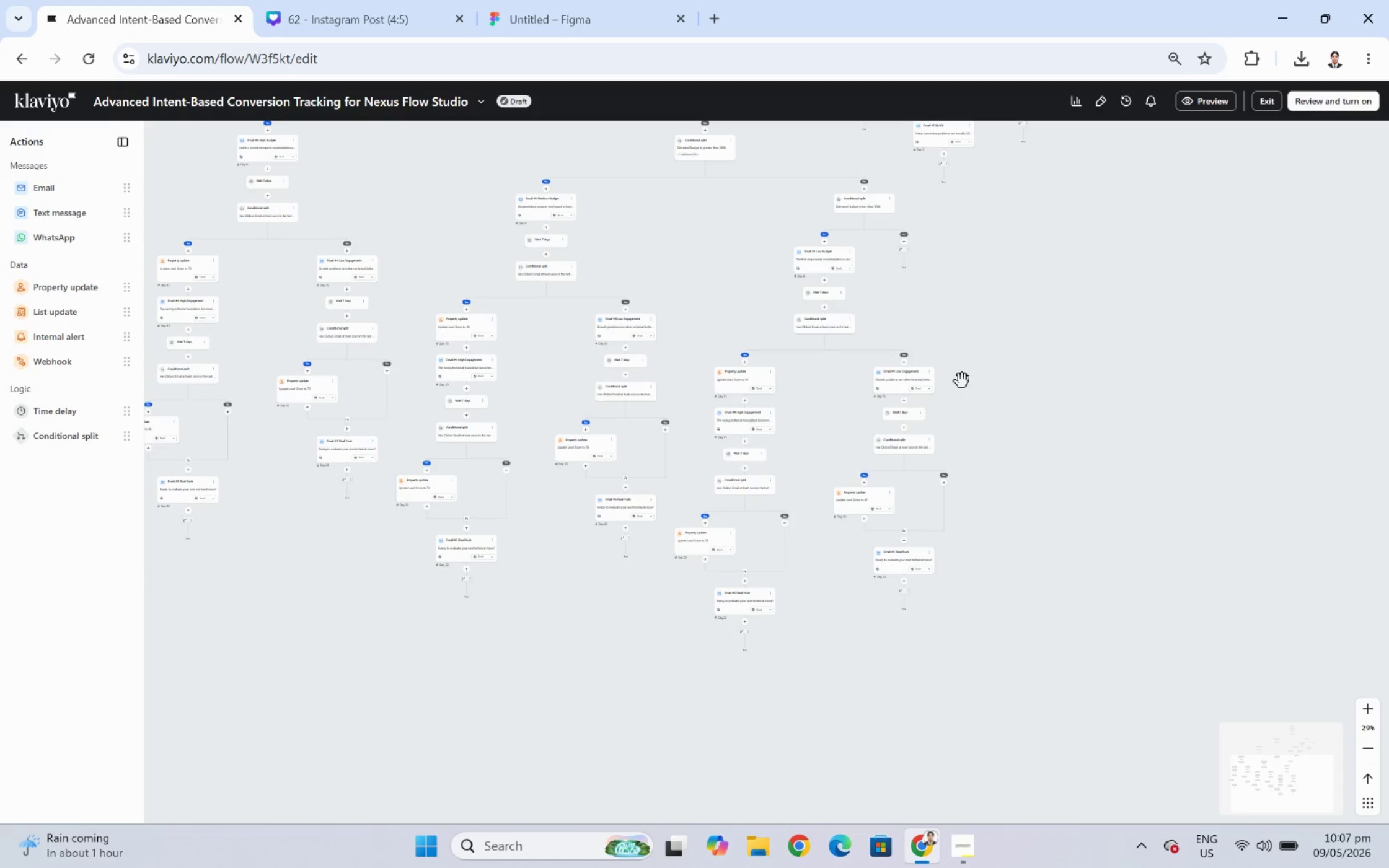 
scroll: coordinate [964, 367], scroll_direction: up, amount: 4.0
 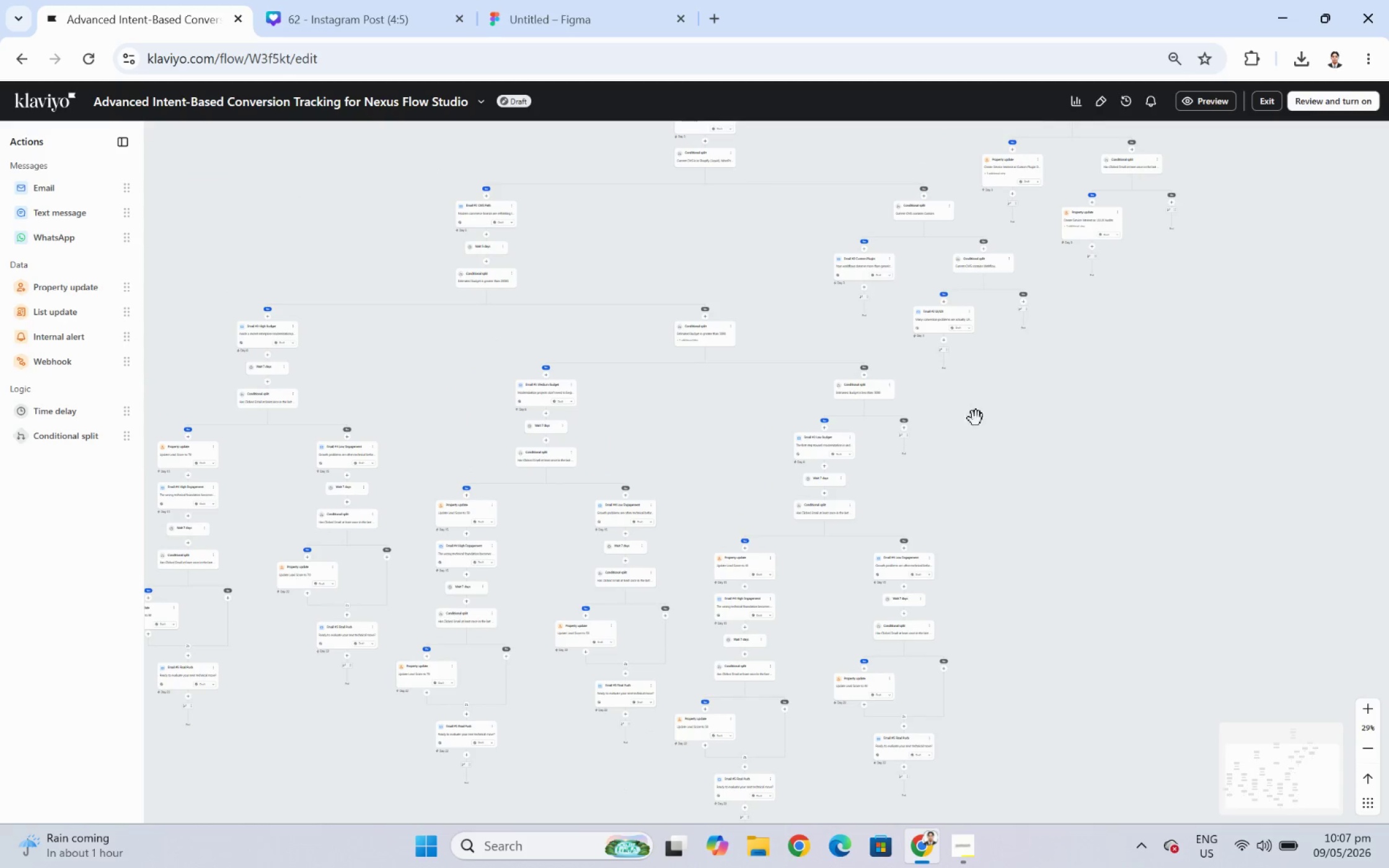 
hold_key(key=ControlLeft, duration=0.75)
scroll: coordinate [941, 518], scroll_direction: down, amount: 9.0
 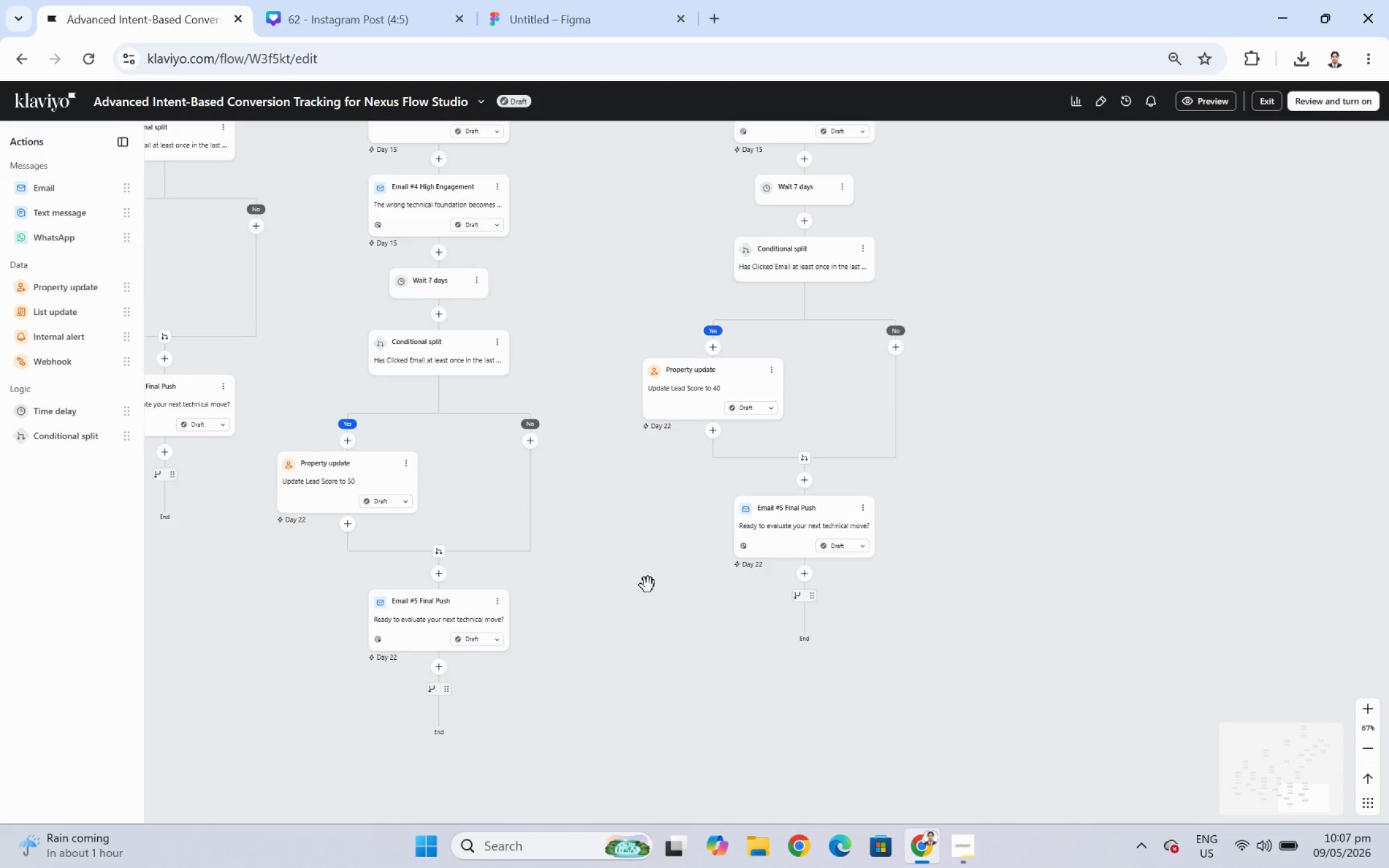 
left_click_drag(start_coordinate=[648, 576], to_coordinate=[716, 602])
 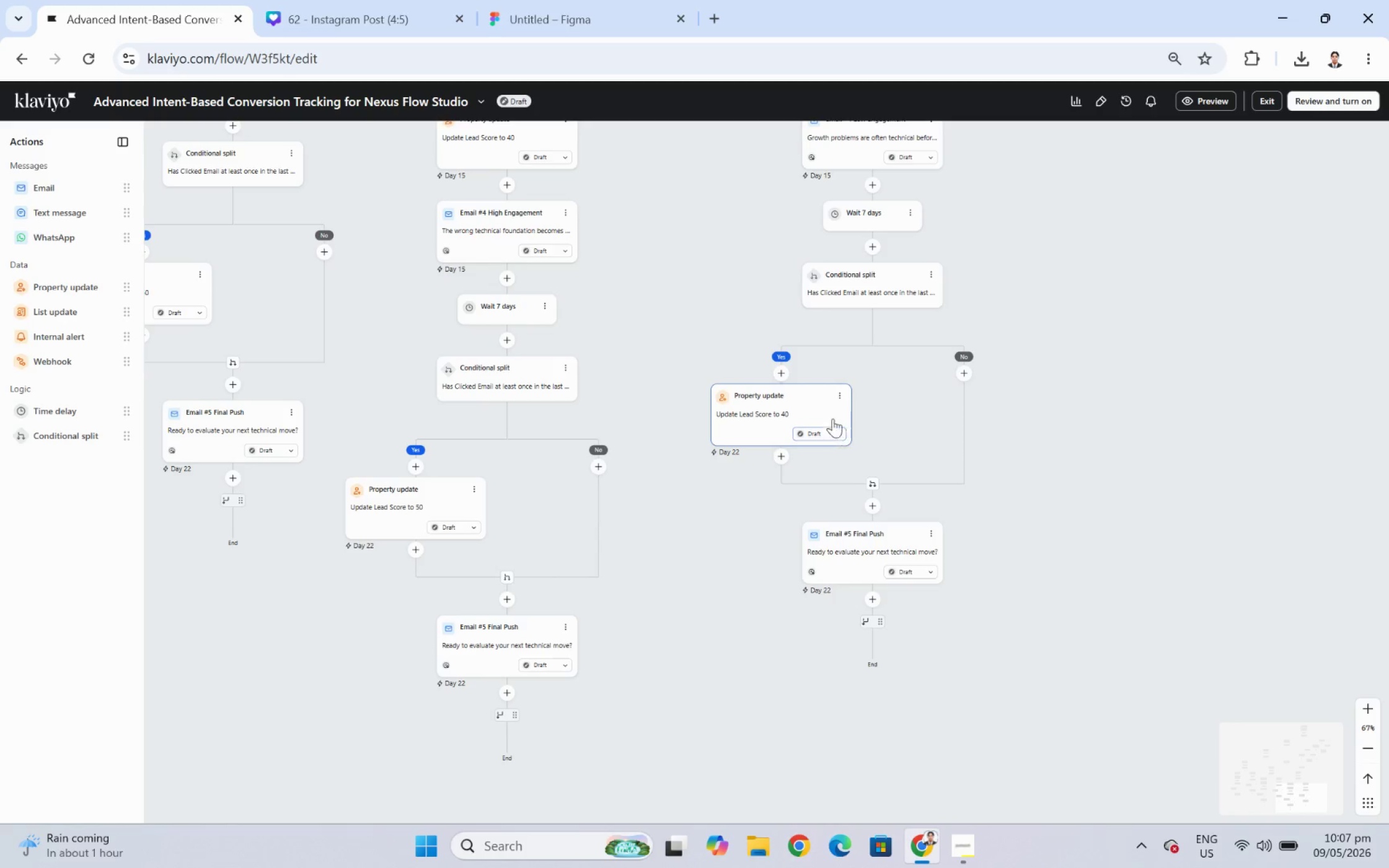 
left_click([845, 394])
 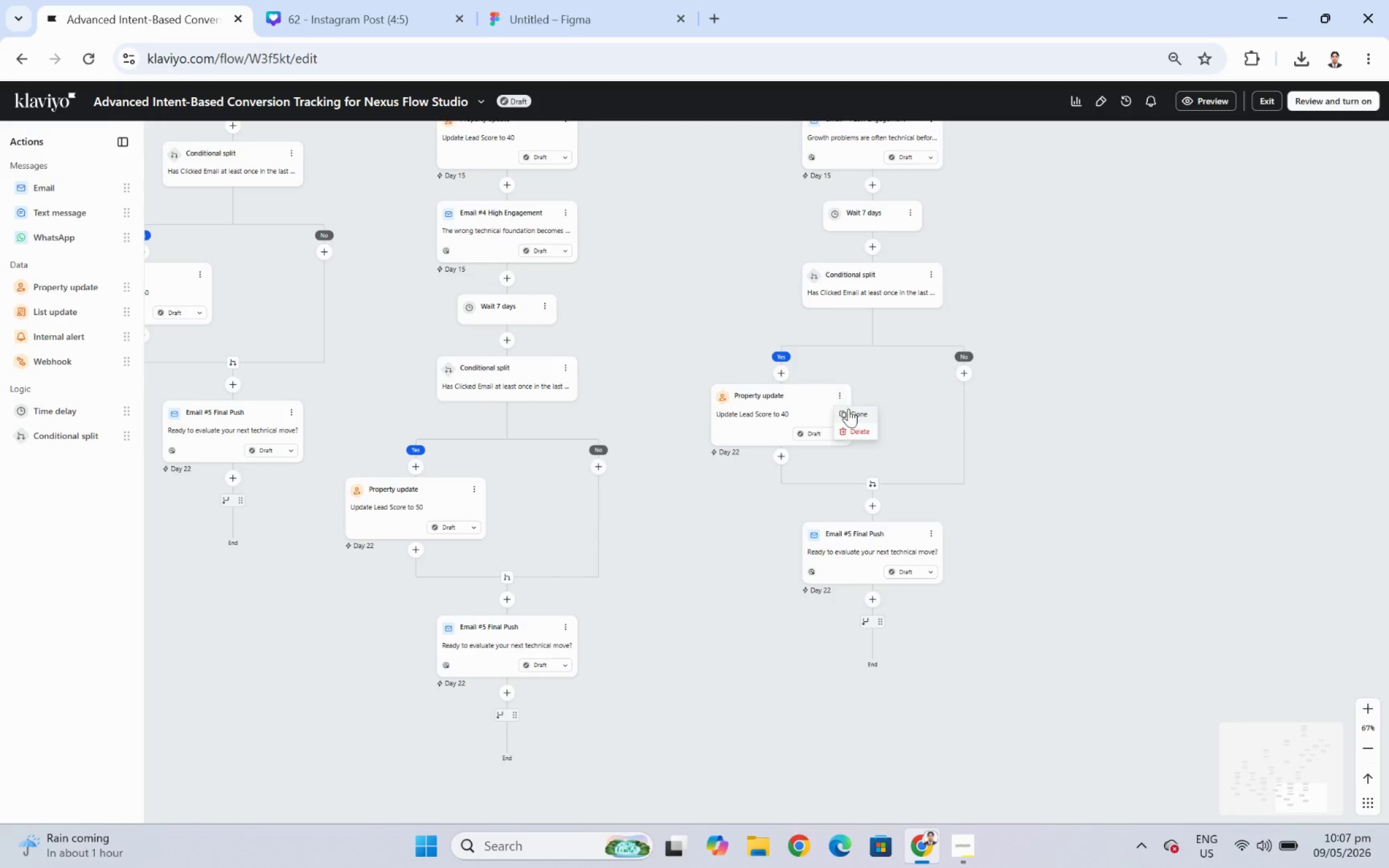 
left_click([850, 411])
 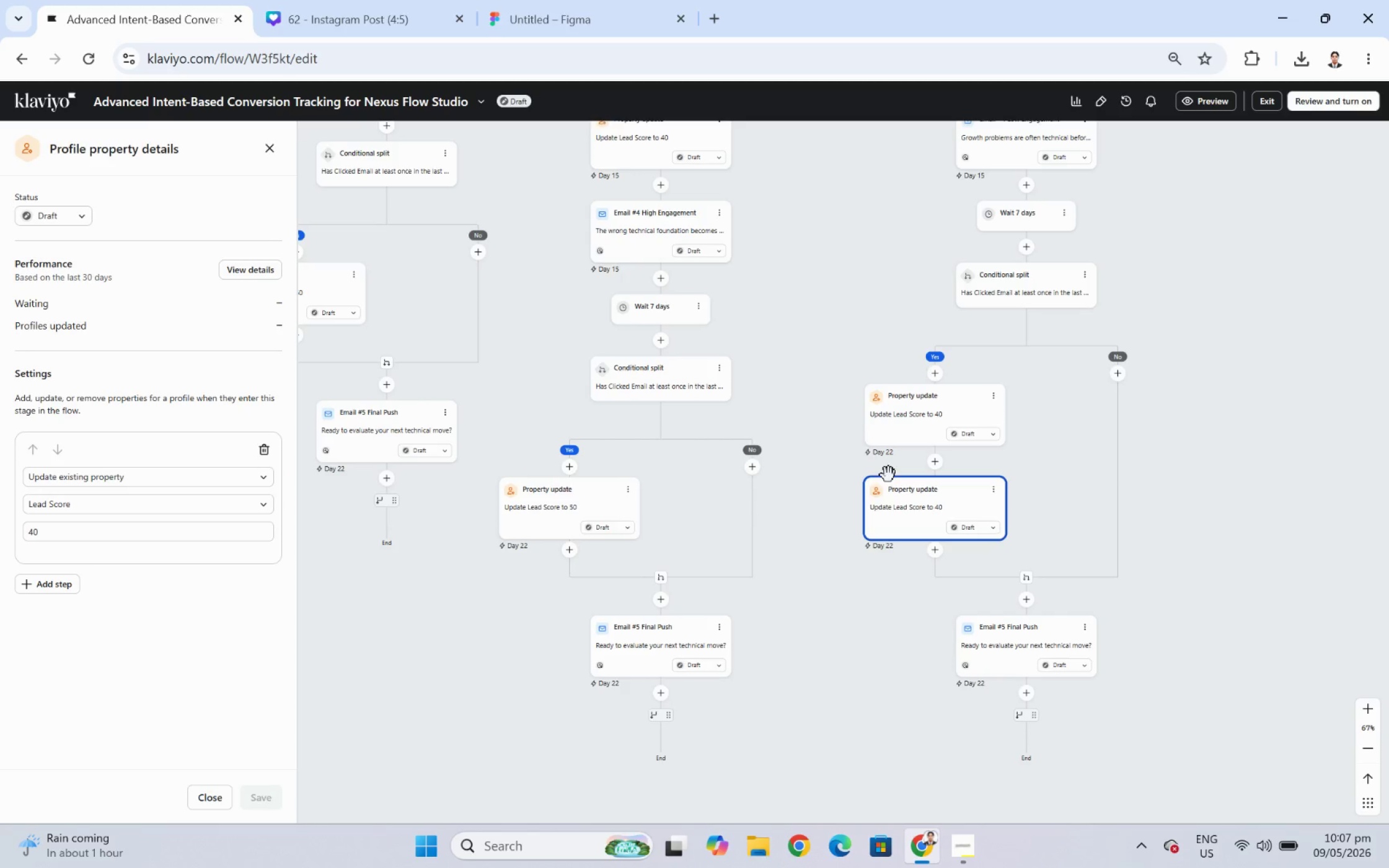 
left_click_drag(start_coordinate=[933, 491], to_coordinate=[1036, 702])
 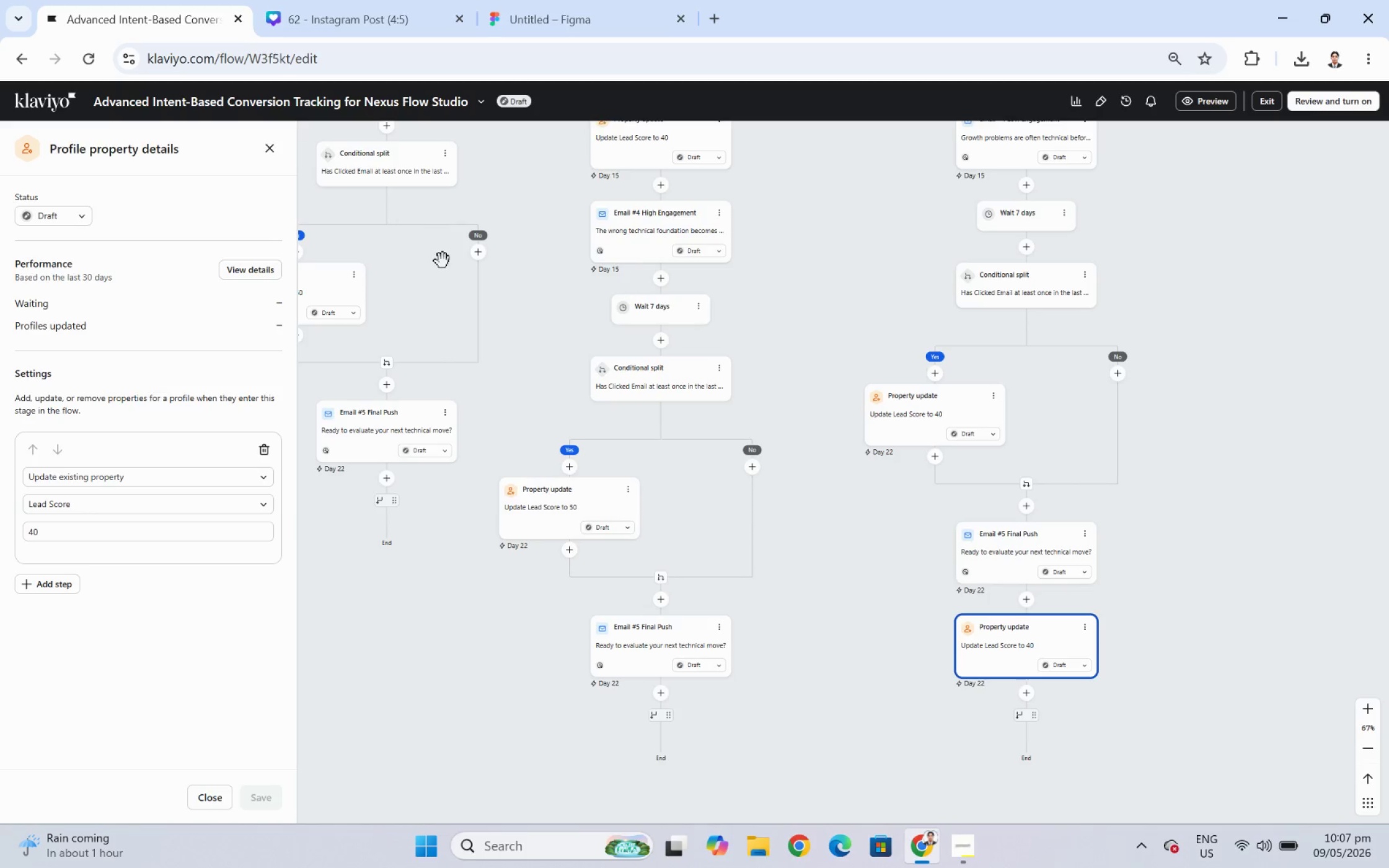 
wait(6.73)
 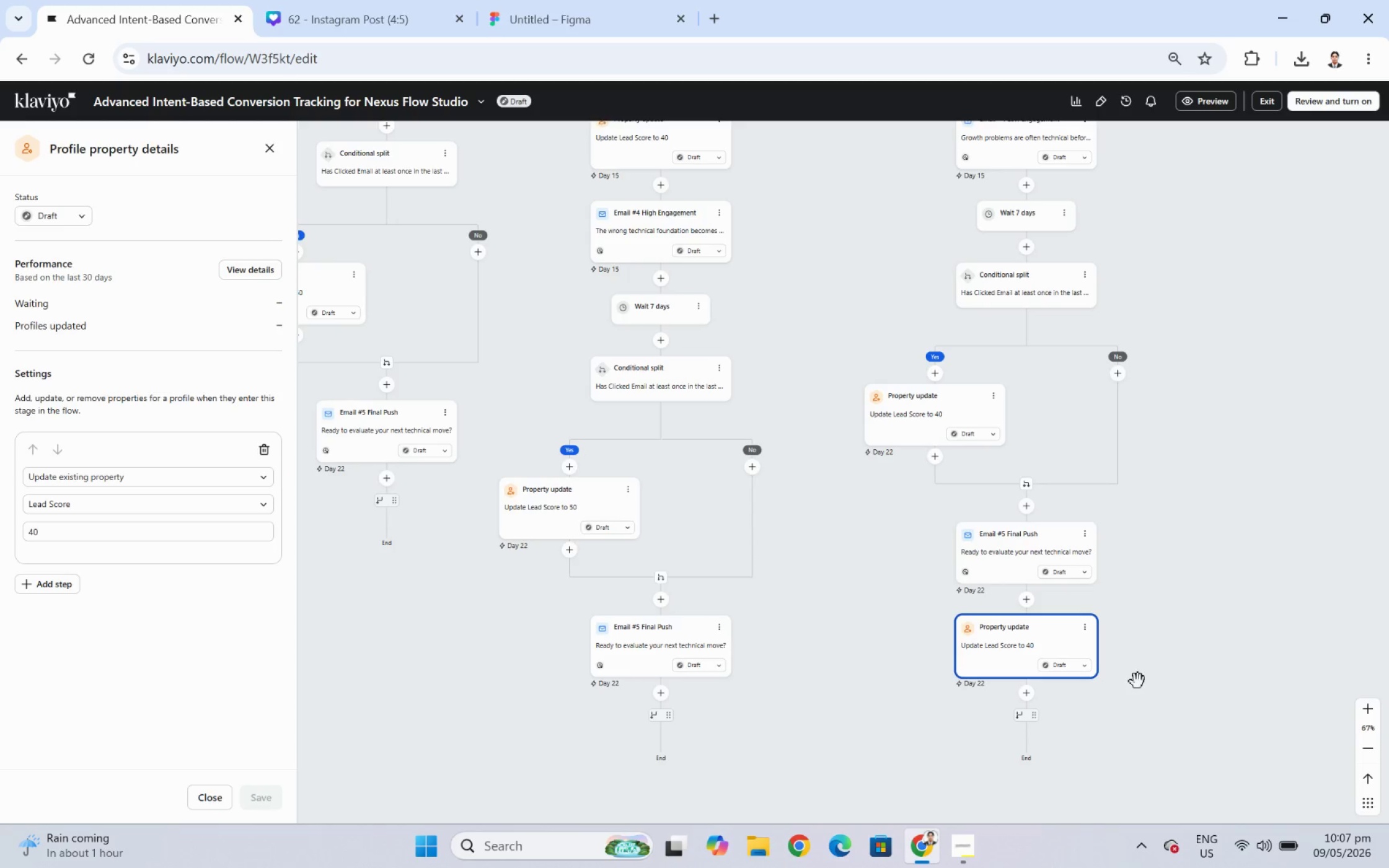 
left_click([1086, 628])
 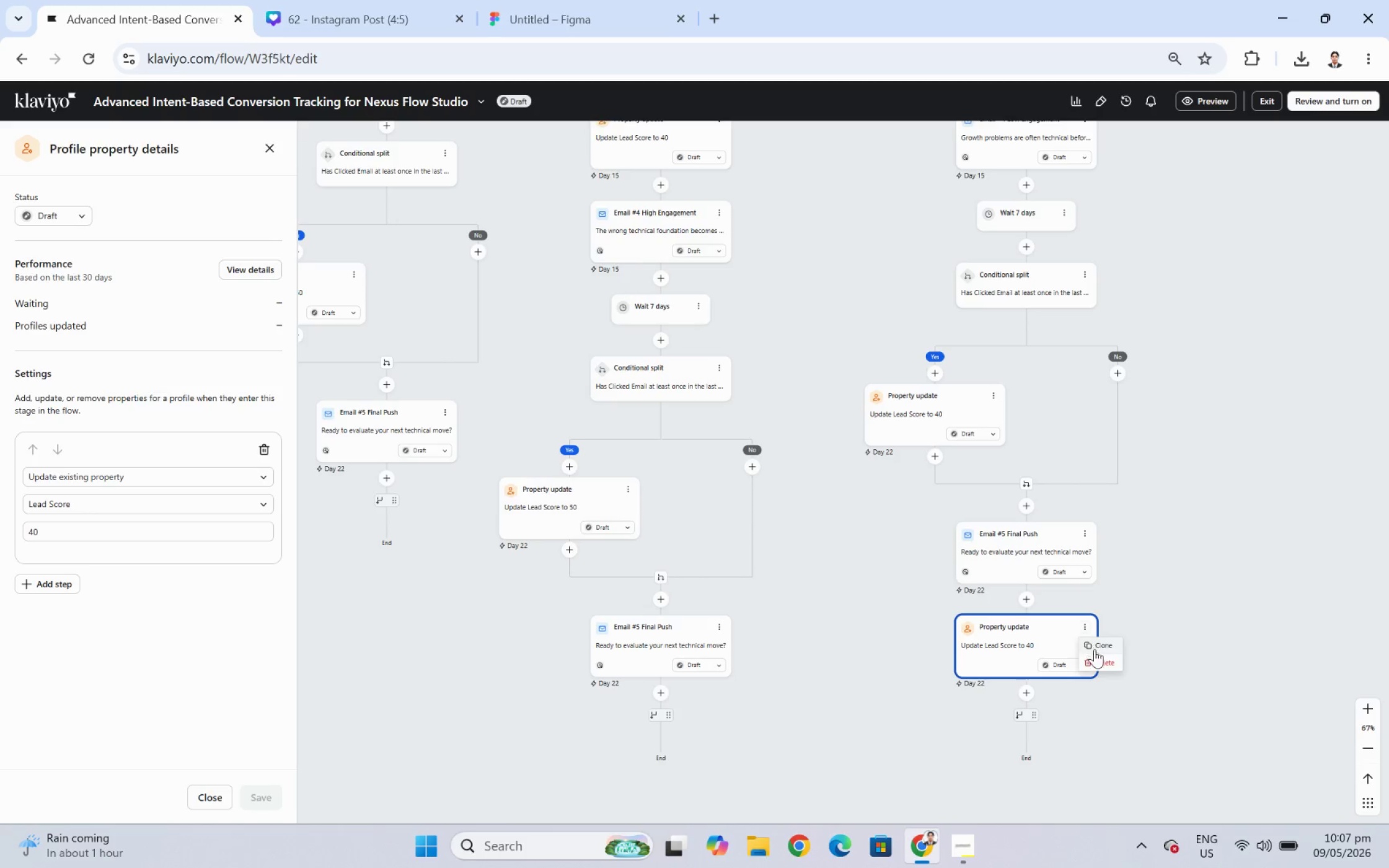 
left_click([1100, 659])
 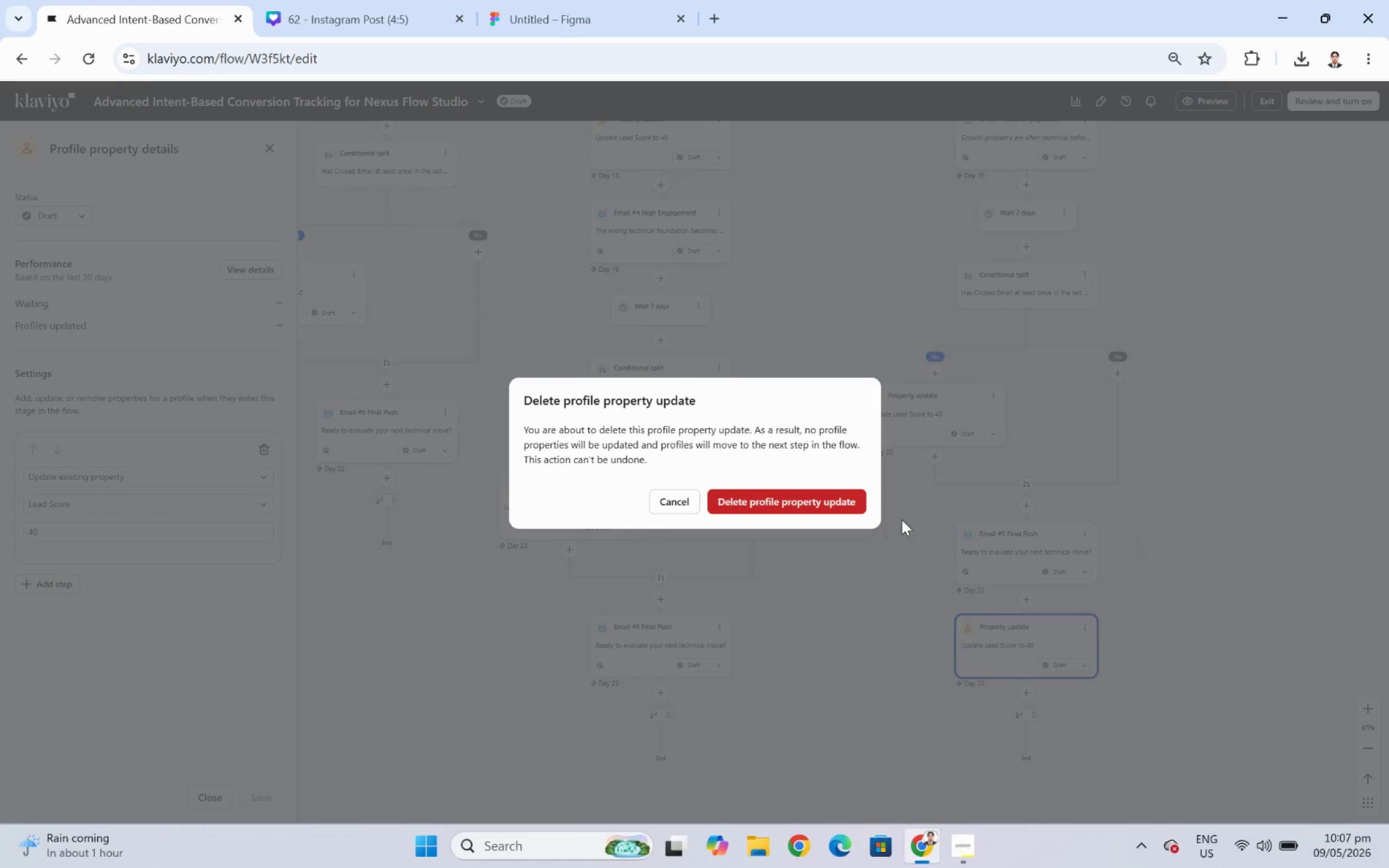 
left_click([849, 498])
 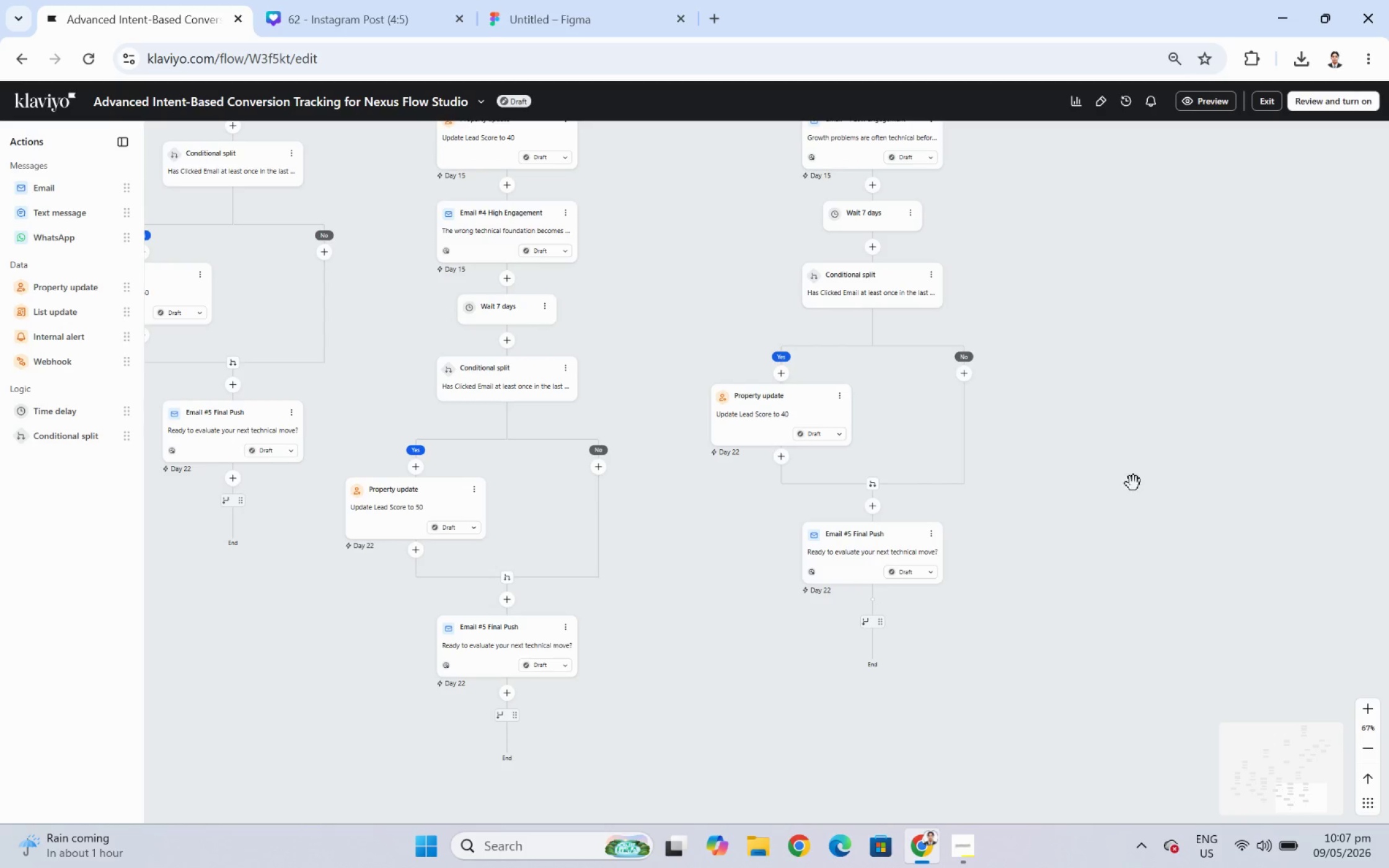 
left_click_drag(start_coordinate=[1116, 394], to_coordinate=[1160, 625])
 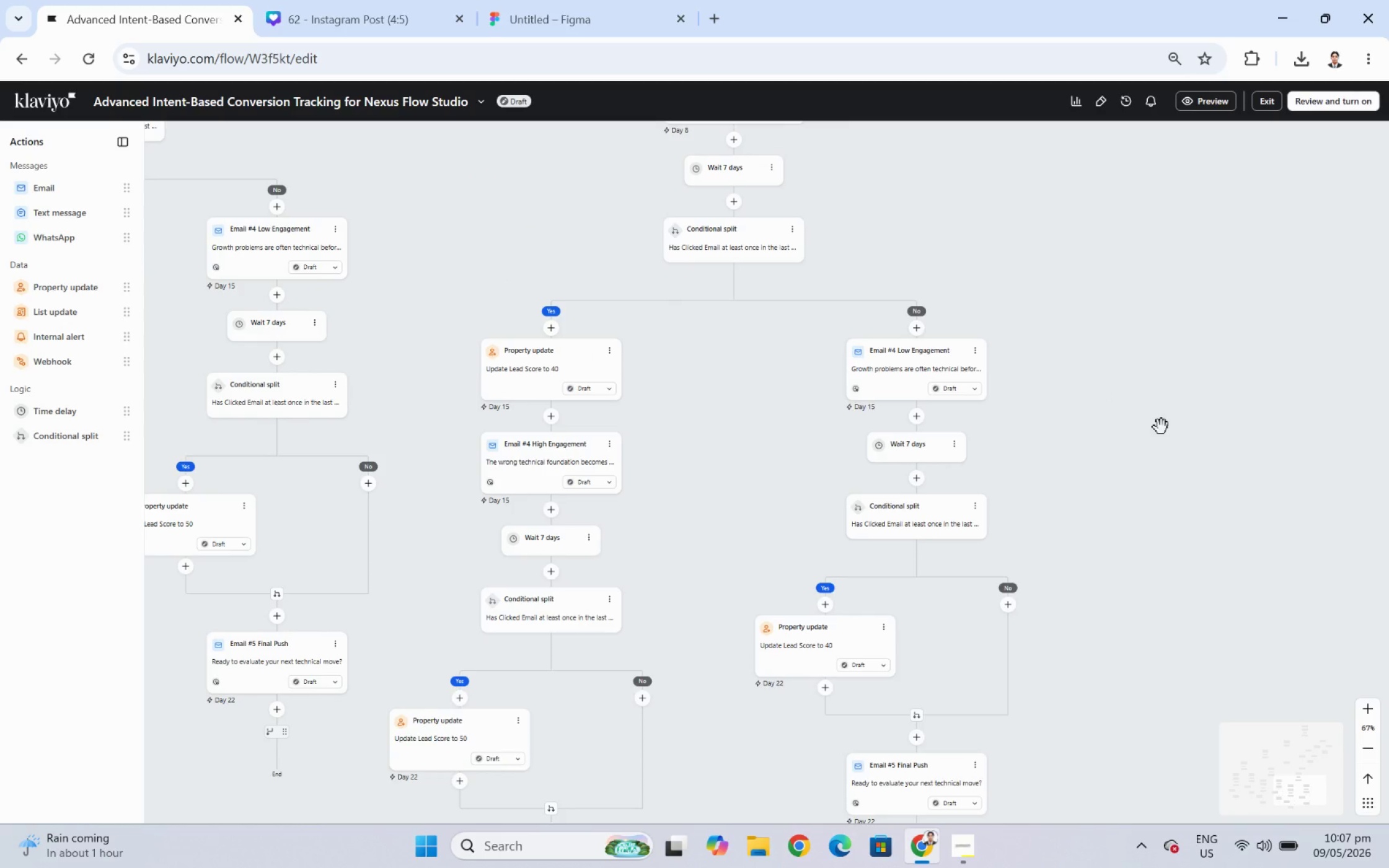 
left_click_drag(start_coordinate=[1161, 427], to_coordinate=[1149, 497])
 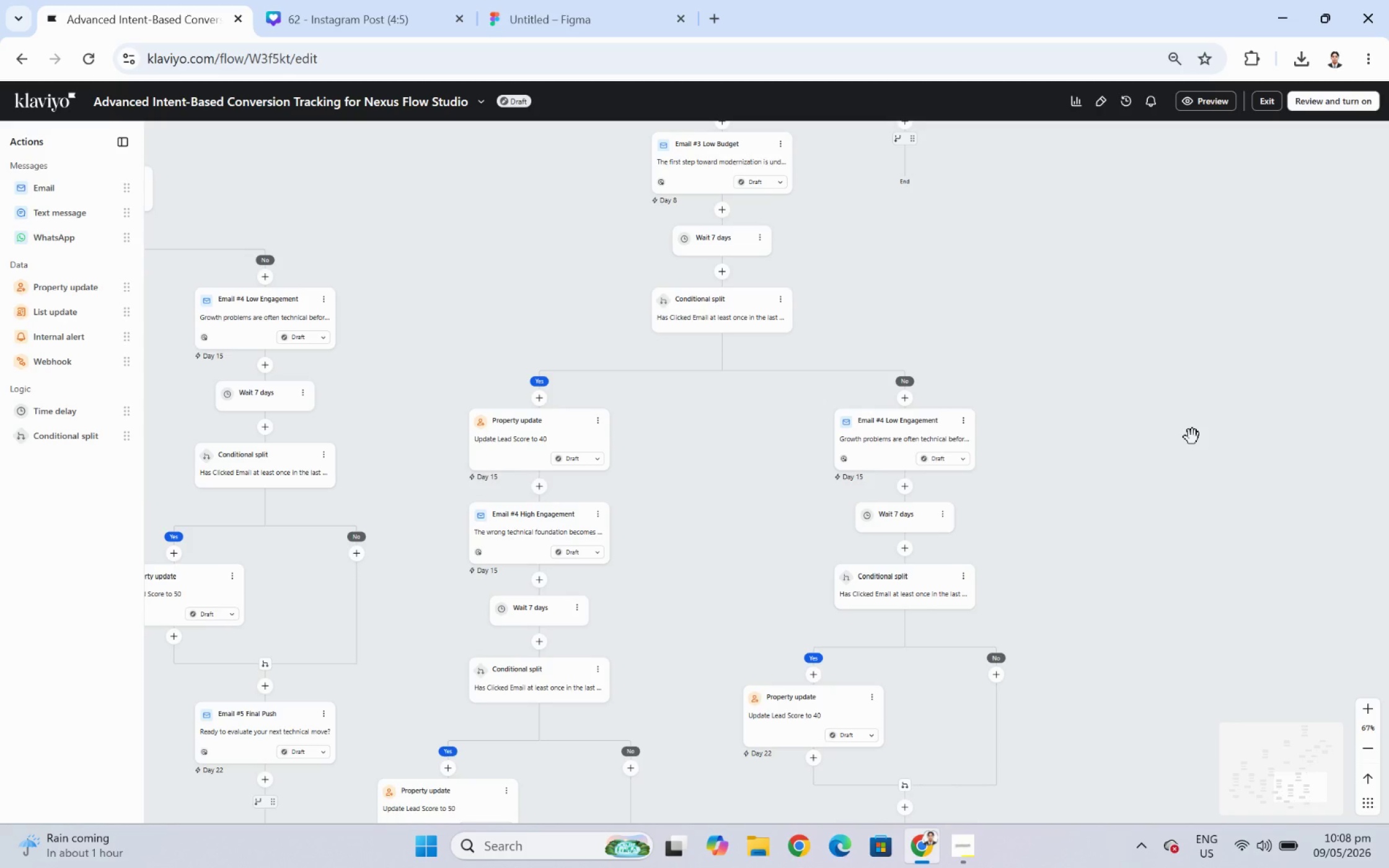 
wait(13.62)
 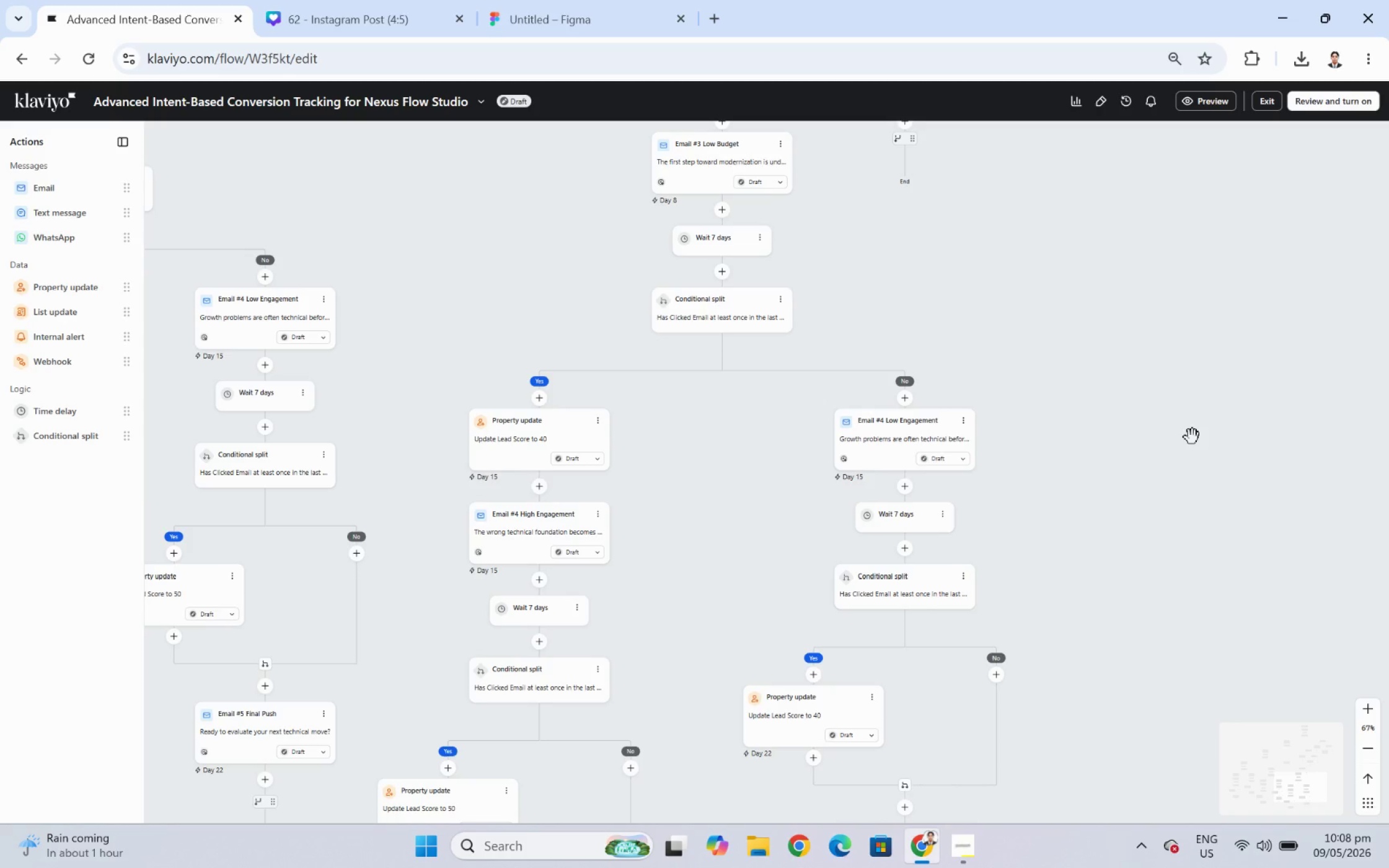 
scroll: coordinate [1082, 444], scroll_direction: up, amount: 4.0
 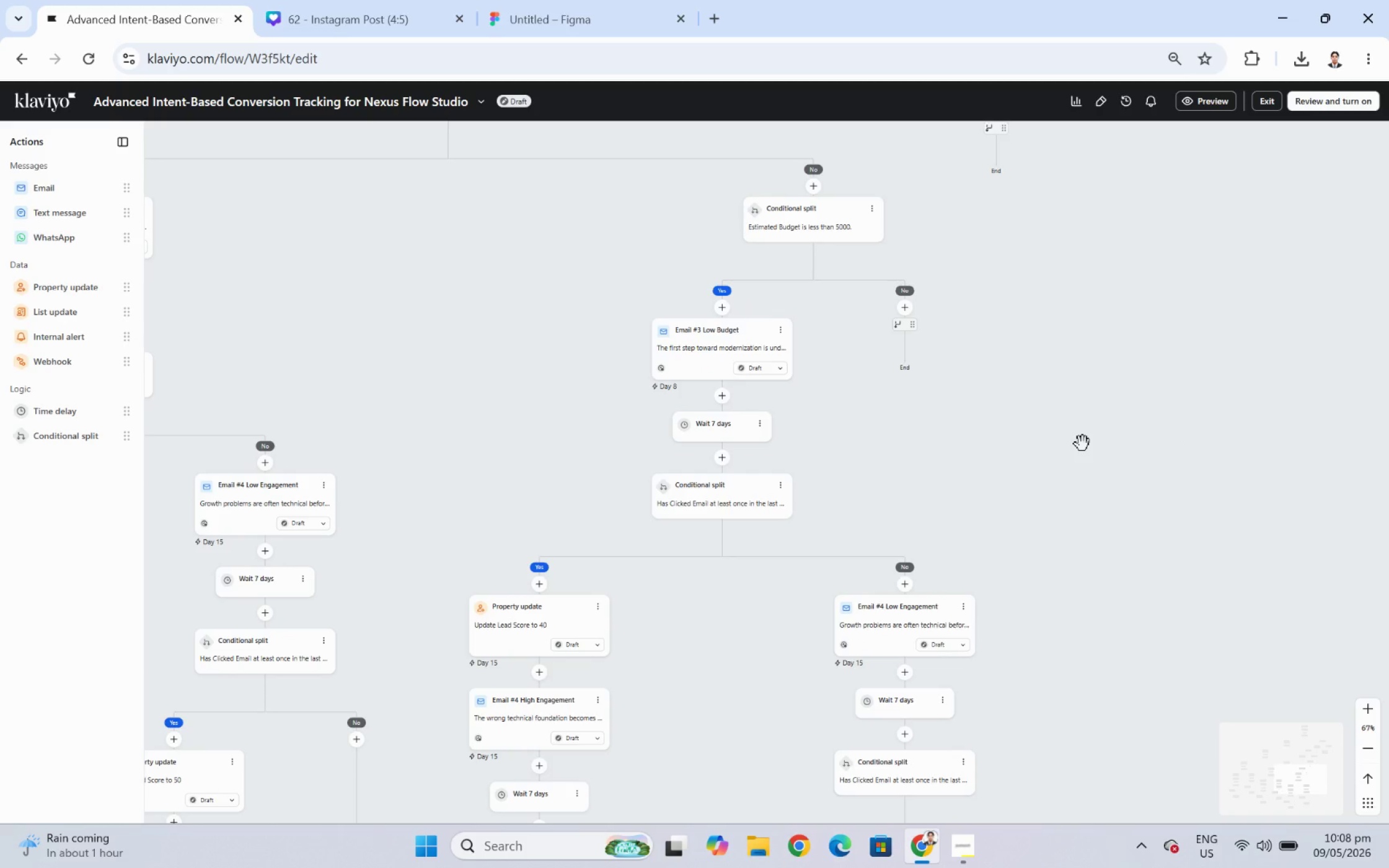 
wait(10.77)
 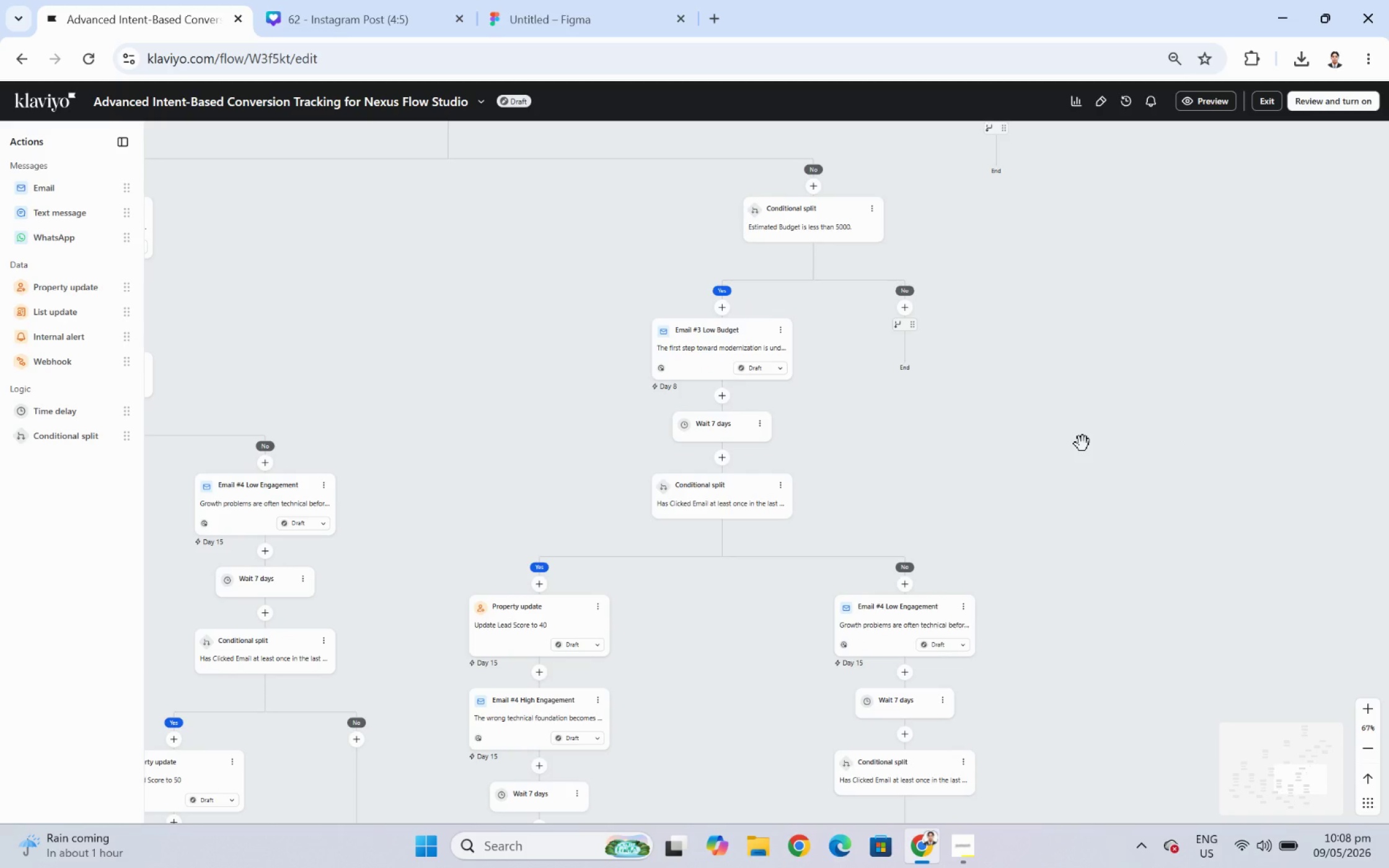 
scroll: coordinate [1033, 422], scroll_direction: up, amount: 3.0
 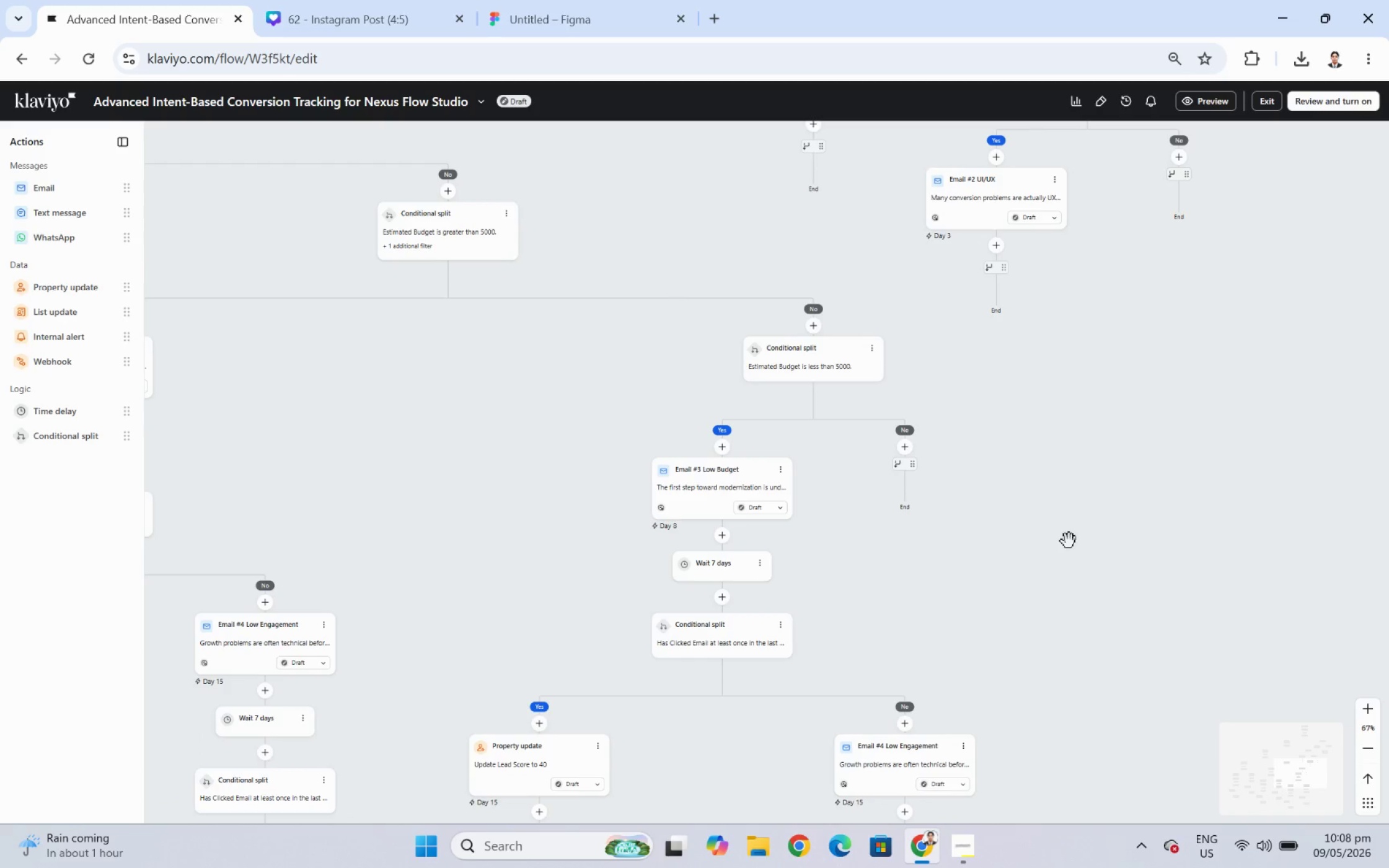 
left_click_drag(start_coordinate=[1067, 568], to_coordinate=[1125, 608])
 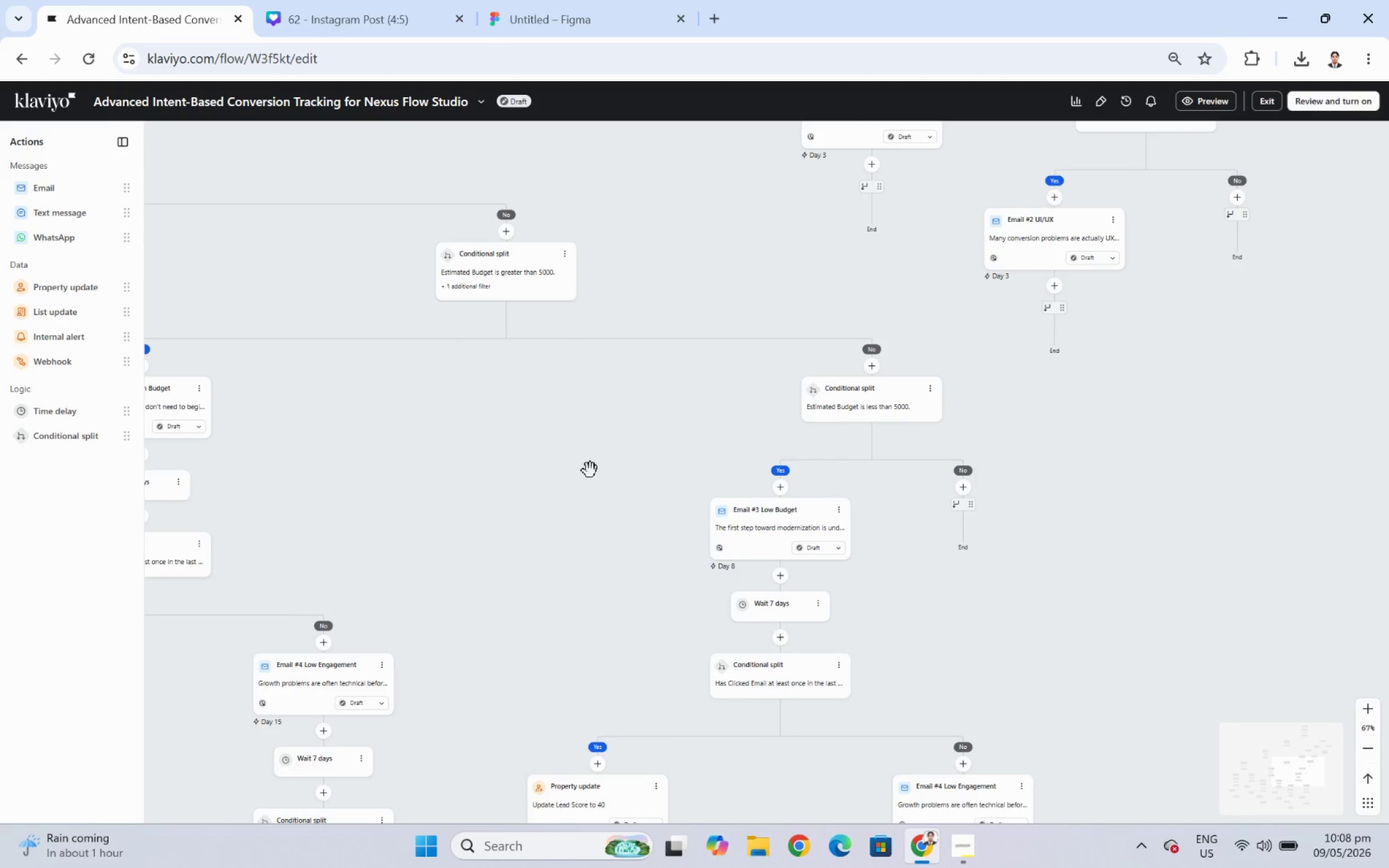 
left_click_drag(start_coordinate=[562, 464], to_coordinate=[725, 423])
 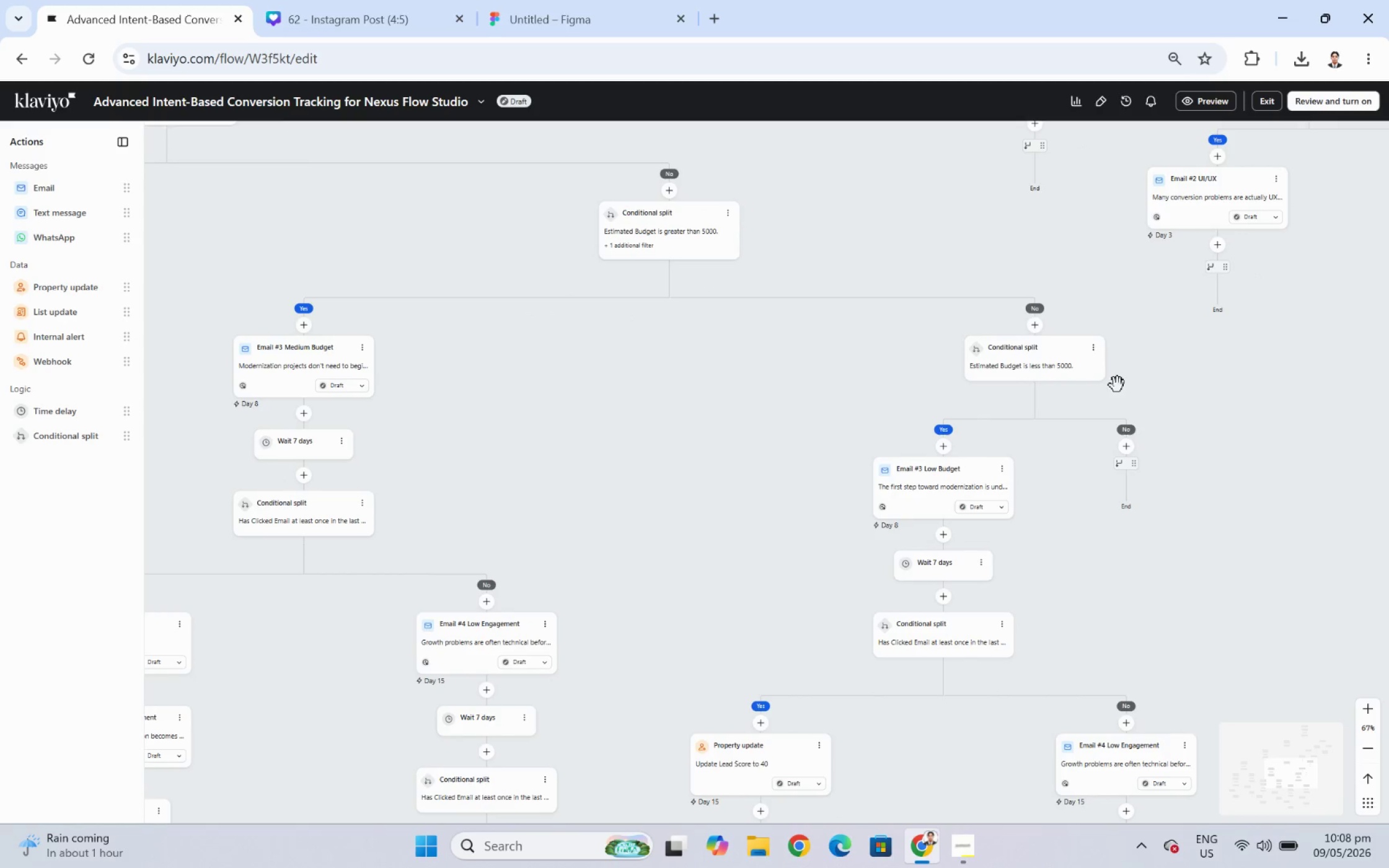 
left_click_drag(start_coordinate=[1243, 384], to_coordinate=[1145, 432])
 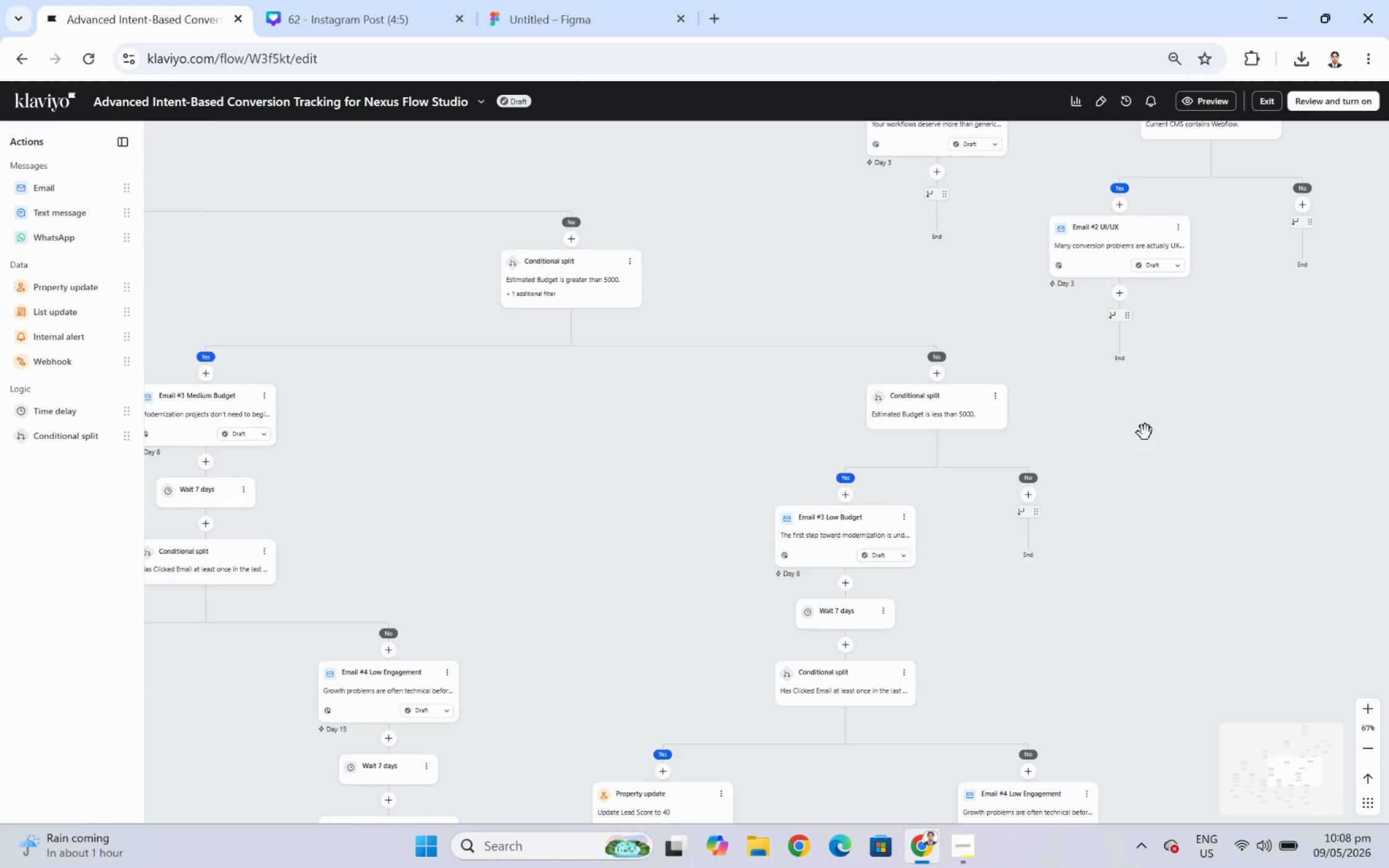 
wait(8.08)
 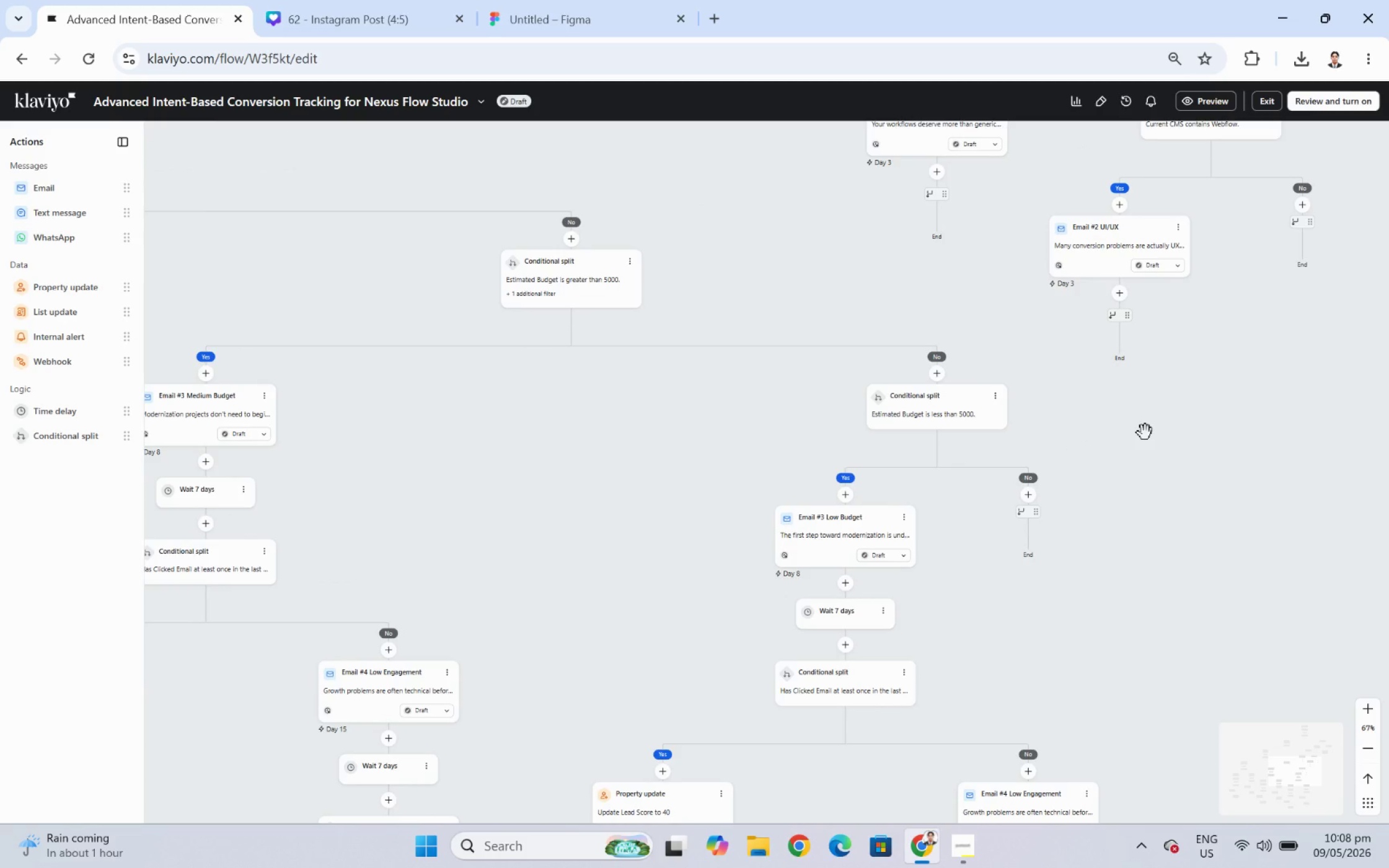 
left_click_drag(start_coordinate=[1098, 372], to_coordinate=[1230, 555])
 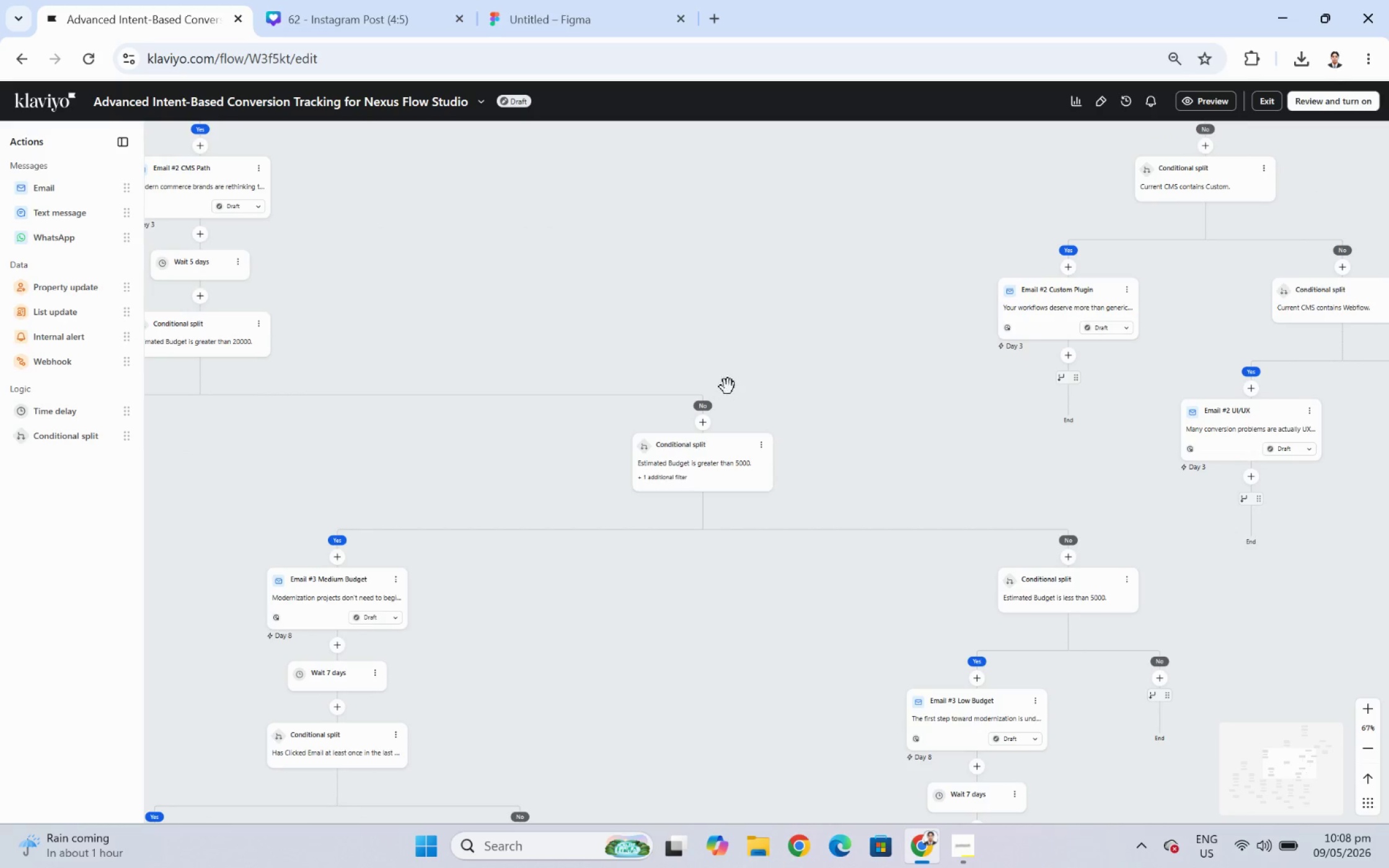 
left_click_drag(start_coordinate=[675, 330], to_coordinate=[1041, 361])
 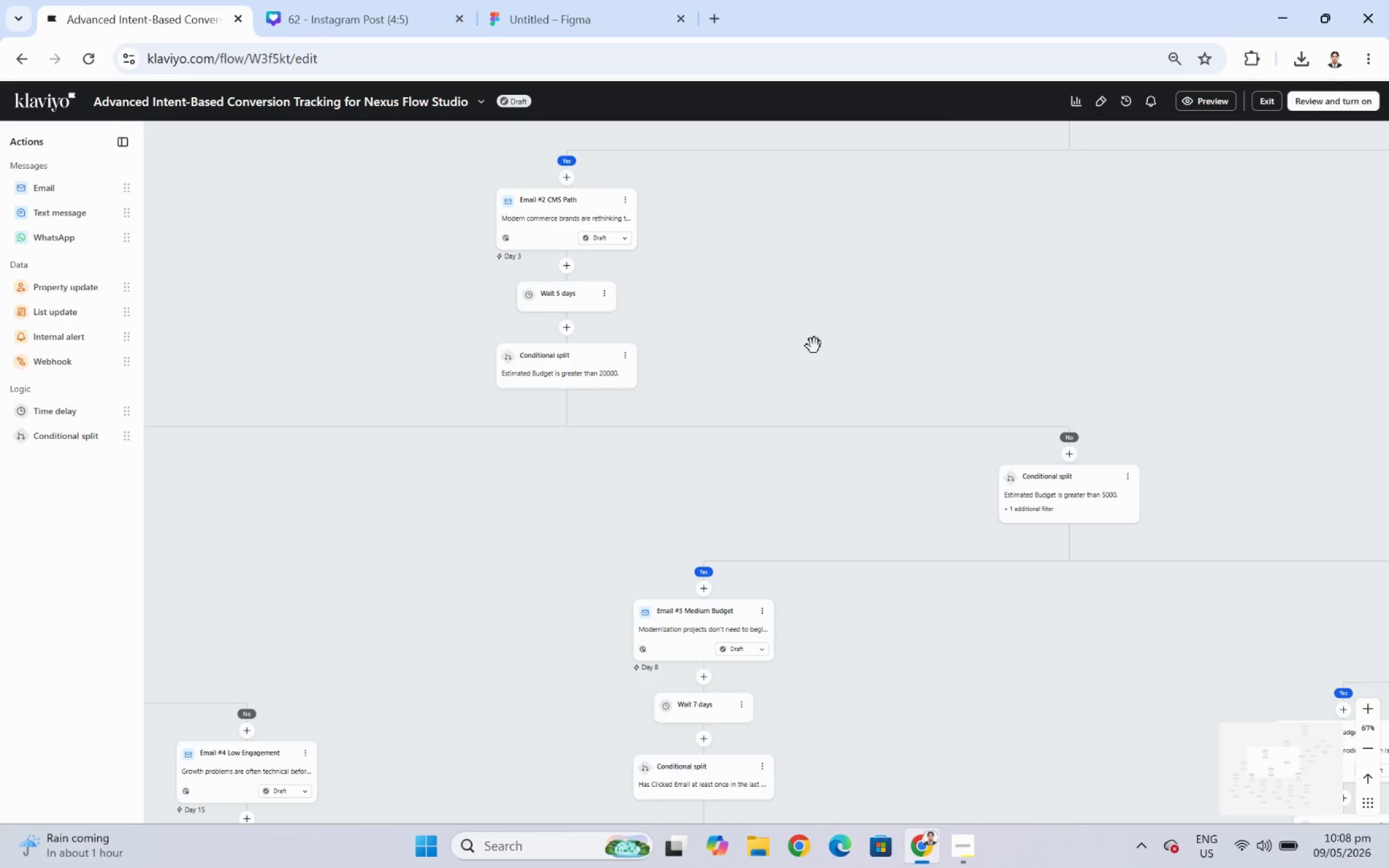 
left_click_drag(start_coordinate=[811, 346], to_coordinate=[971, 408])
 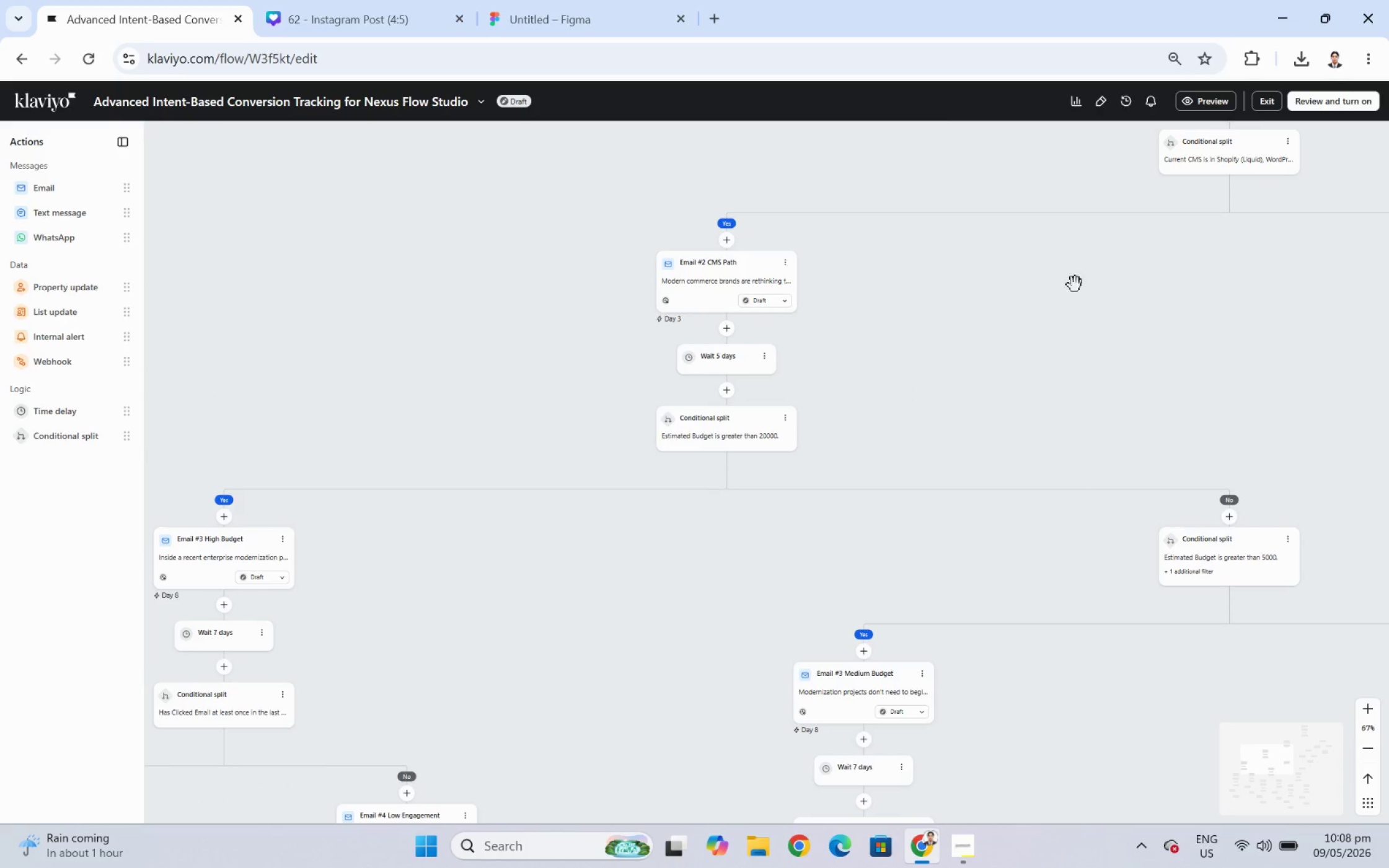 
left_click_drag(start_coordinate=[1091, 284], to_coordinate=[751, 426])
 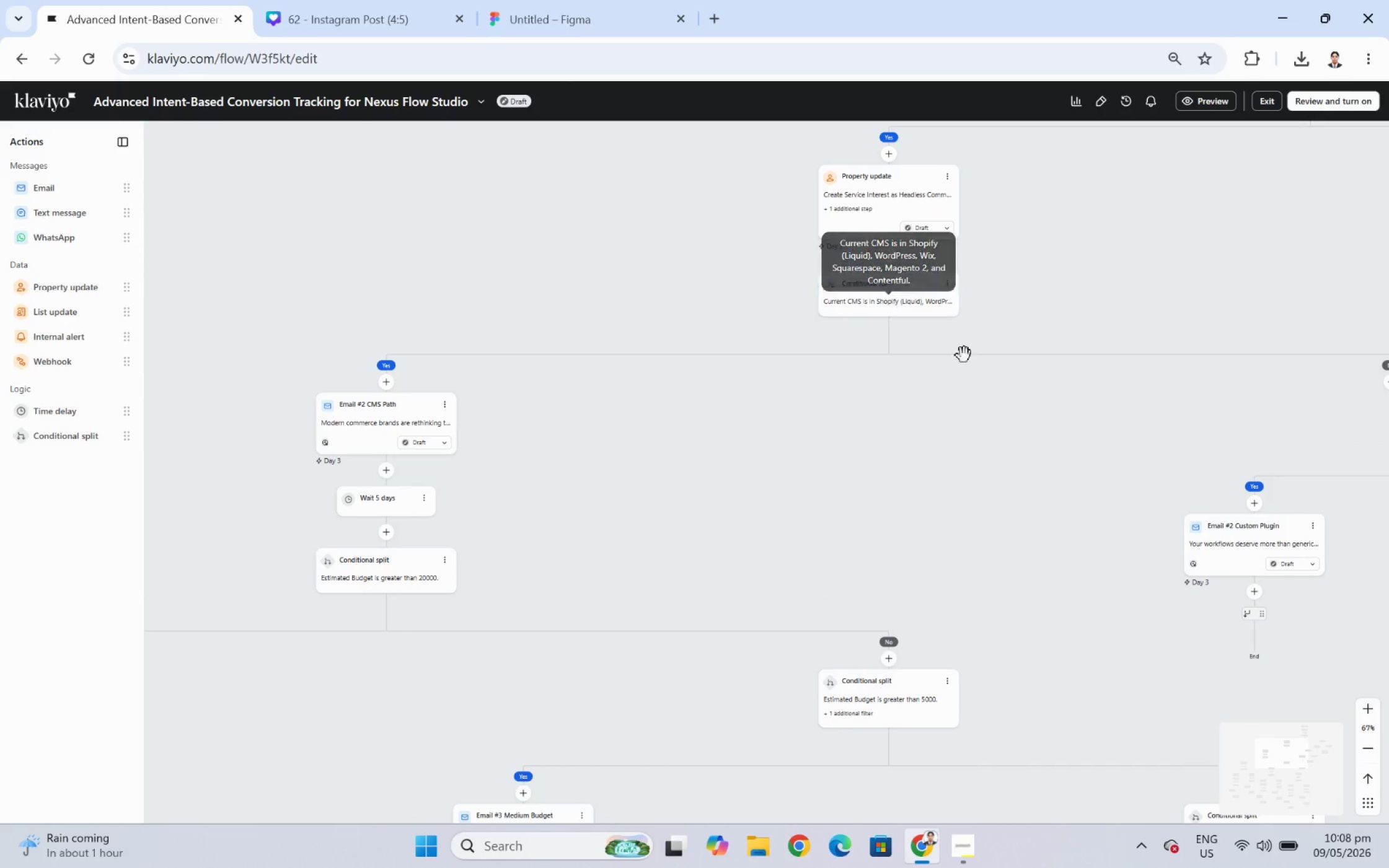 
left_click_drag(start_coordinate=[1042, 471], to_coordinate=[990, 529])
 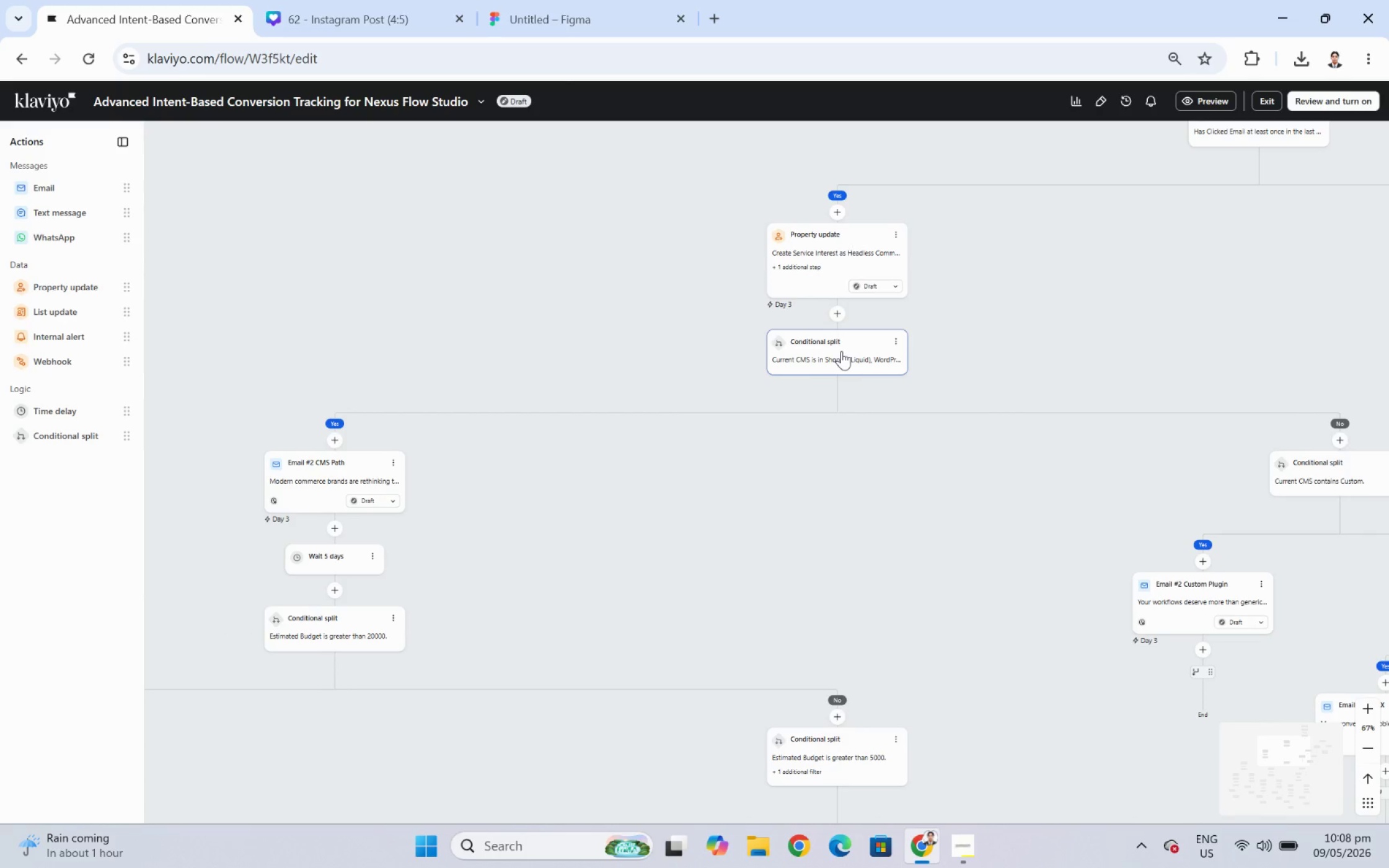 
left_click_drag(start_coordinate=[1055, 317], to_coordinate=[1031, 310])
 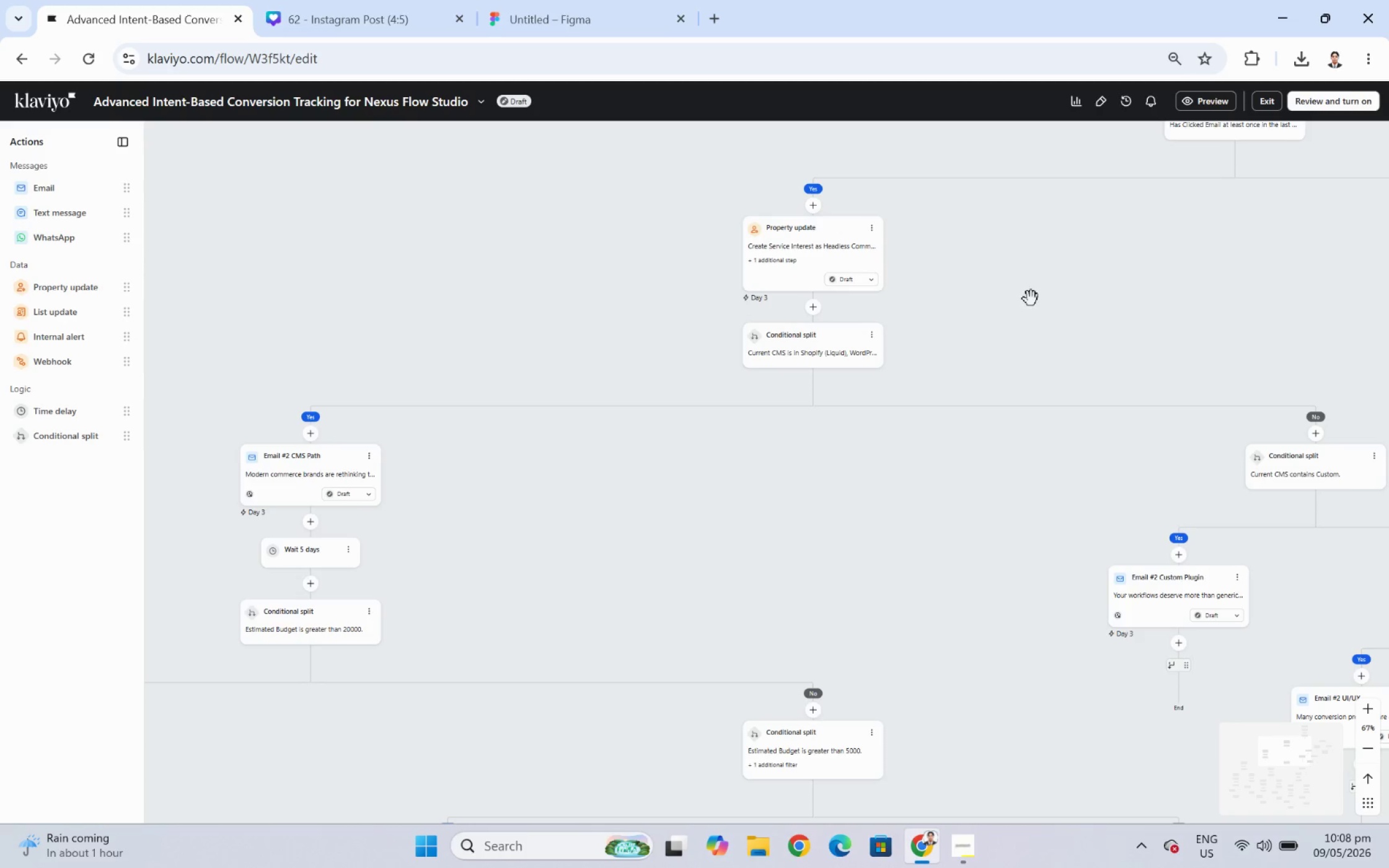 
left_click_drag(start_coordinate=[1025, 304], to_coordinate=[1056, 304])
 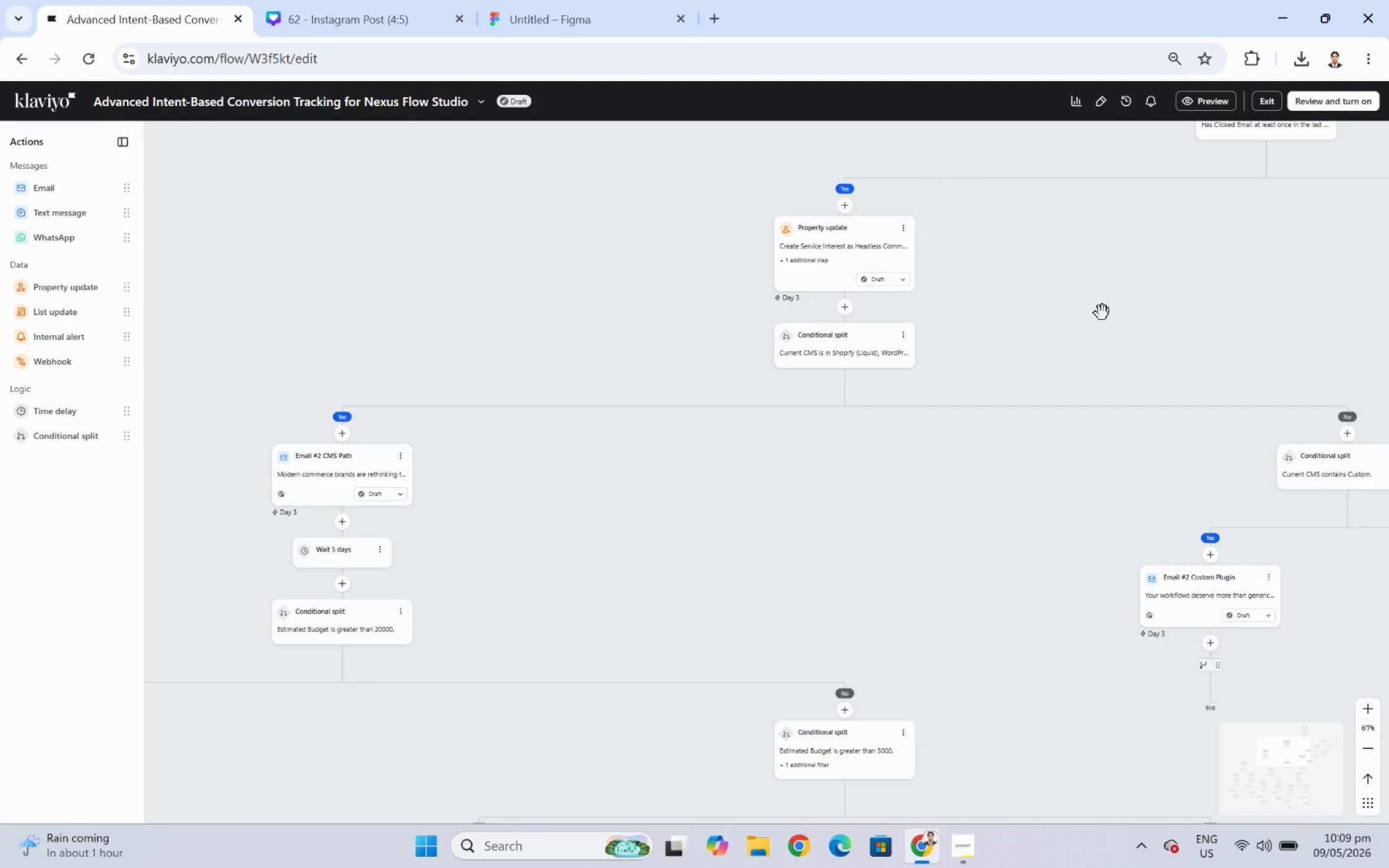 
left_click_drag(start_coordinate=[1103, 313], to_coordinate=[1112, 307])
 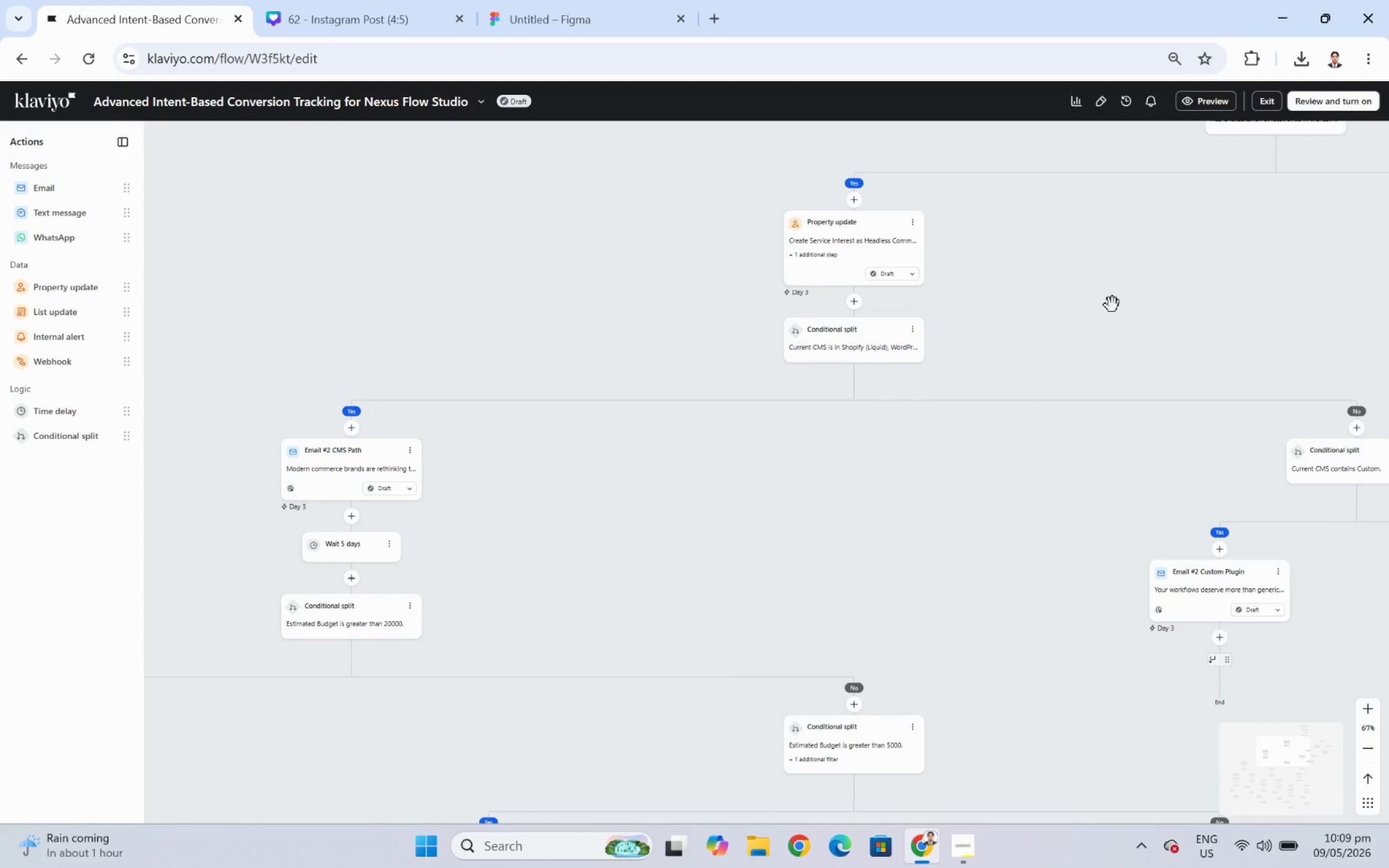 
wait(21.67)
 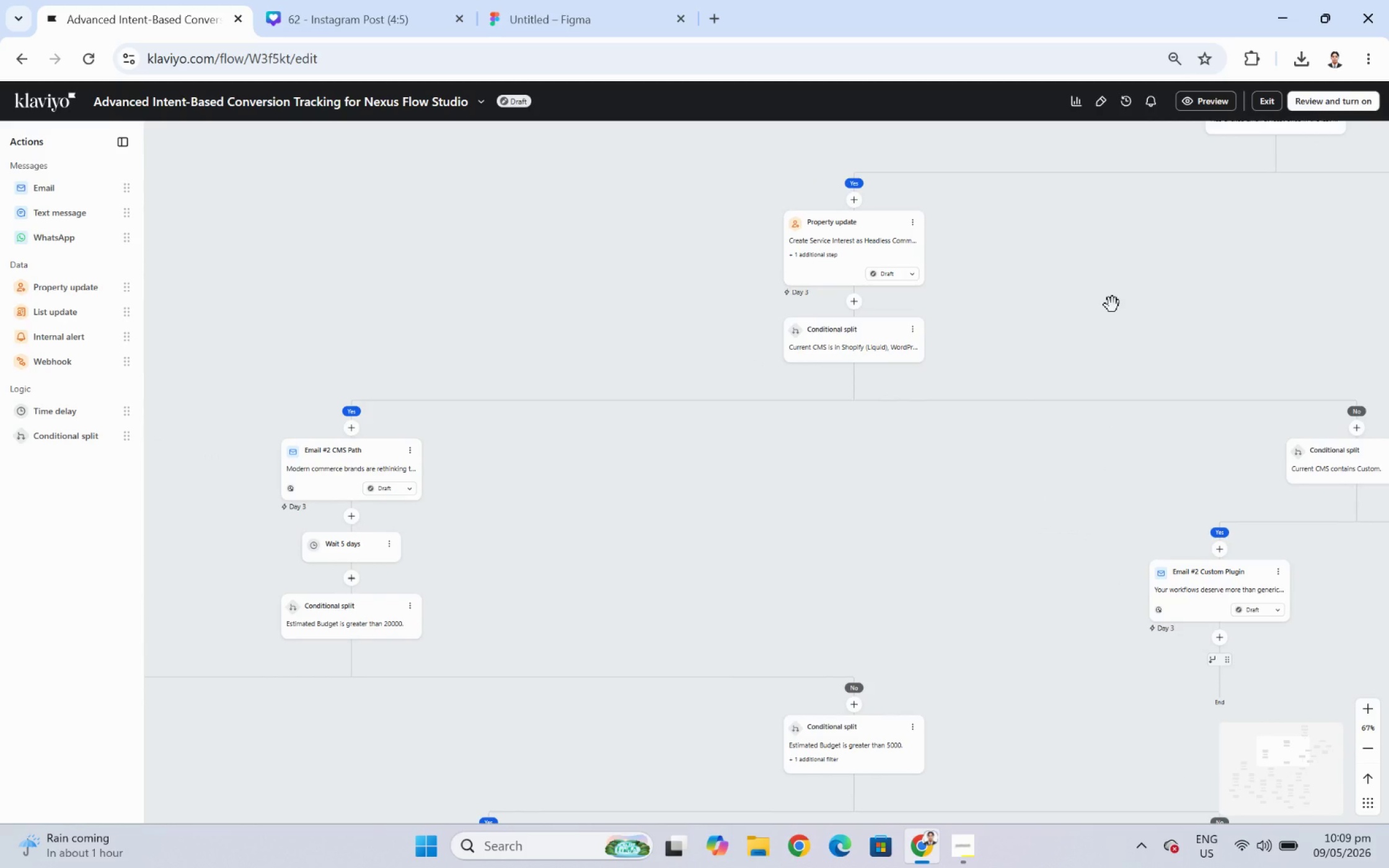 
left_click_drag(start_coordinate=[1173, 321], to_coordinate=[1147, 375])
 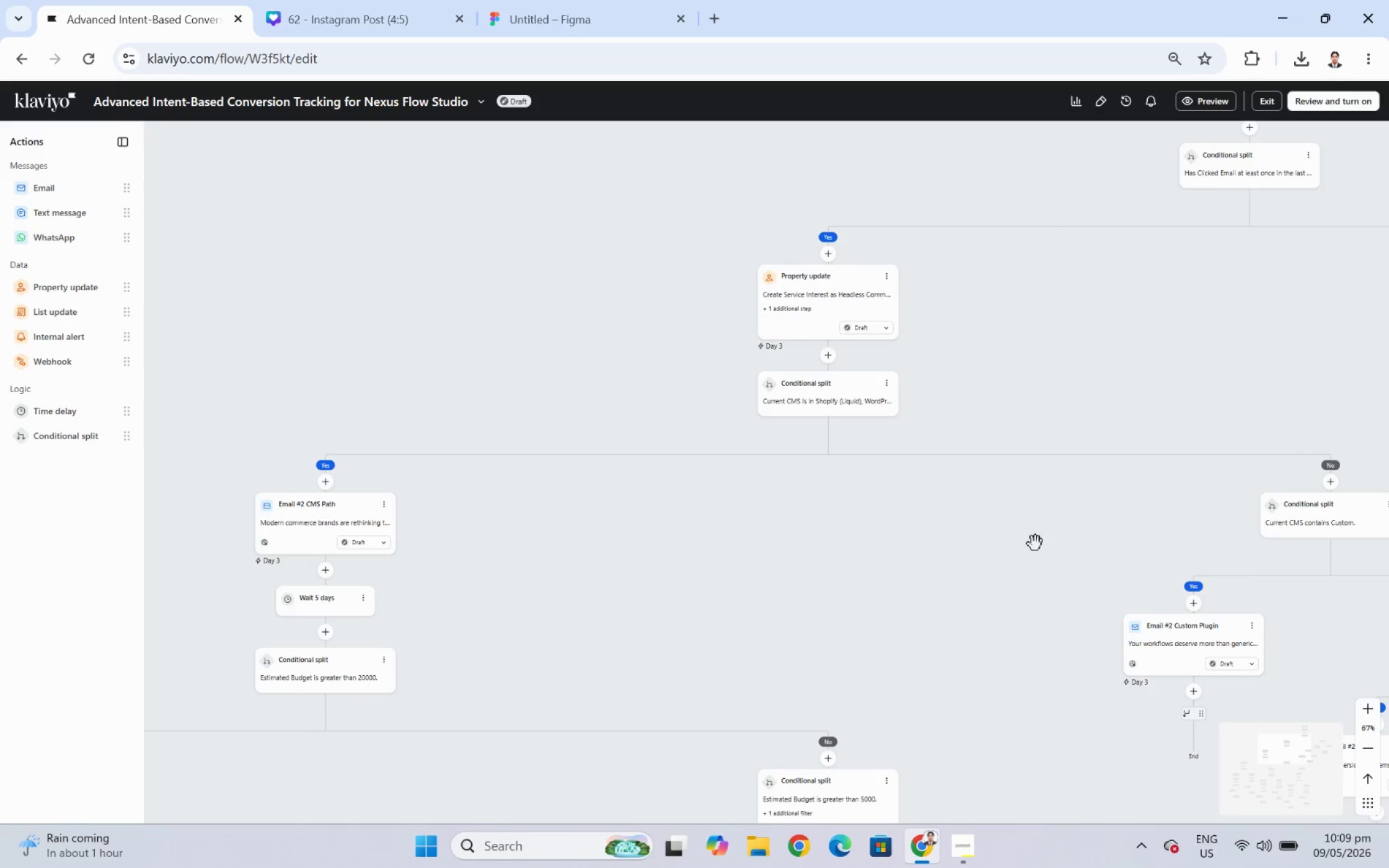 
left_click_drag(start_coordinate=[1038, 556], to_coordinate=[893, 464])
 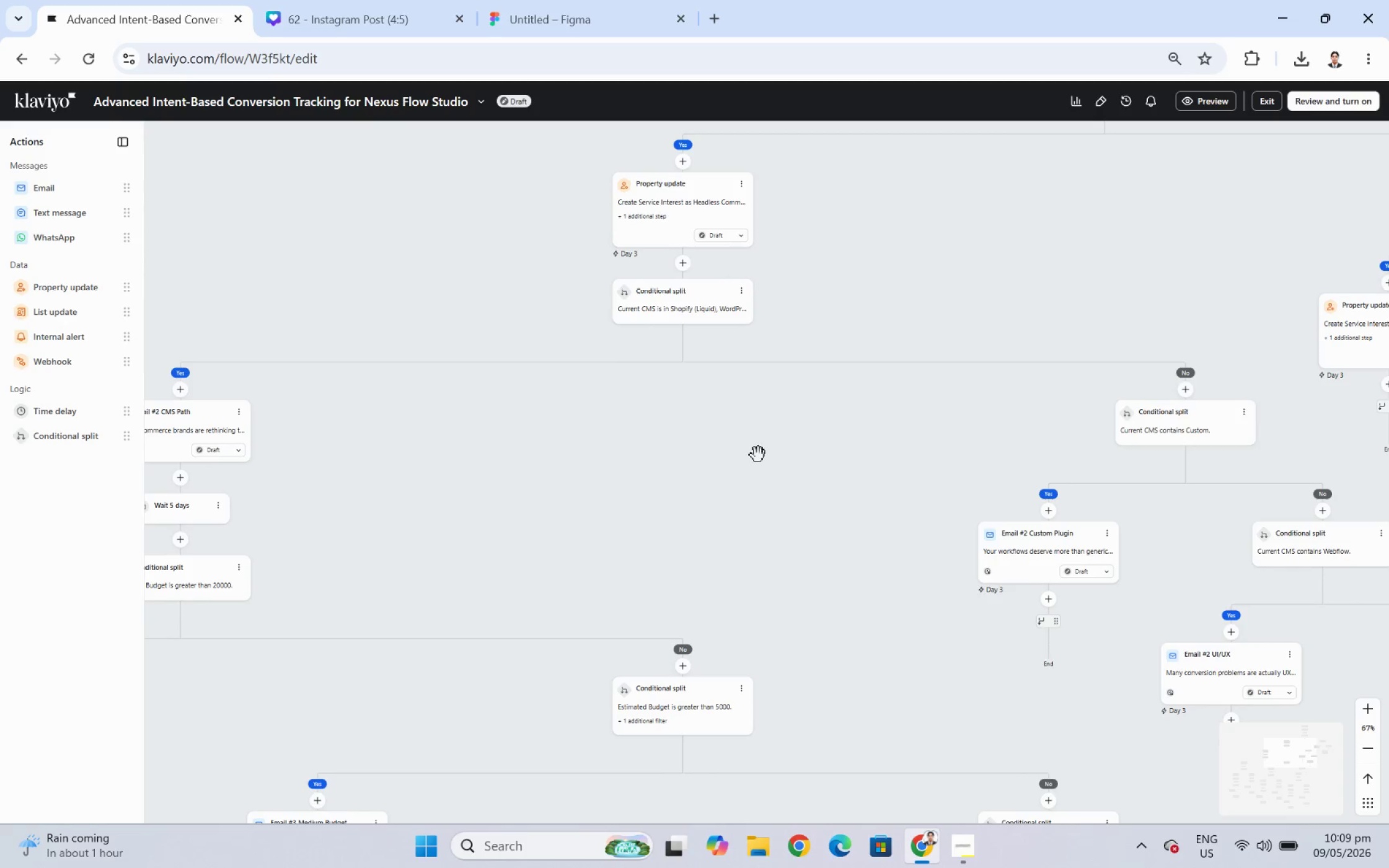 
left_click_drag(start_coordinate=[754, 454], to_coordinate=[1000, 523])
 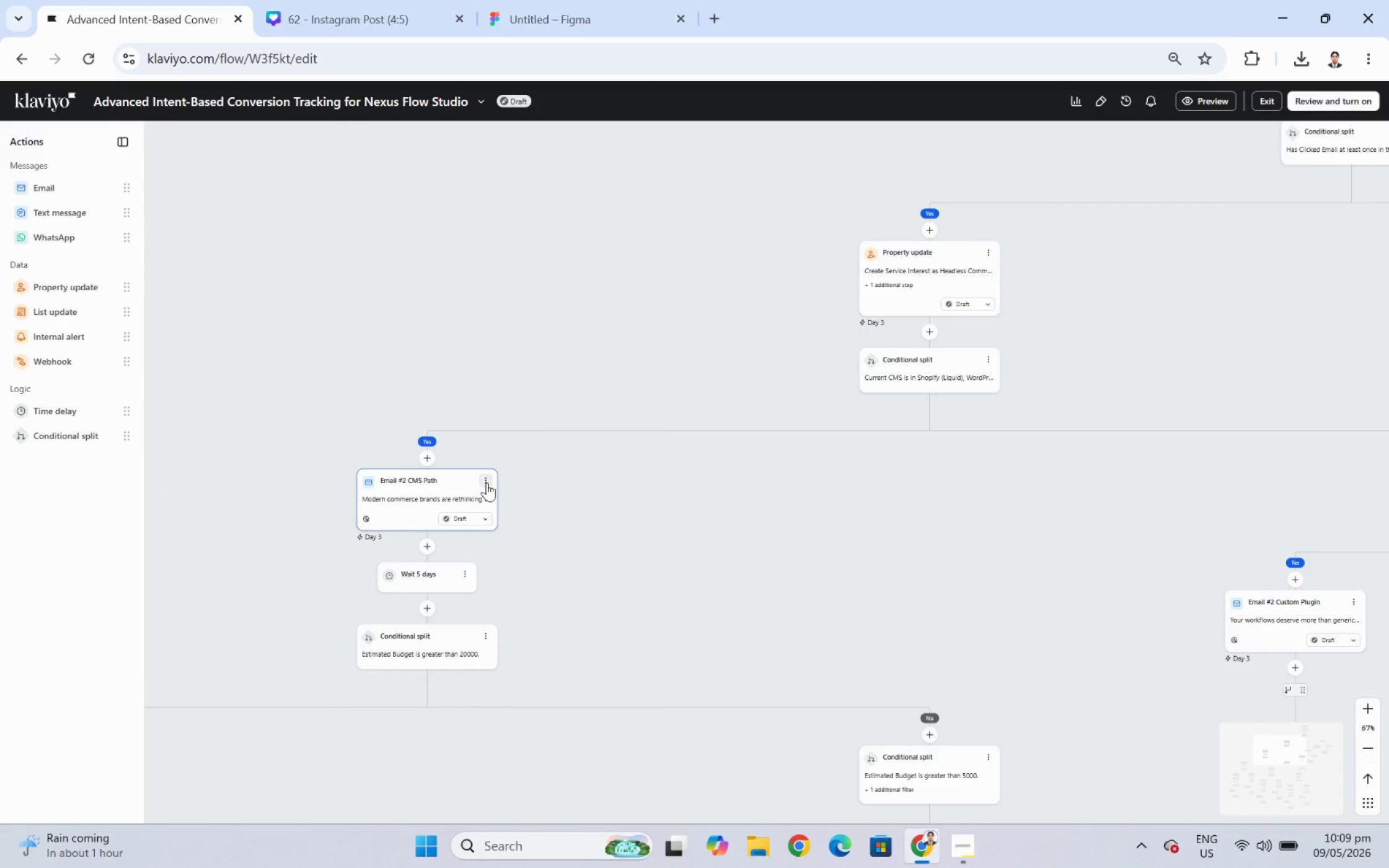 
left_click([487, 482])
 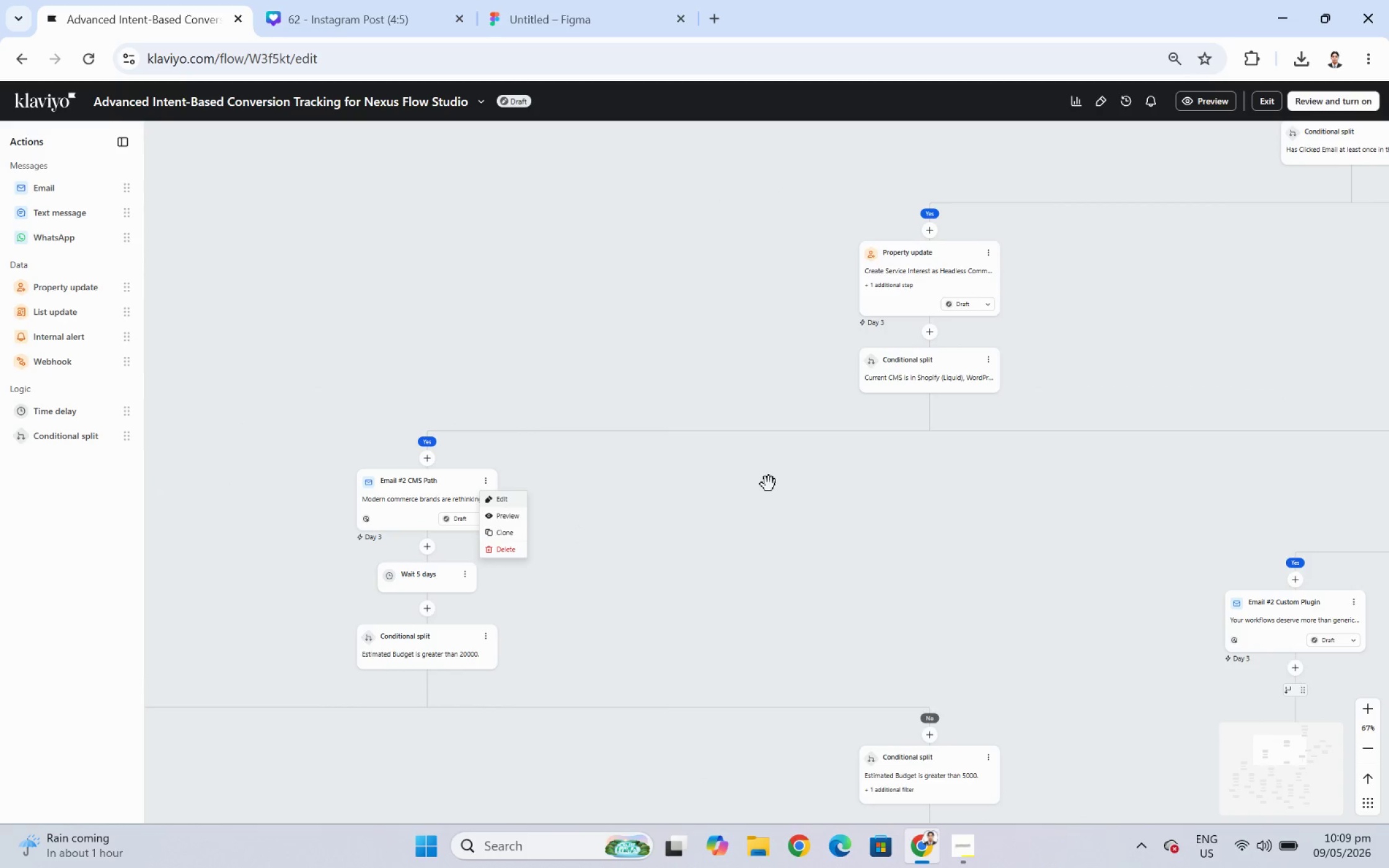 
left_click([852, 503])
 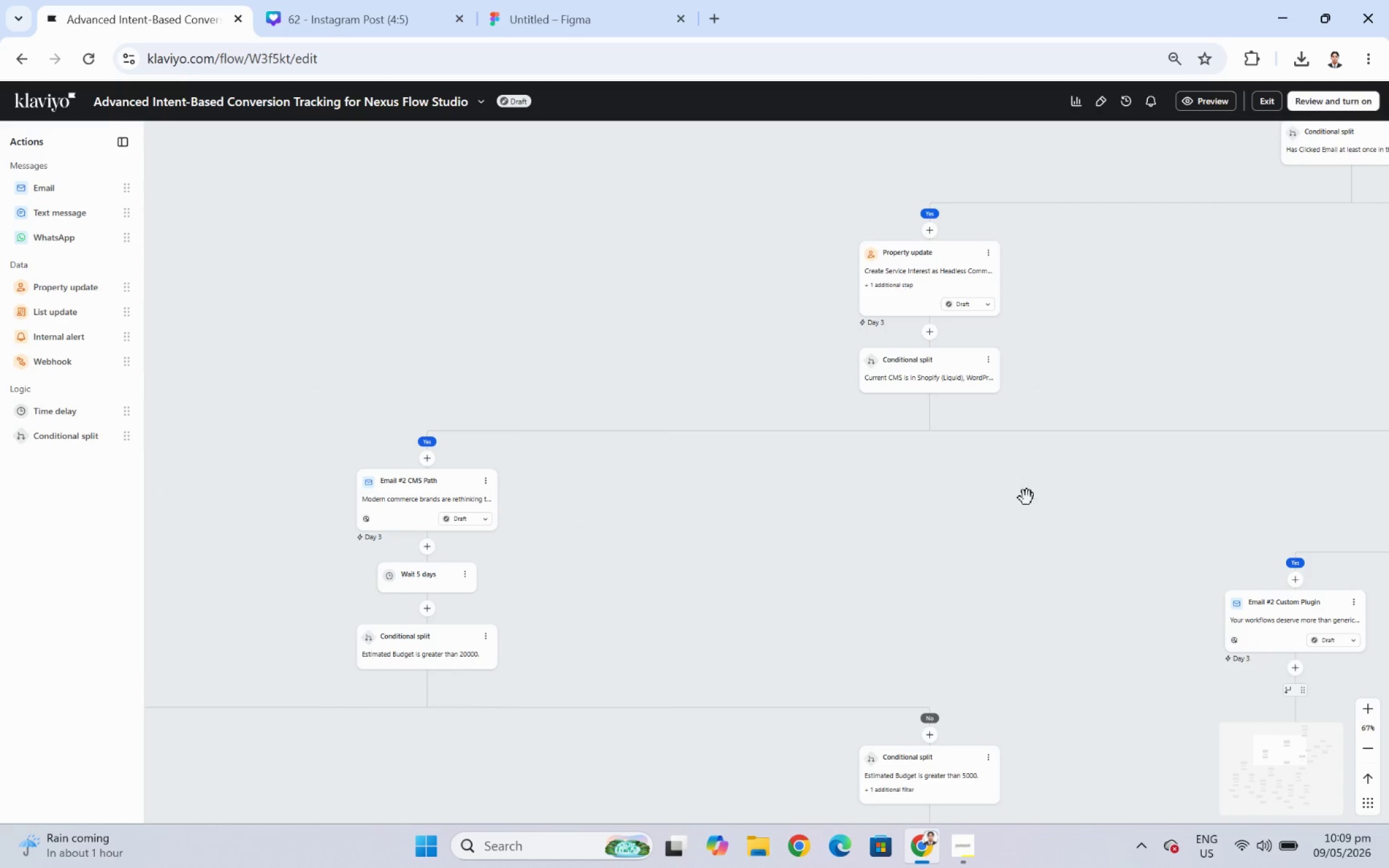 
left_click_drag(start_coordinate=[1028, 498], to_coordinate=[845, 462])
 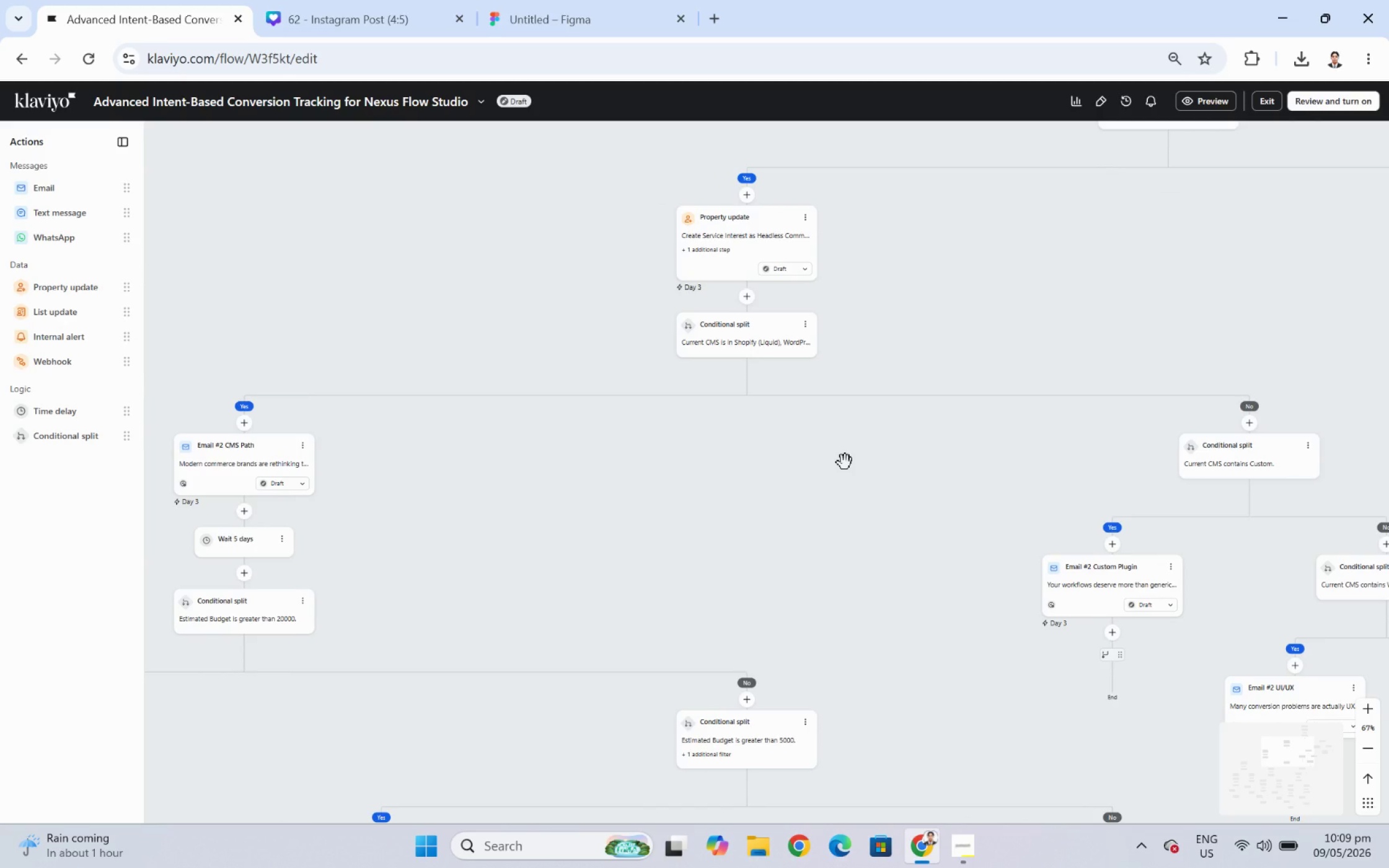 
wait(5.88)
 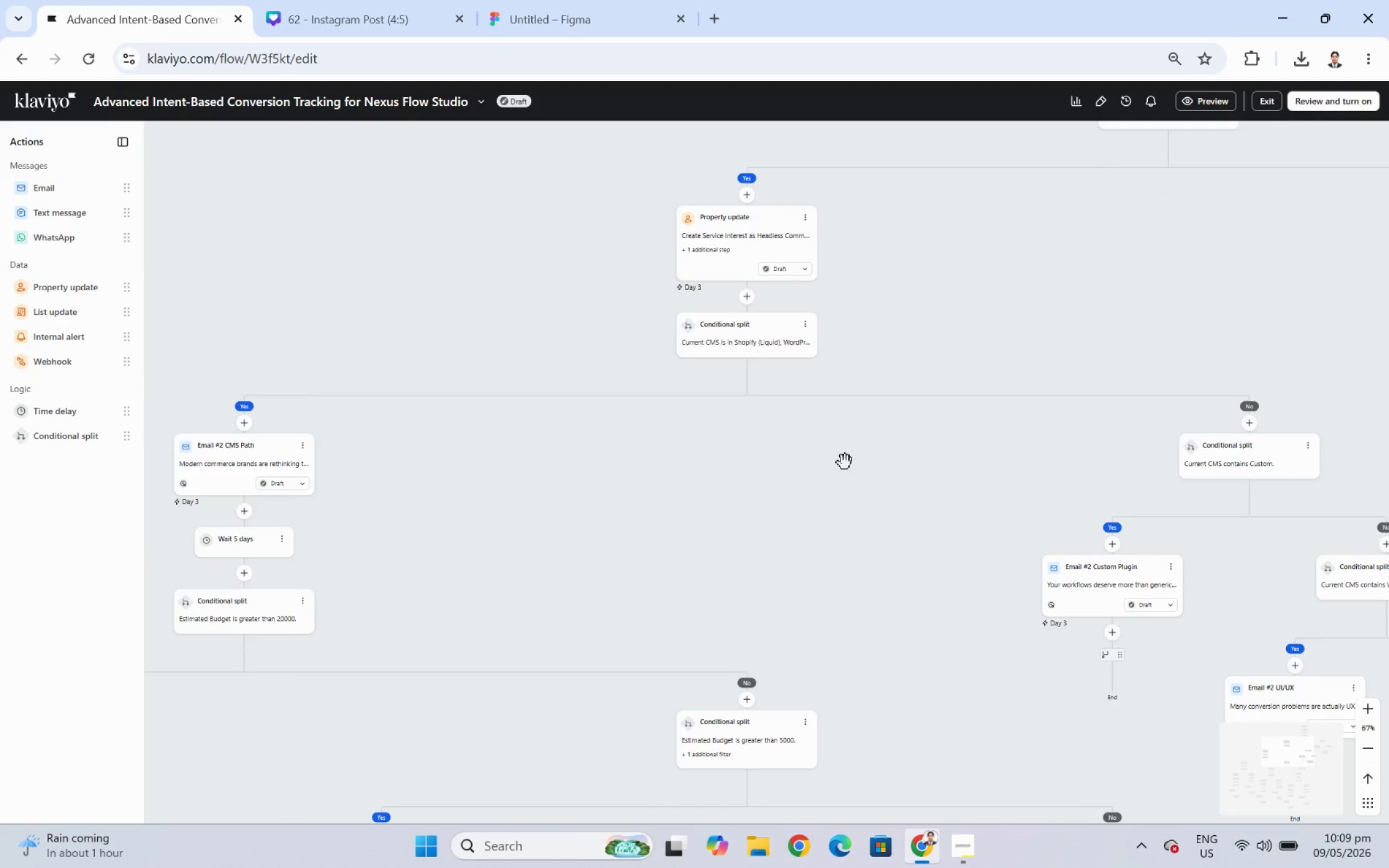 
left_click([223, 458])
 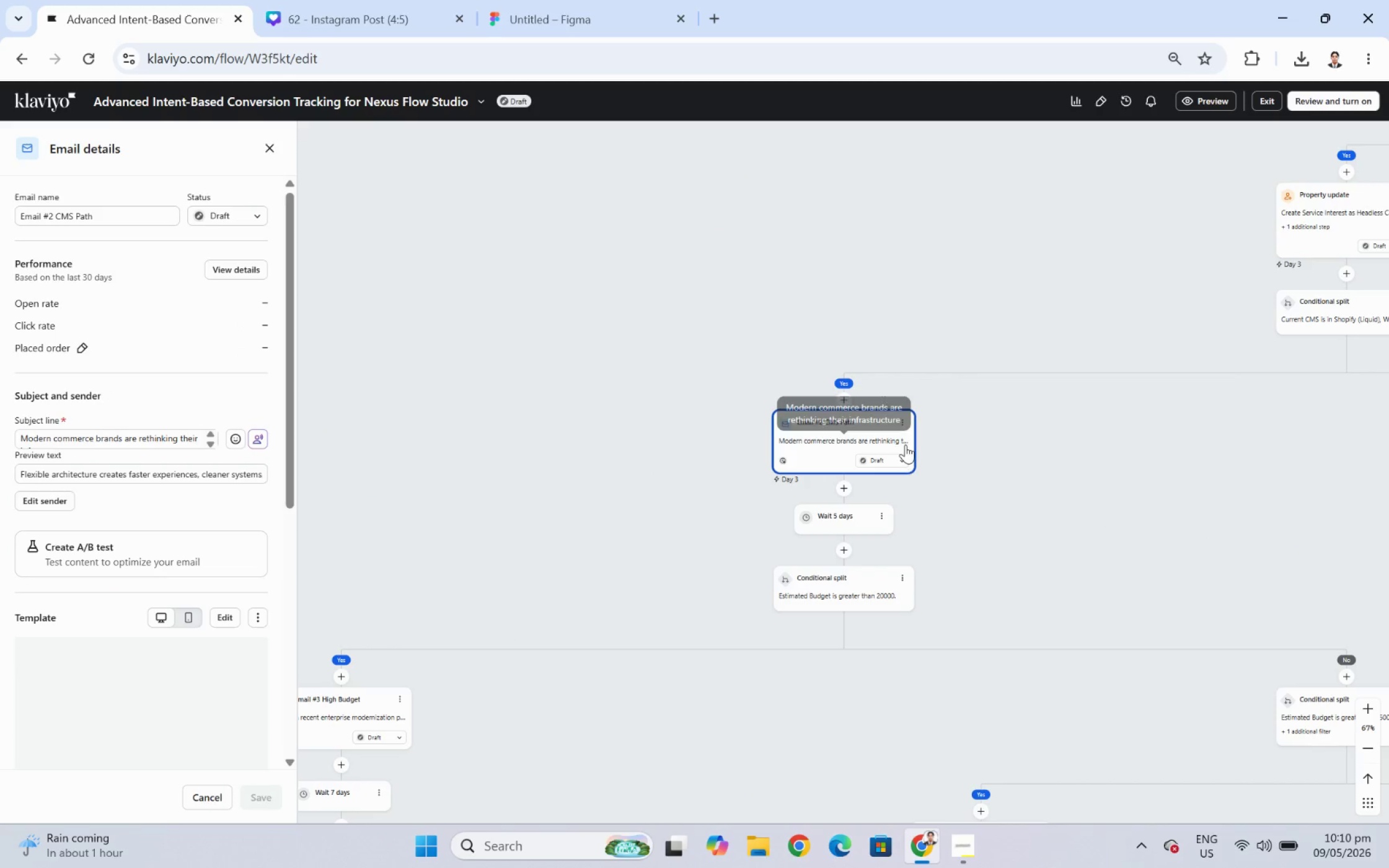 
left_click([902, 423])
 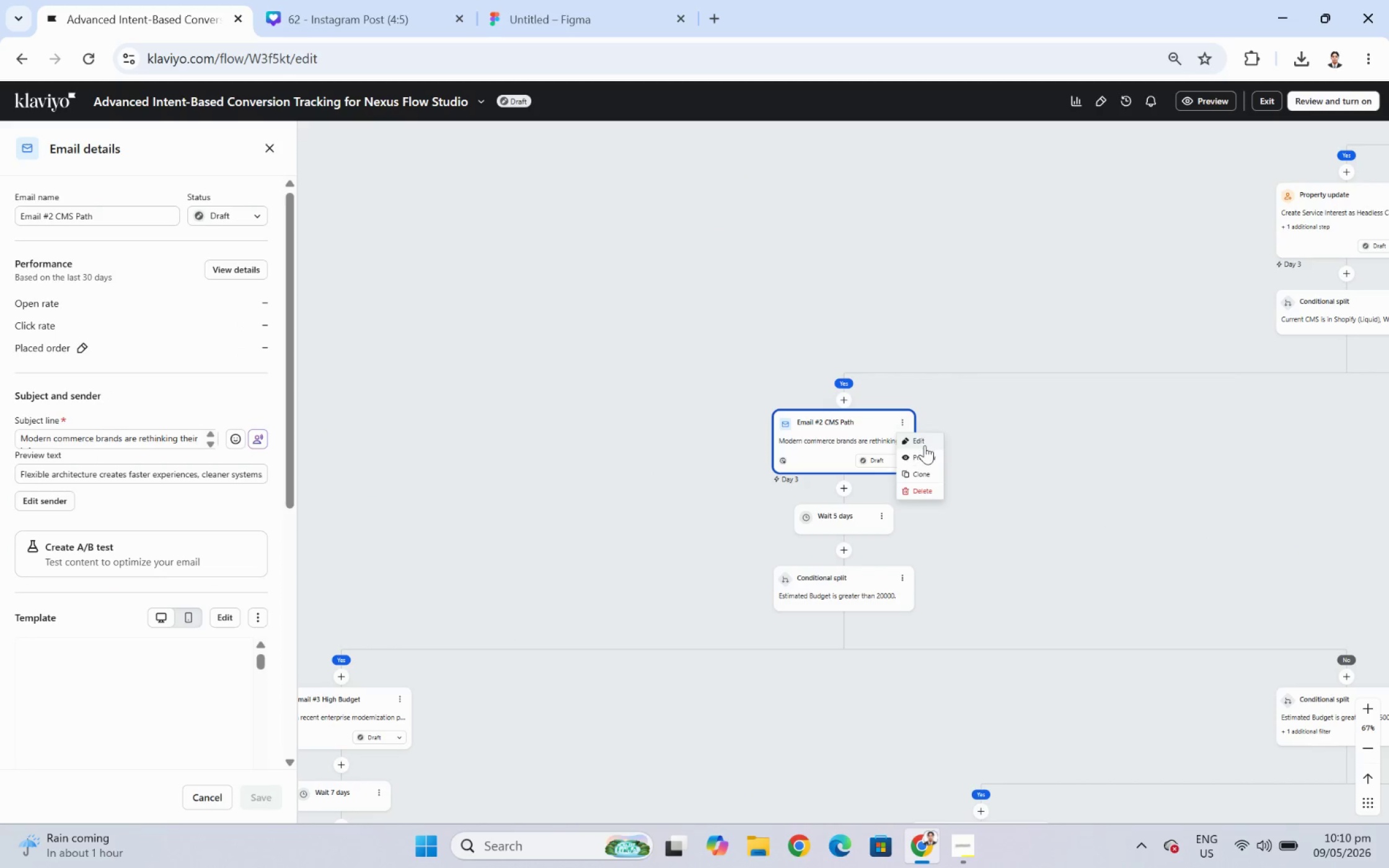 
left_click([924, 445])
 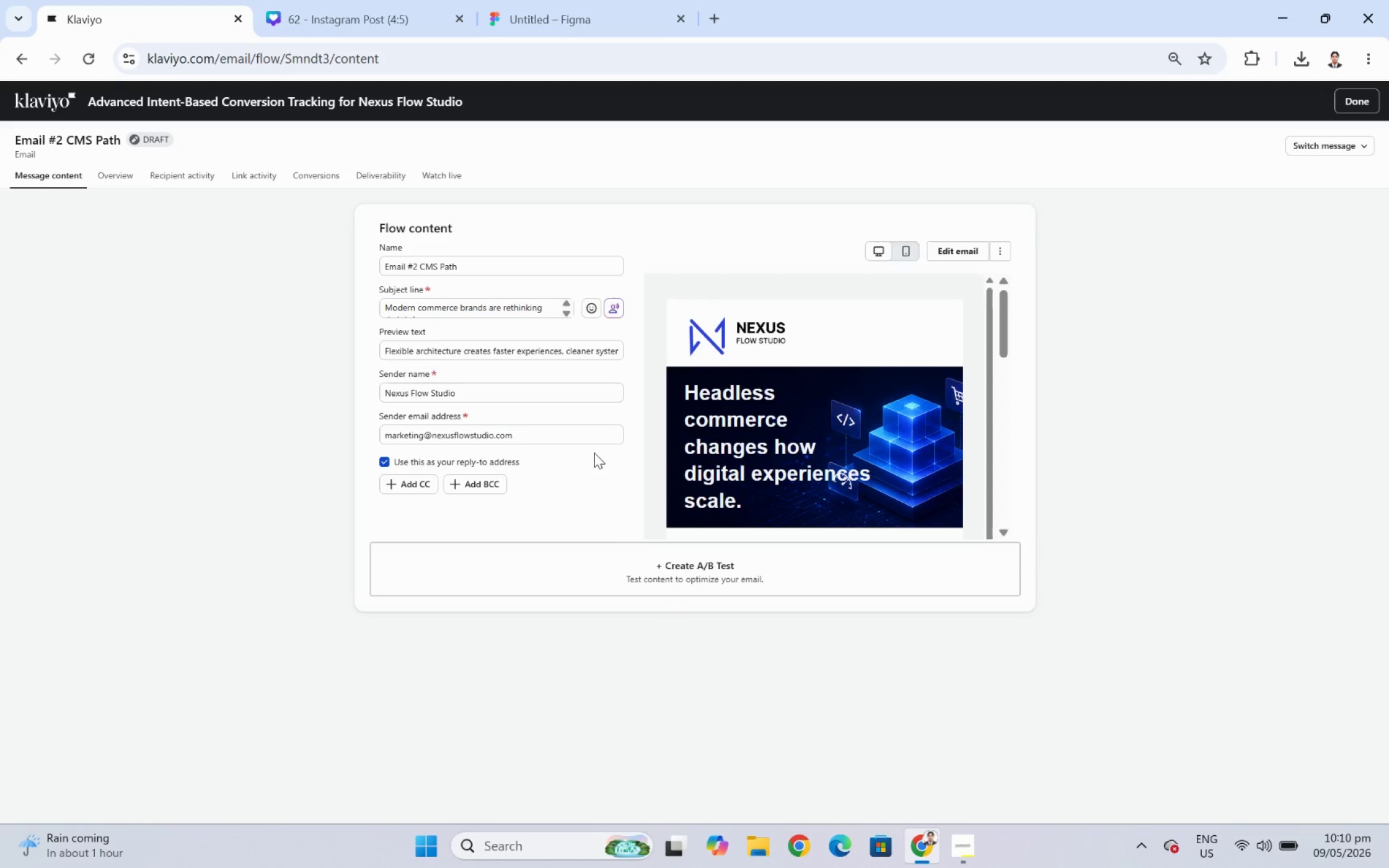 
wait(28.72)
 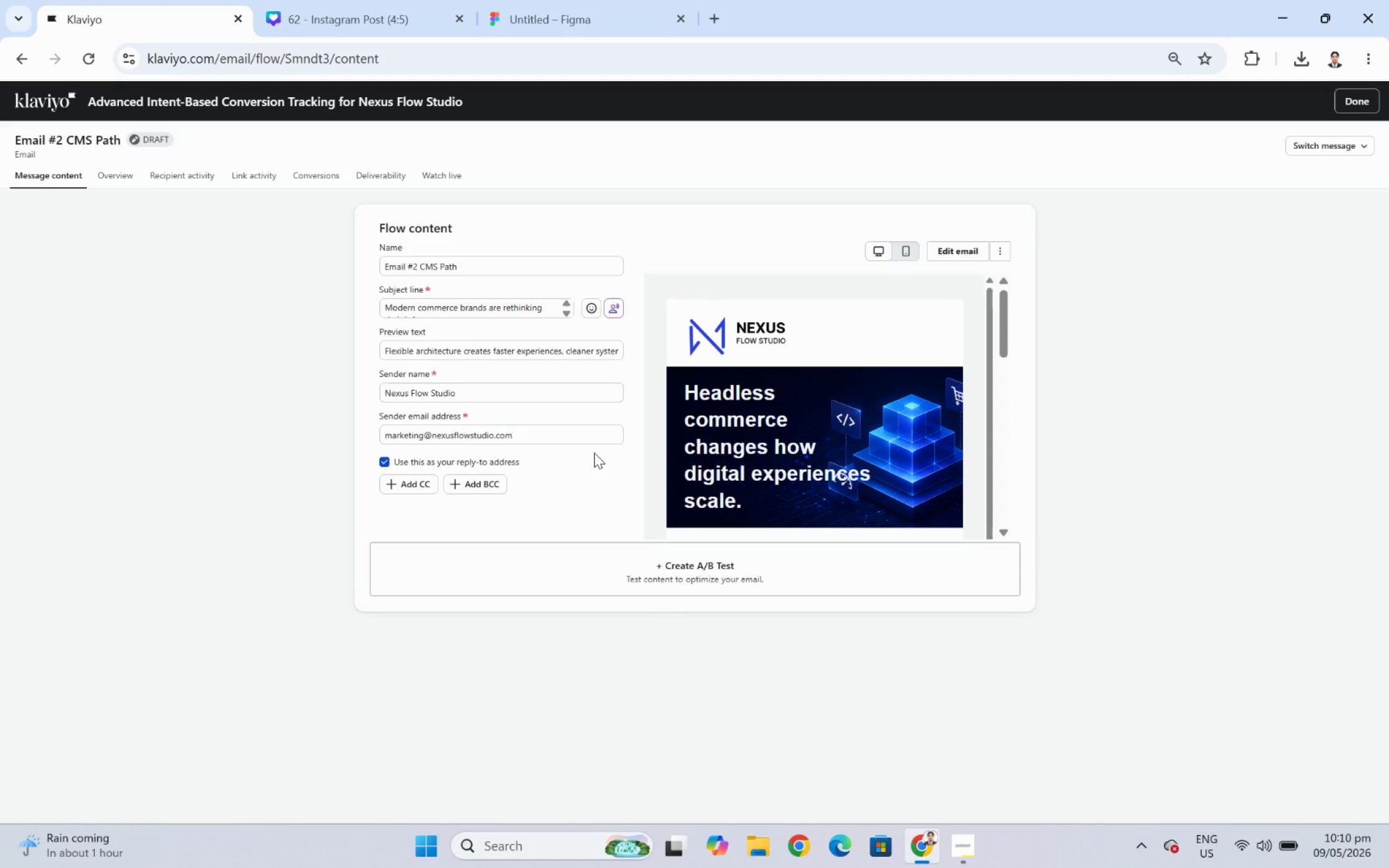 
scroll: coordinate [593, 452], scroll_direction: down, amount: 1.0
 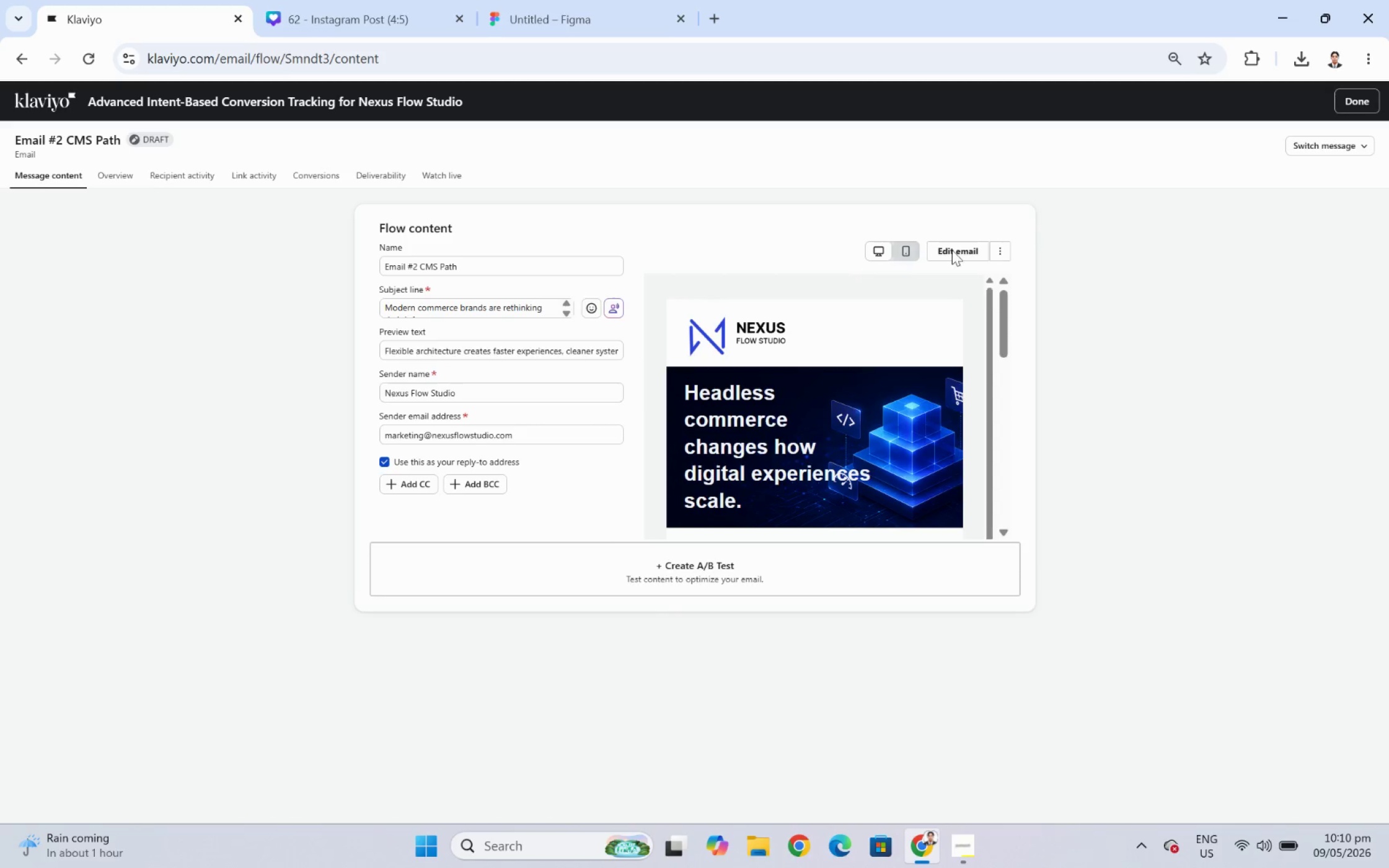 
left_click([968, 250])
 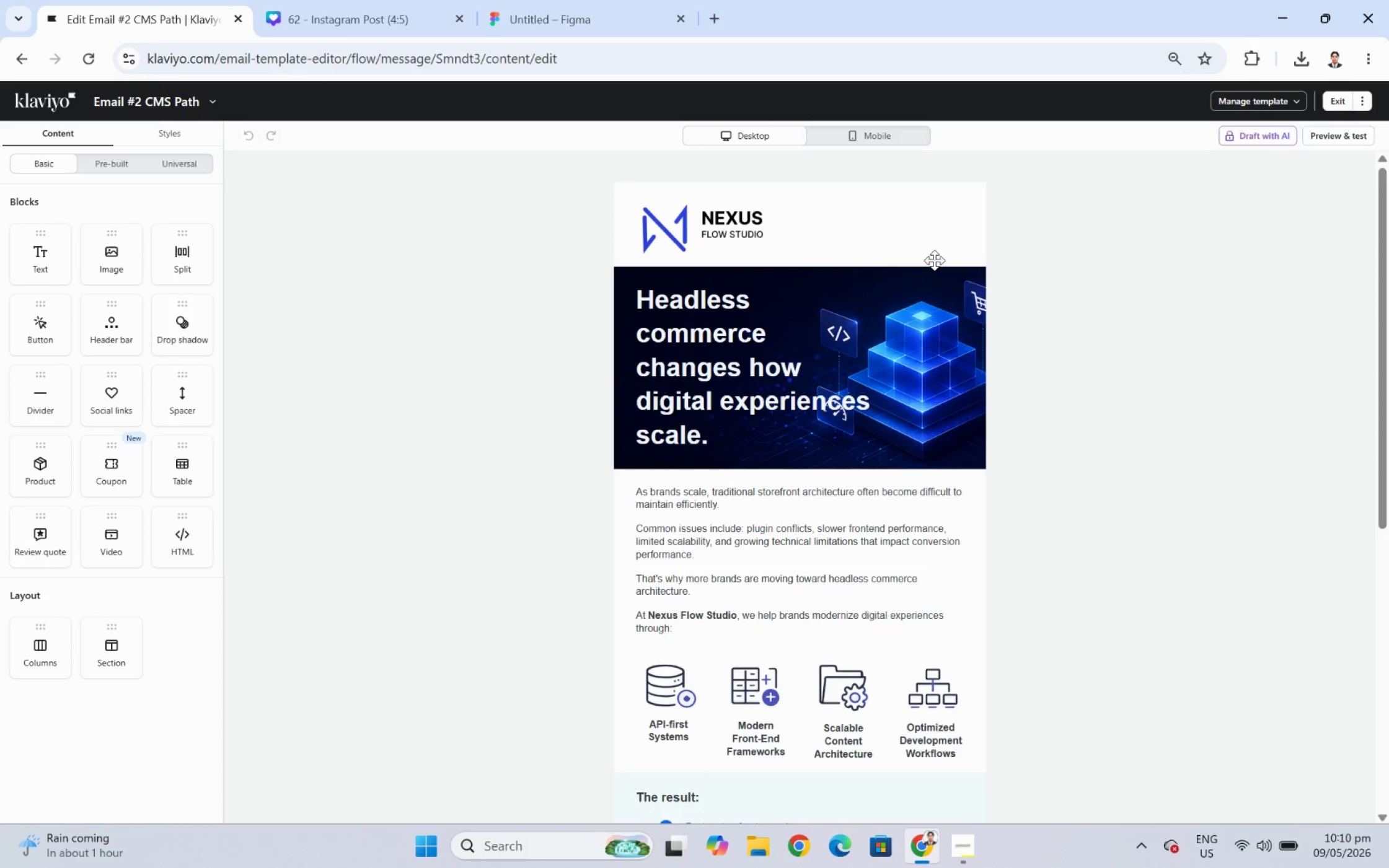 
wait(13.97)
 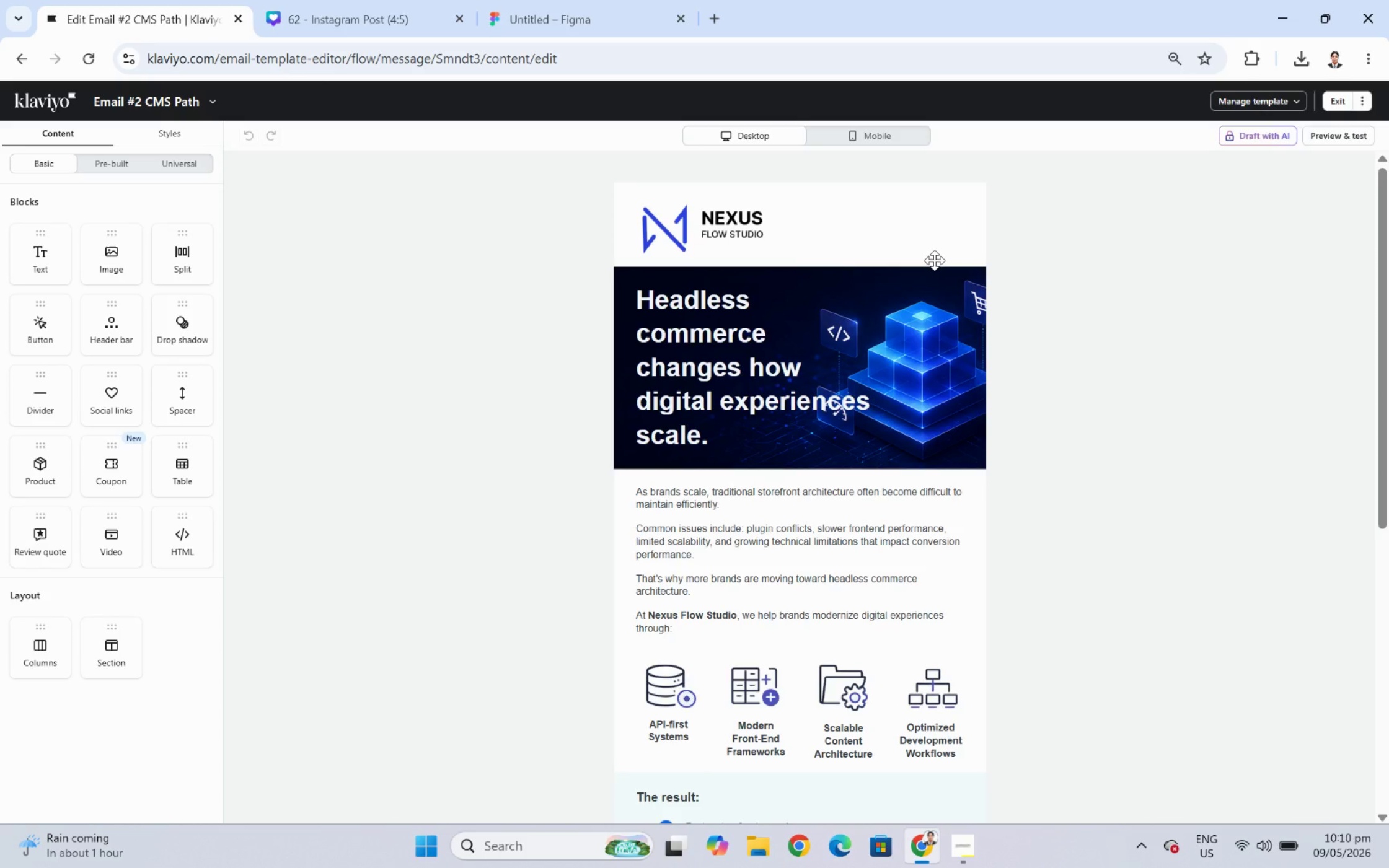 
scroll: coordinate [1100, 534], scroll_direction: down, amount: 1.0
 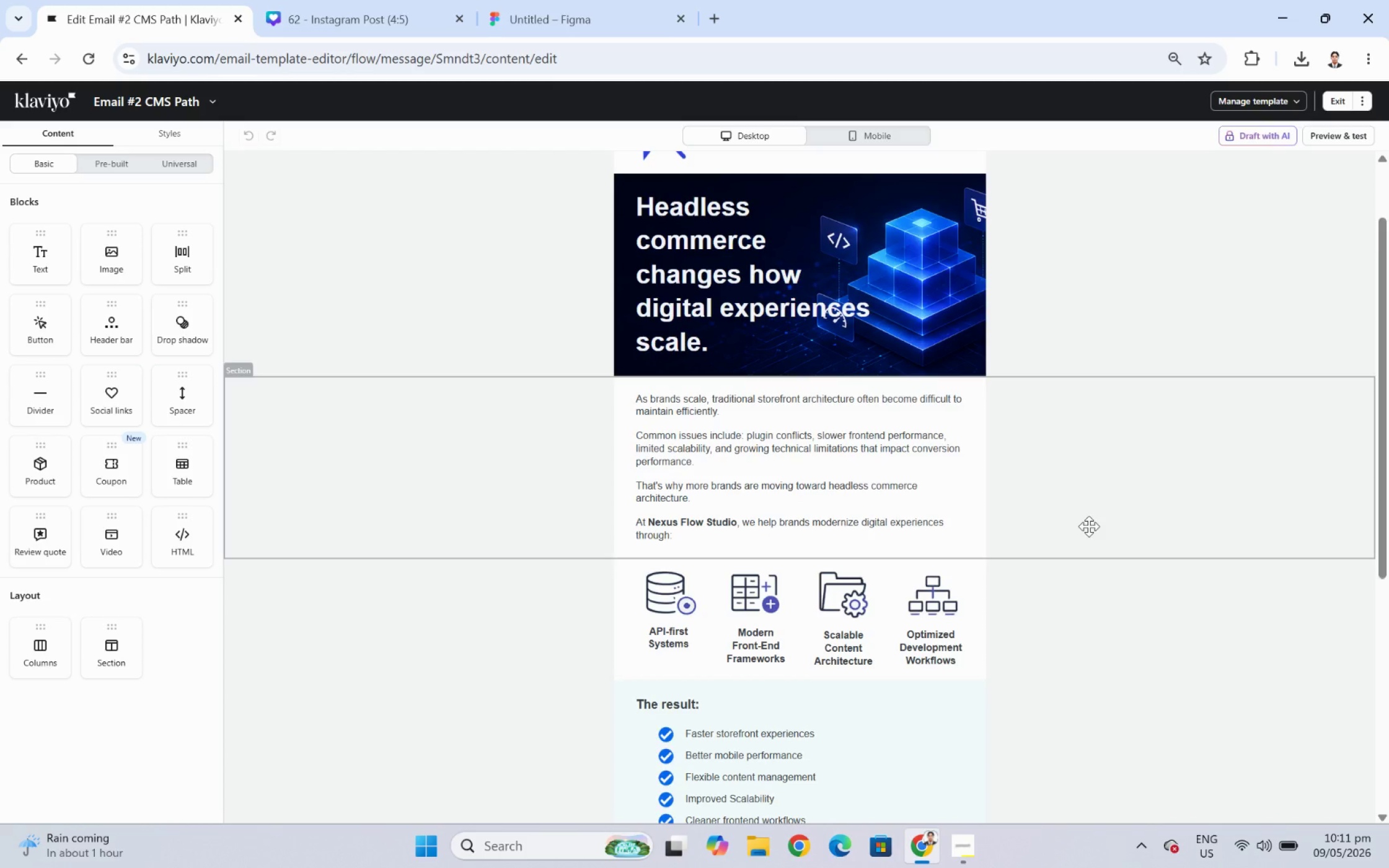 
wait(25.12)
 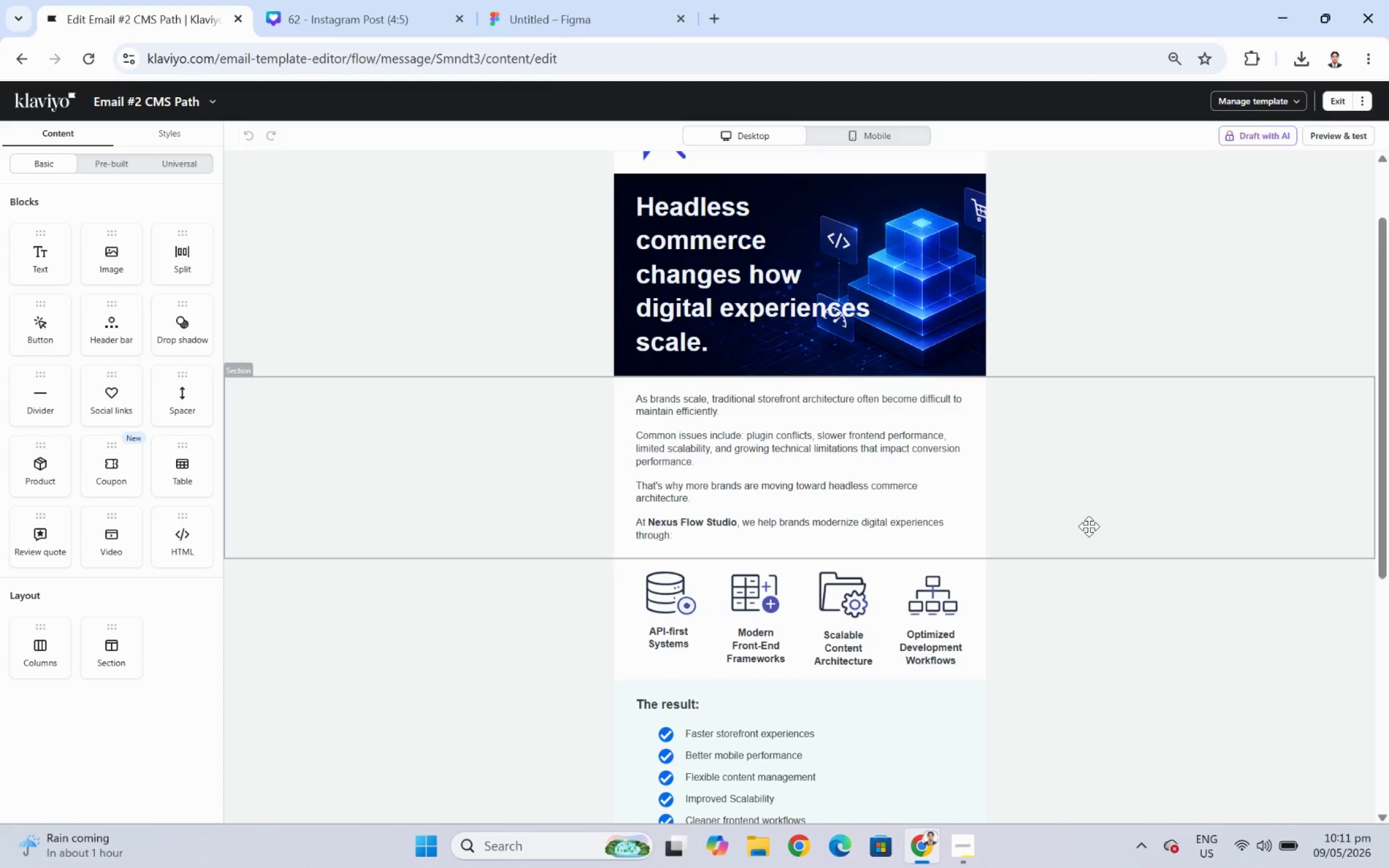 
scroll: coordinate [1367, 815], scroll_direction: down, amount: 1.0
 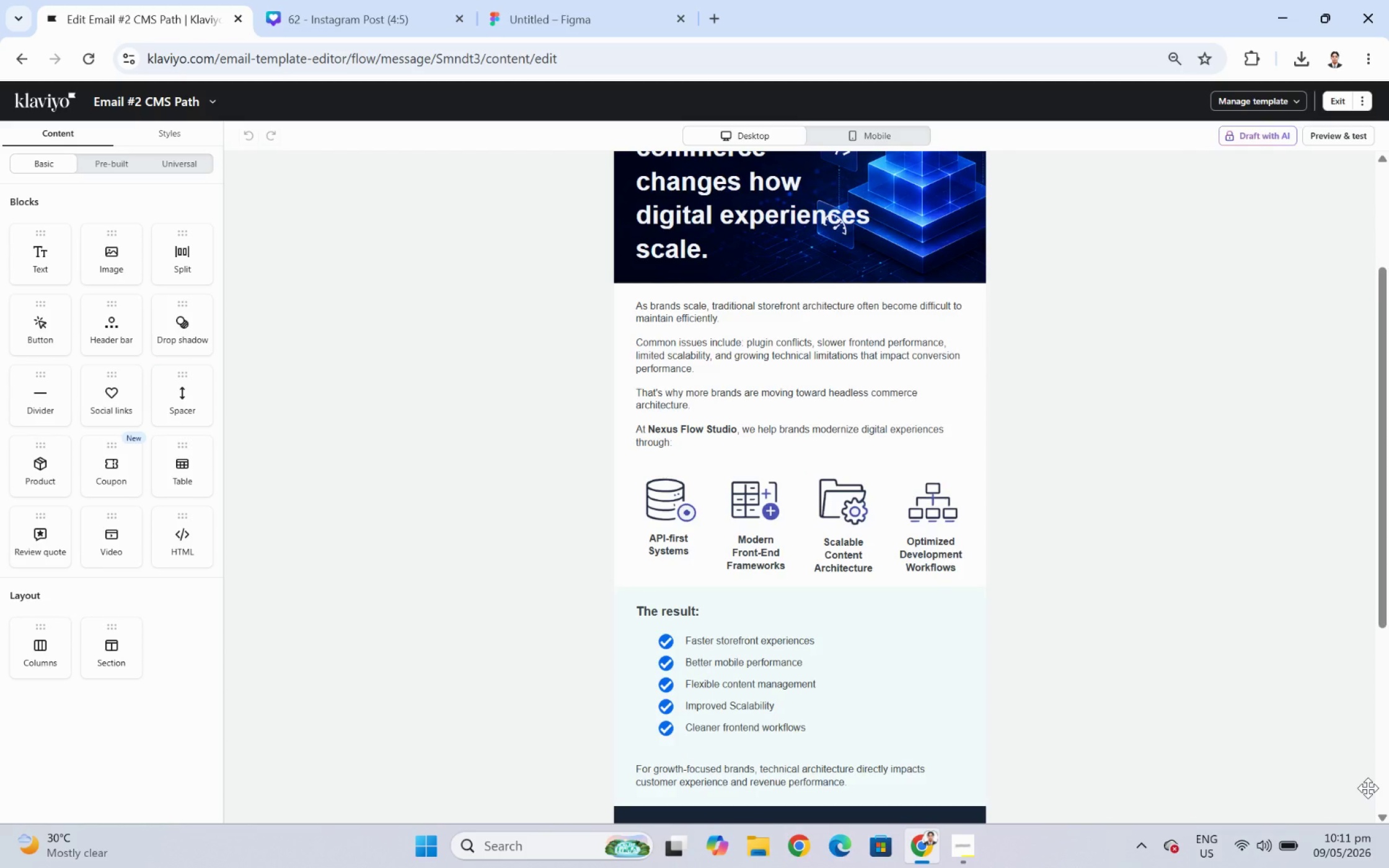 
wait(7.95)
 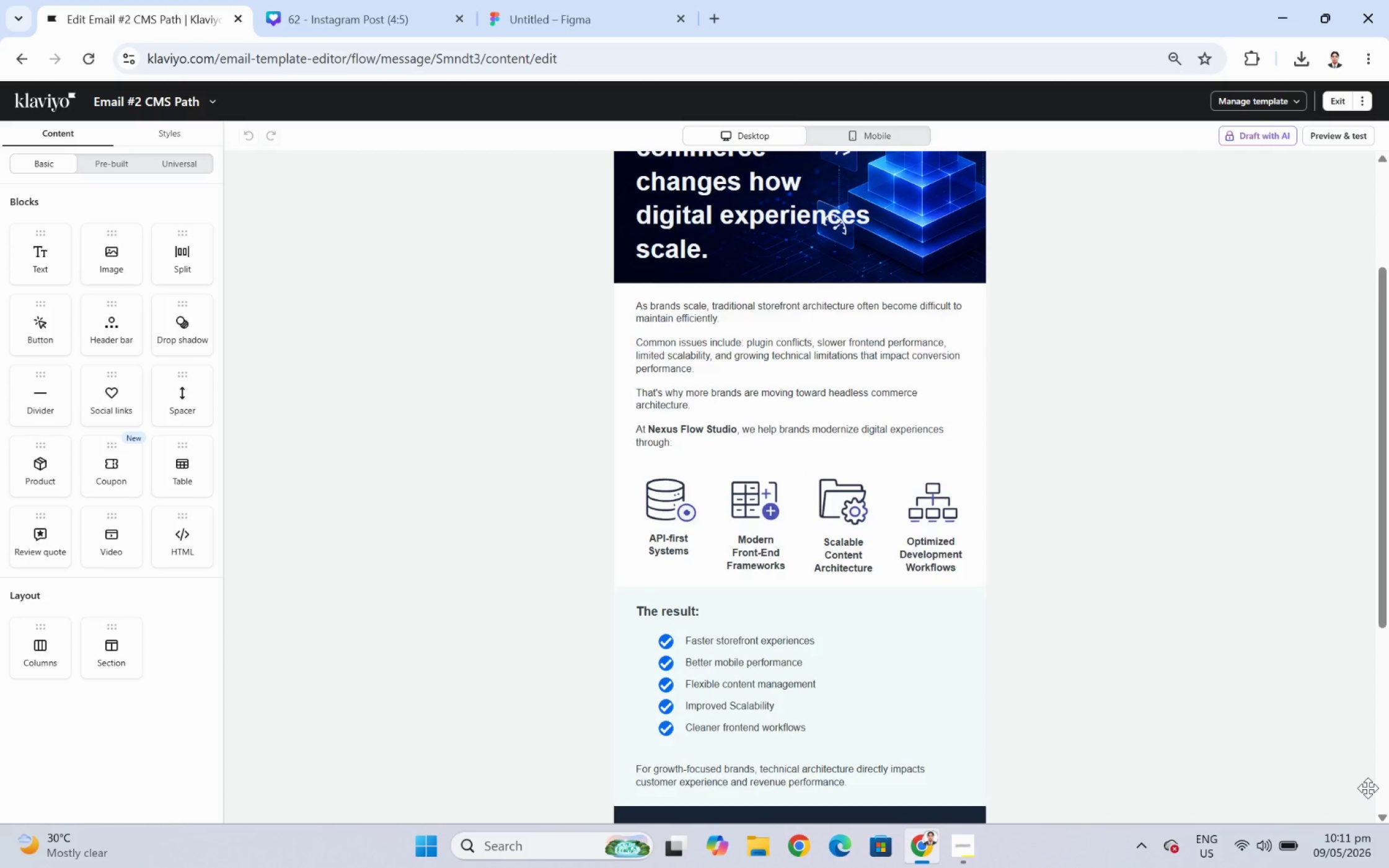 
scroll: coordinate [1163, 434], scroll_direction: down, amount: 2.0
 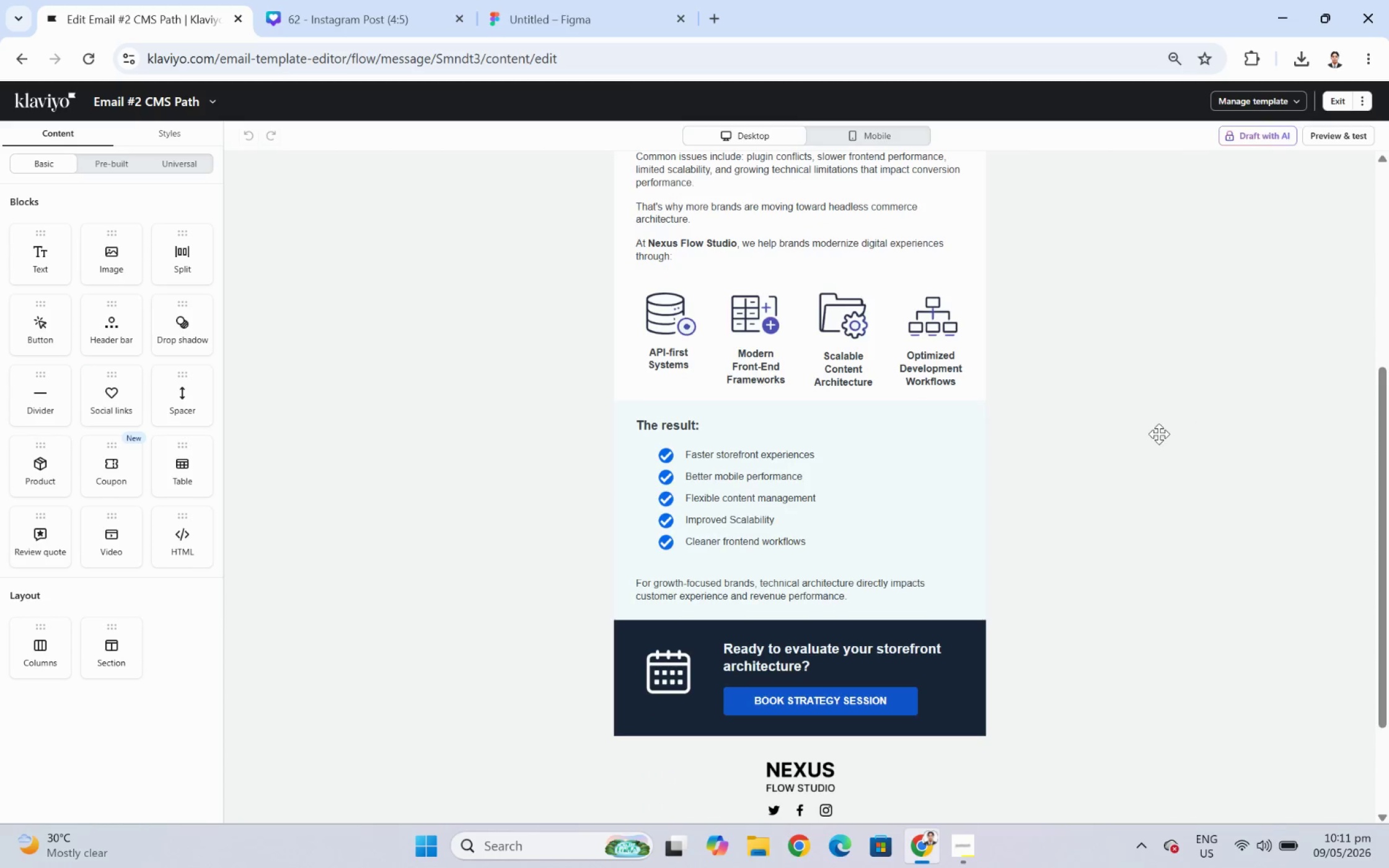 
scroll: coordinate [997, 256], scroll_direction: up, amount: 4.0
 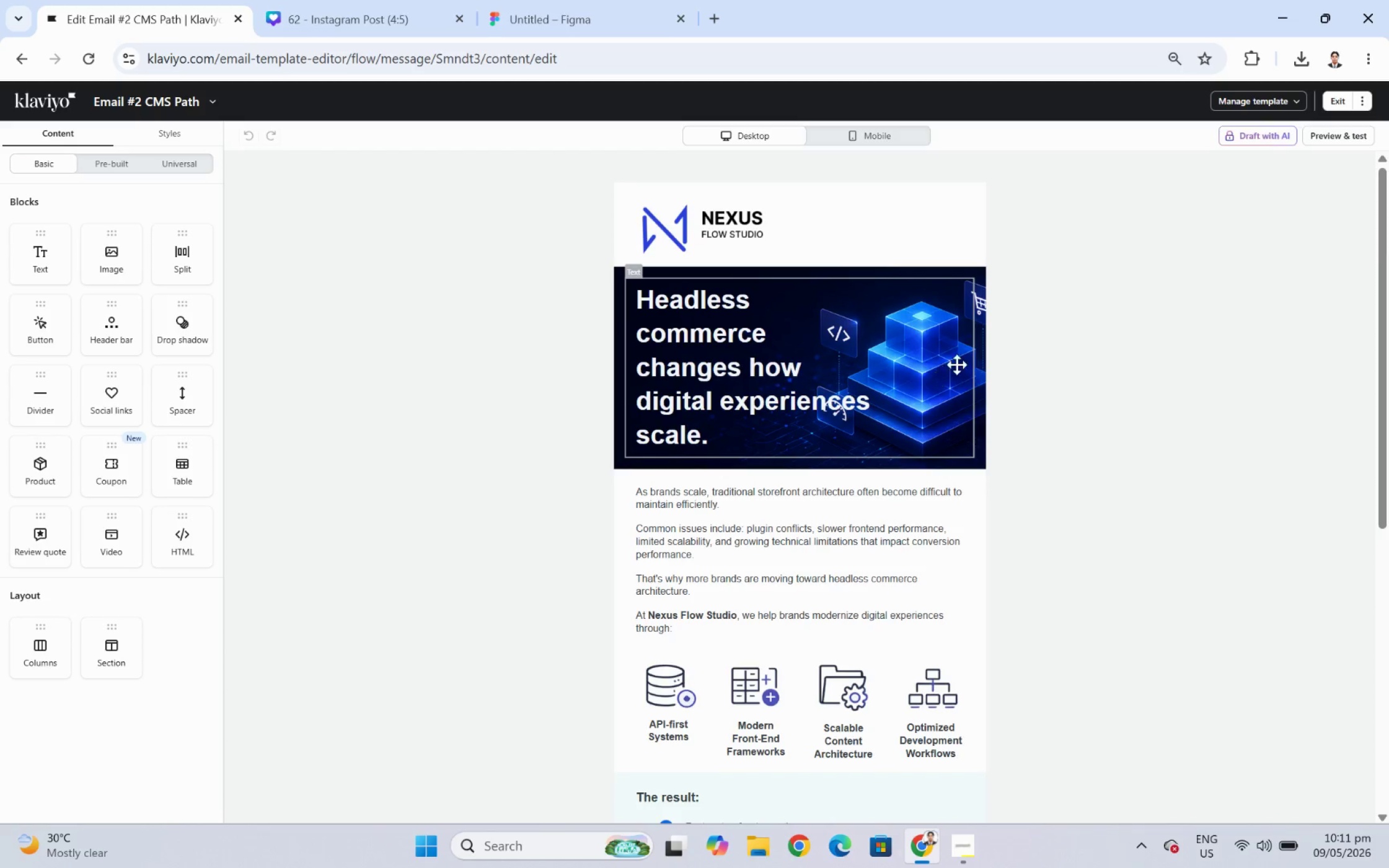 
scroll: coordinate [998, 350], scroll_direction: down, amount: 1.0
 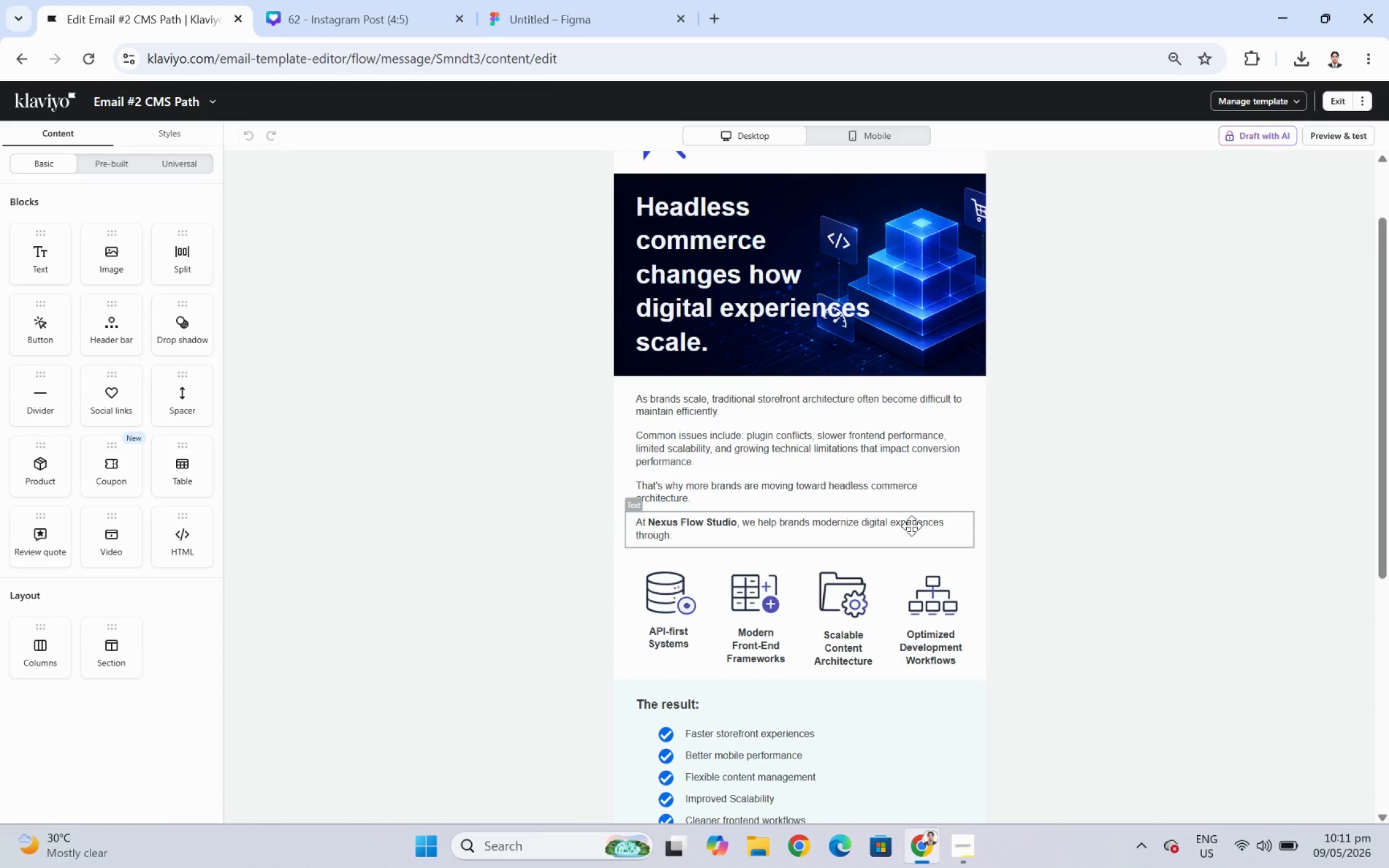 
wait(19.29)
 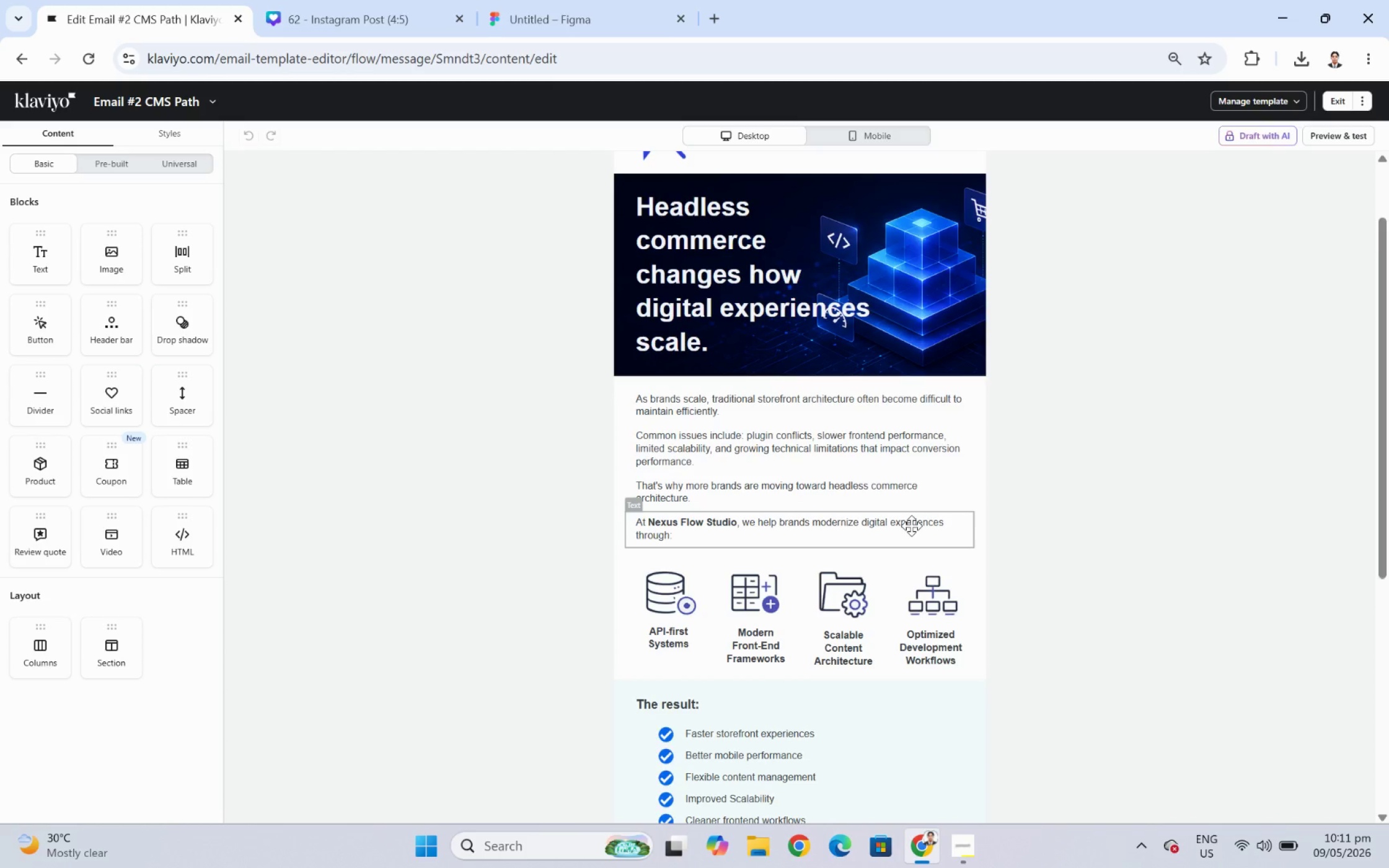 
scroll: coordinate [1012, 540], scroll_direction: down, amount: 2.0
 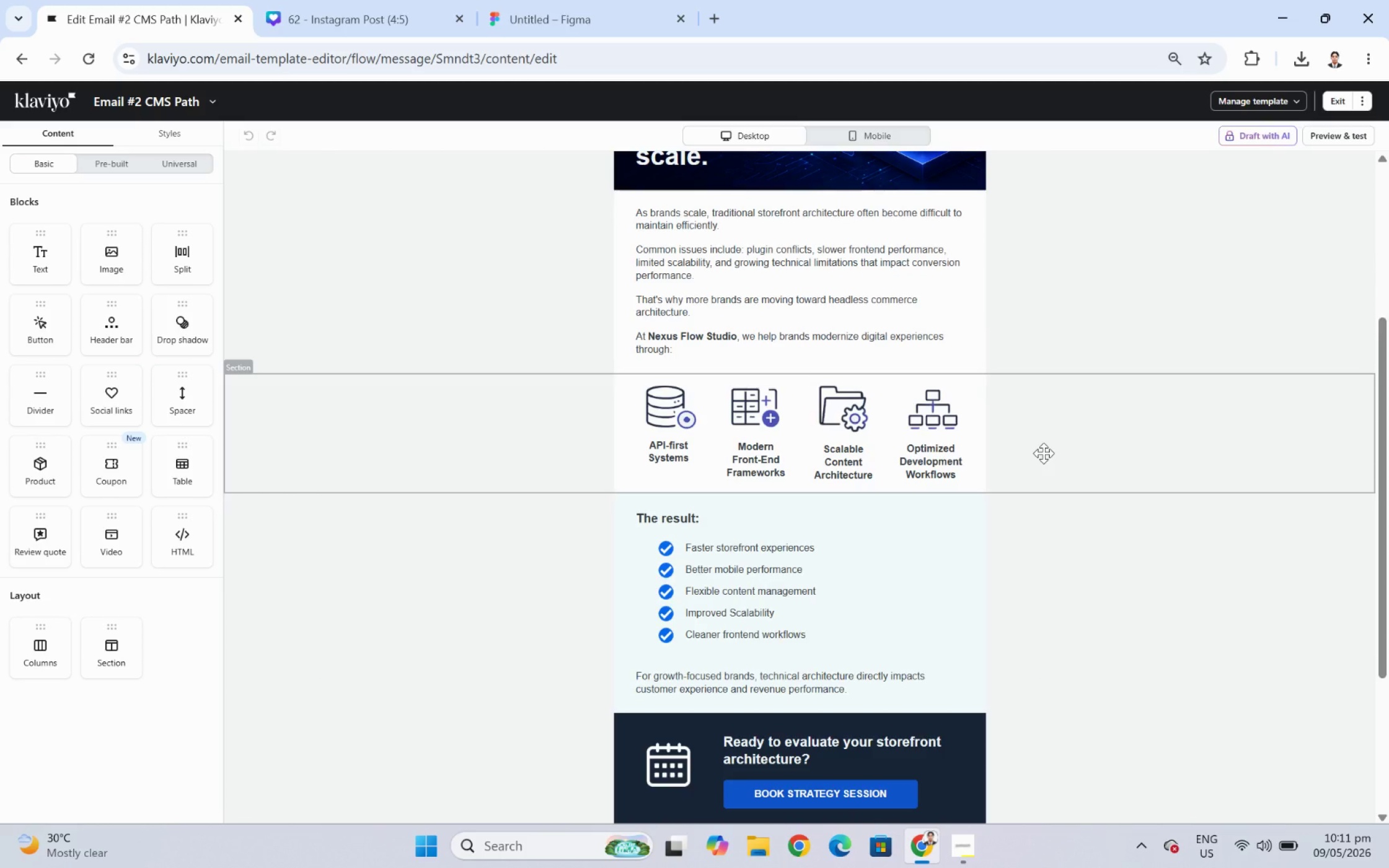 
wait(5.16)
 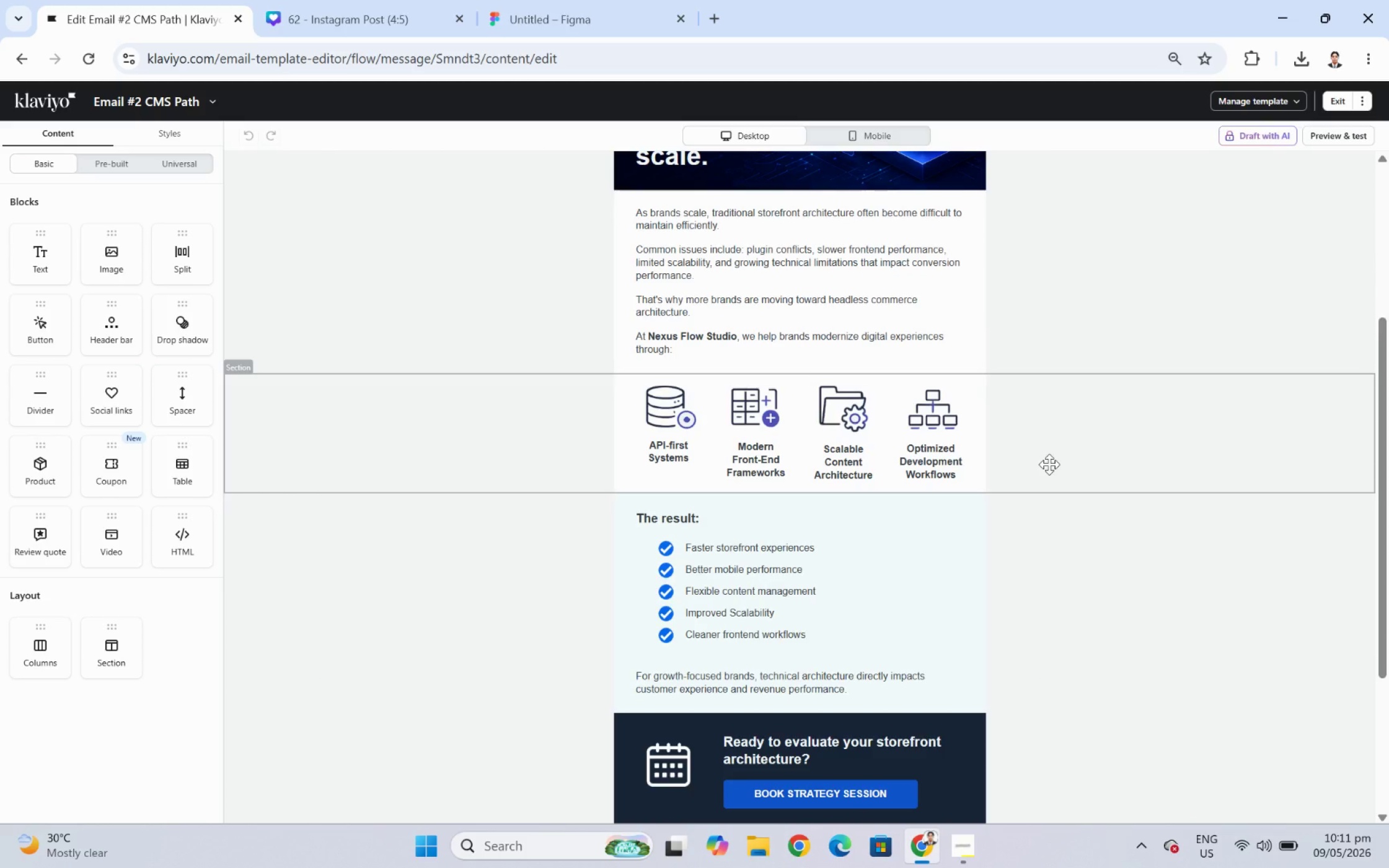 
scroll: coordinate [1041, 449], scroll_direction: up, amount: 3.0
 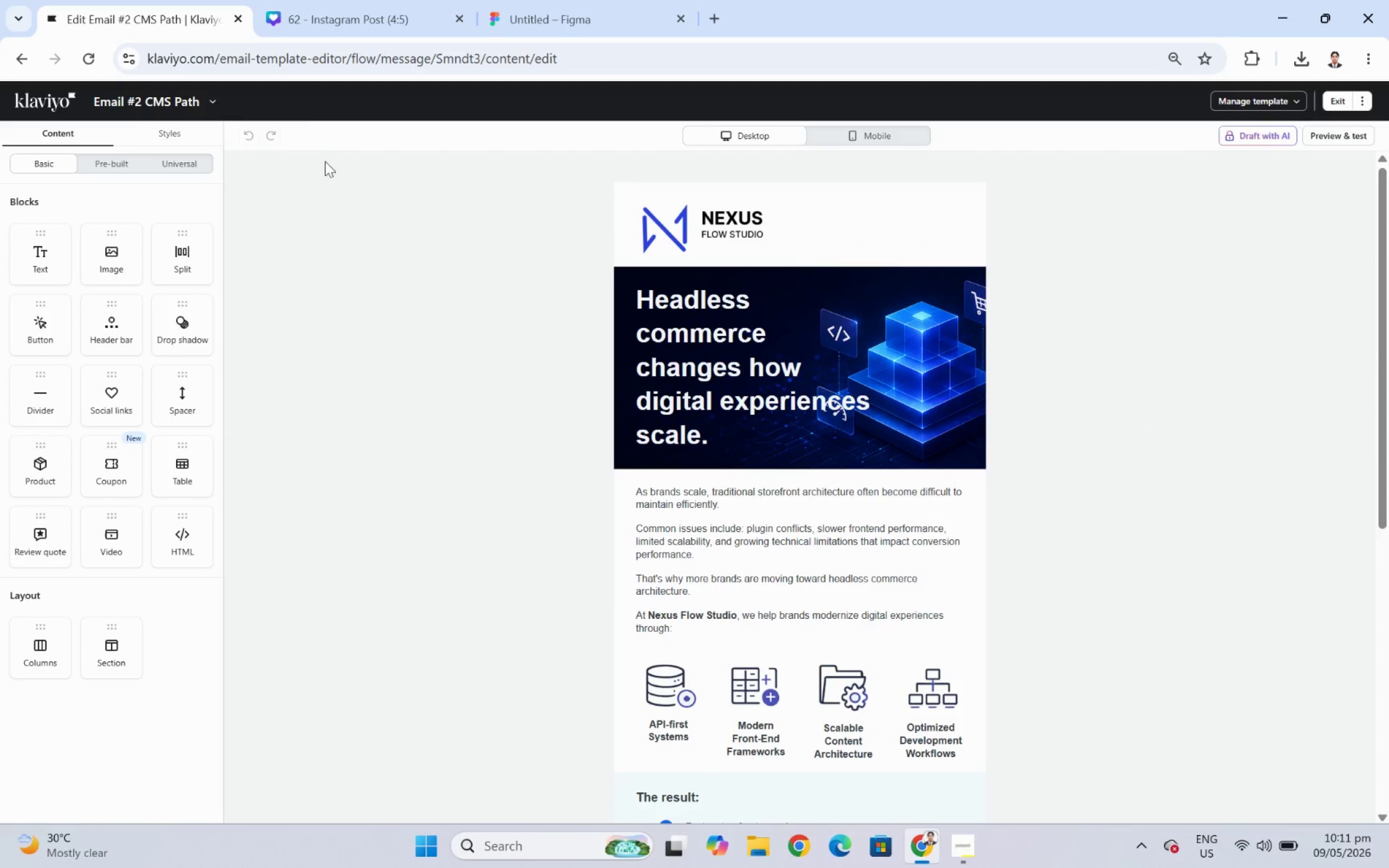 
mouse_move([216, 100])
 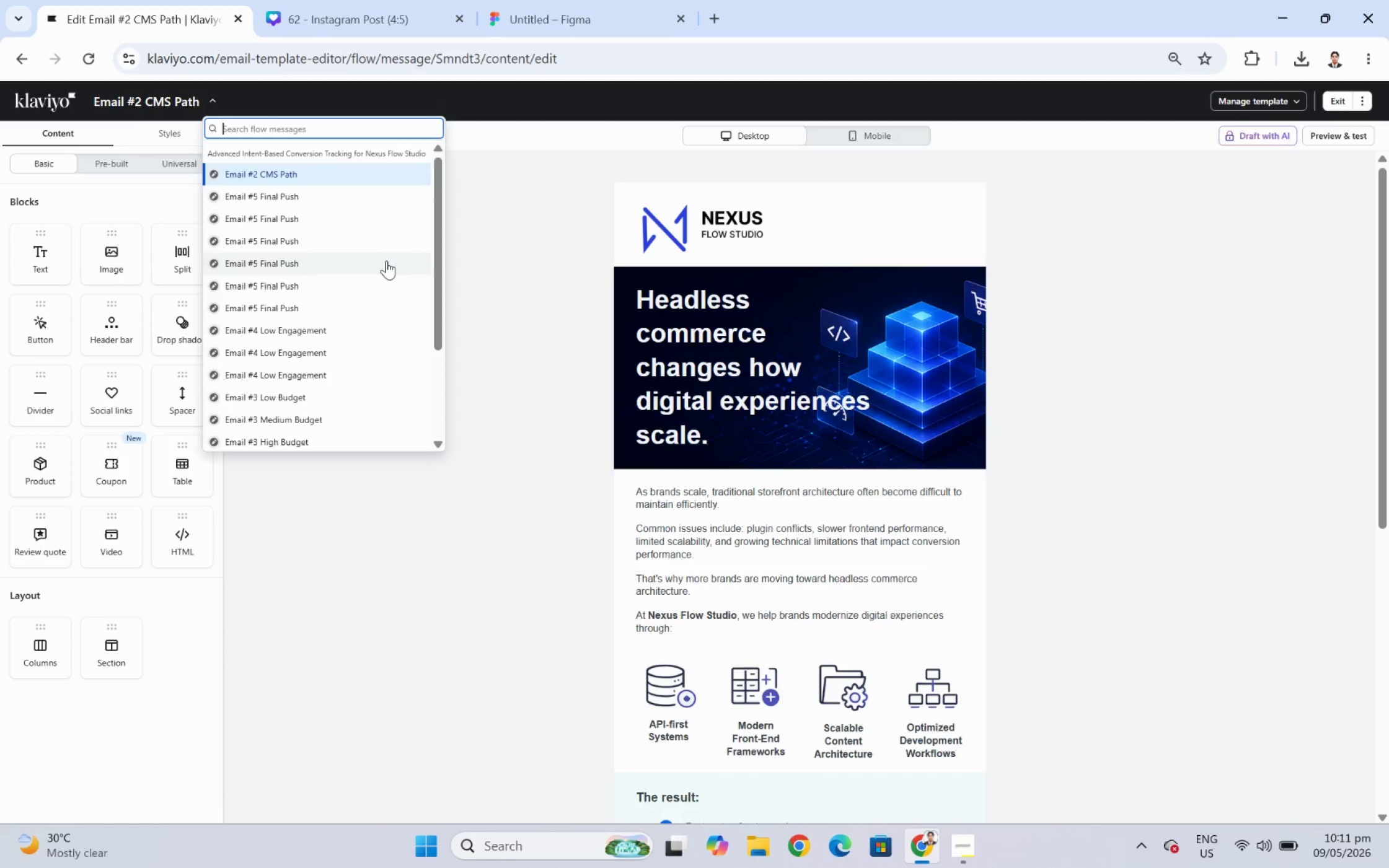 
scroll: coordinate [386, 260], scroll_direction: up, amount: 4.0
 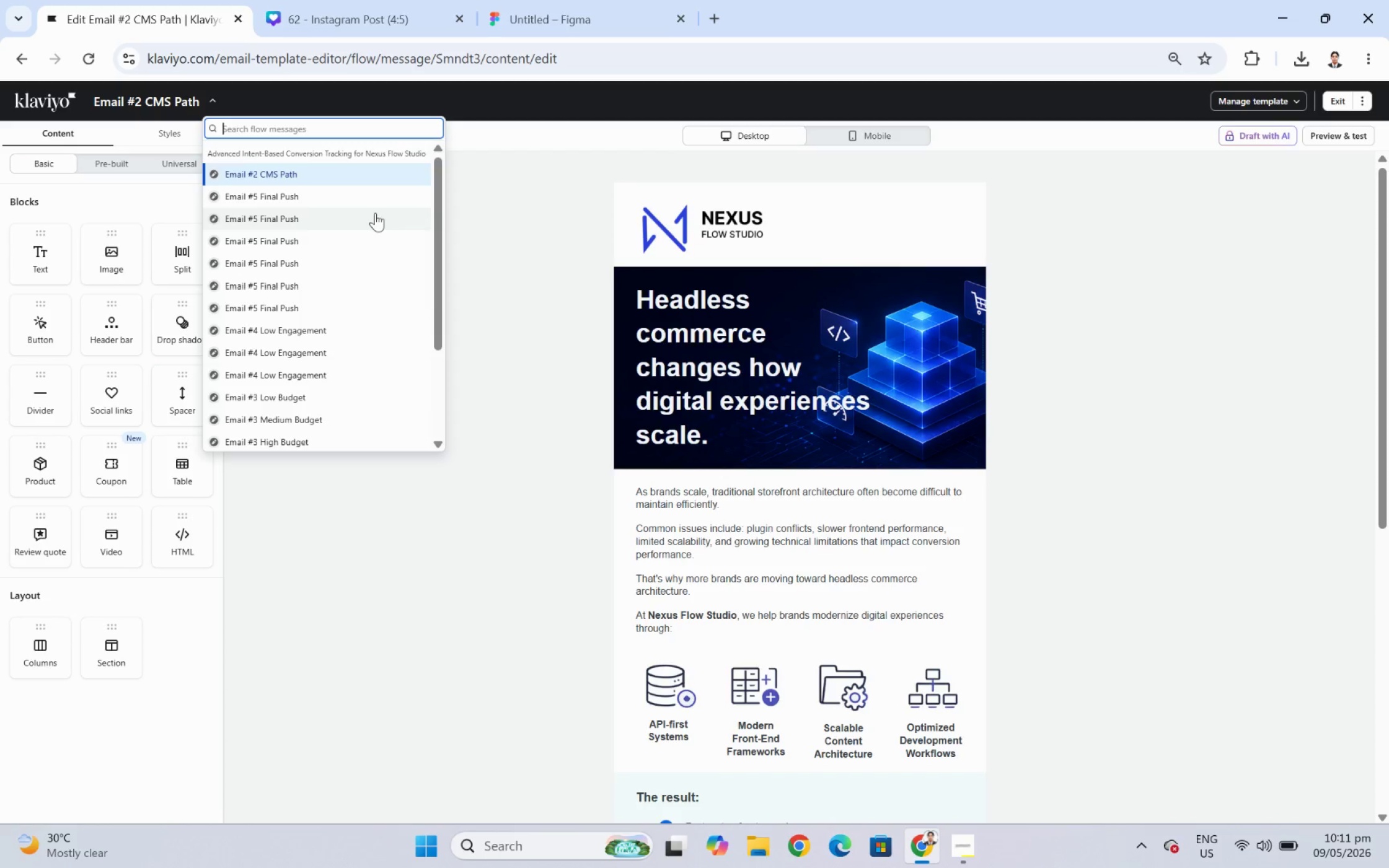 
scroll: coordinate [375, 216], scroll_direction: down, amount: 4.0
 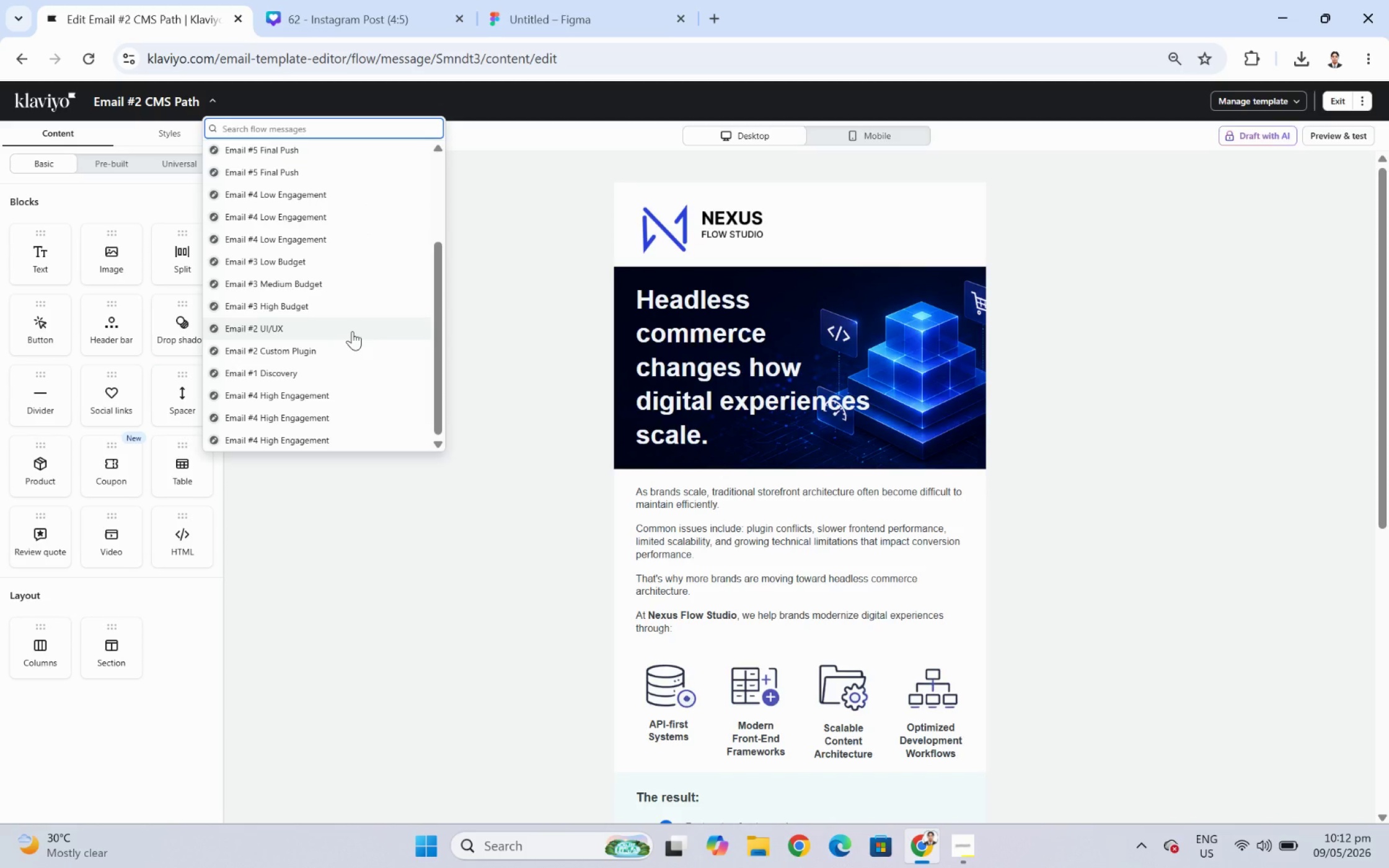 
wait(9.81)
 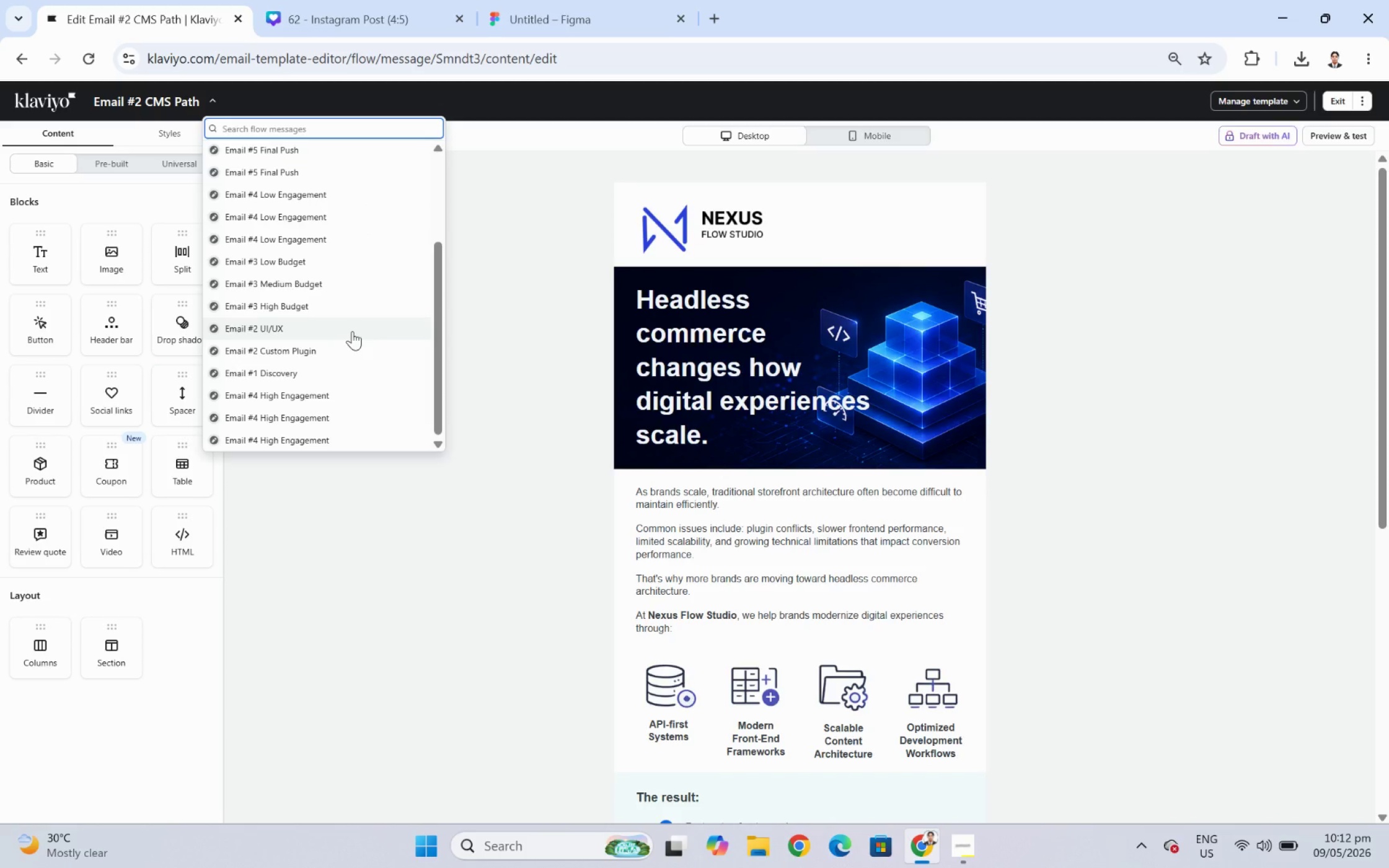 
left_click([359, 349])
 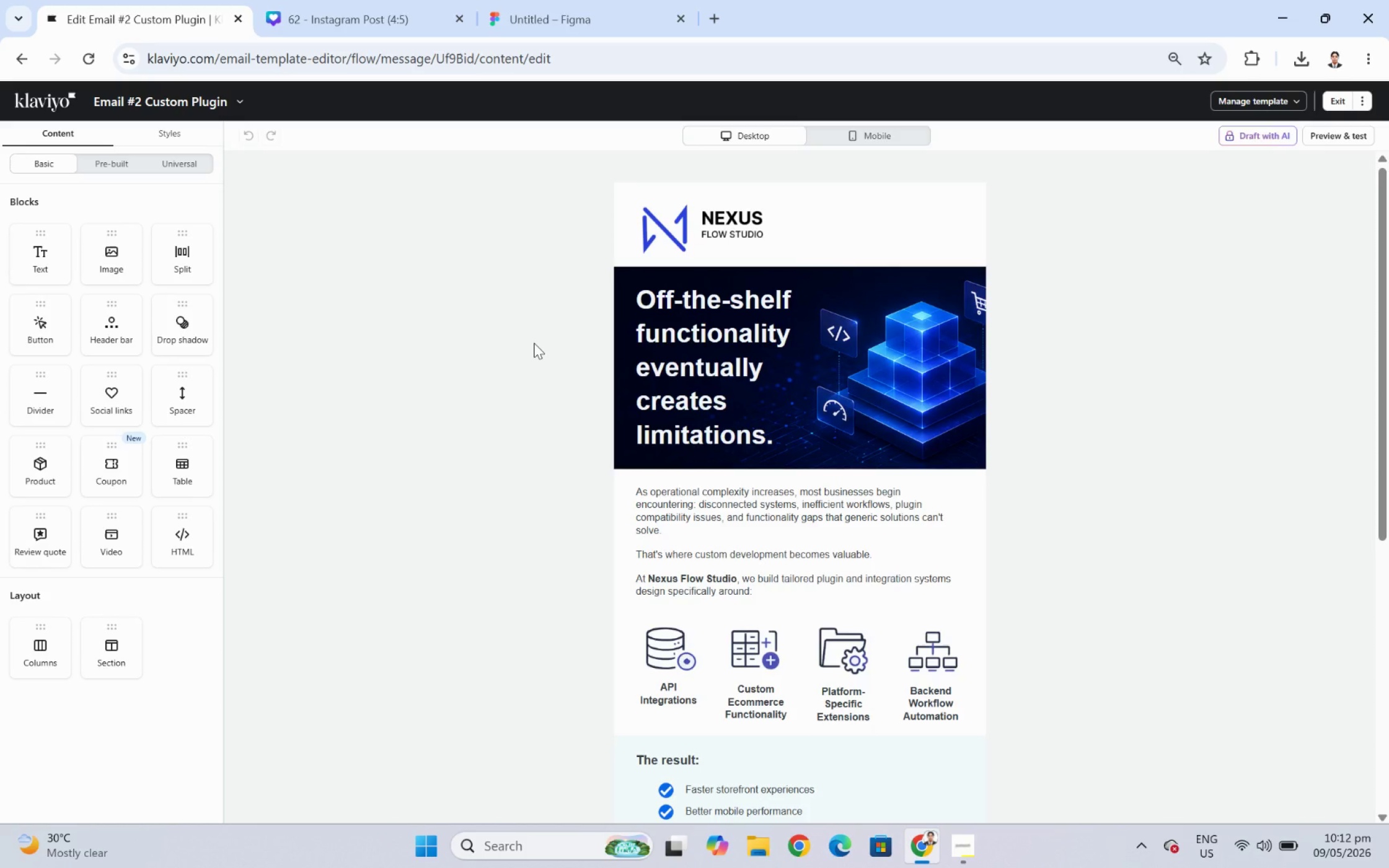 
wait(31.34)
 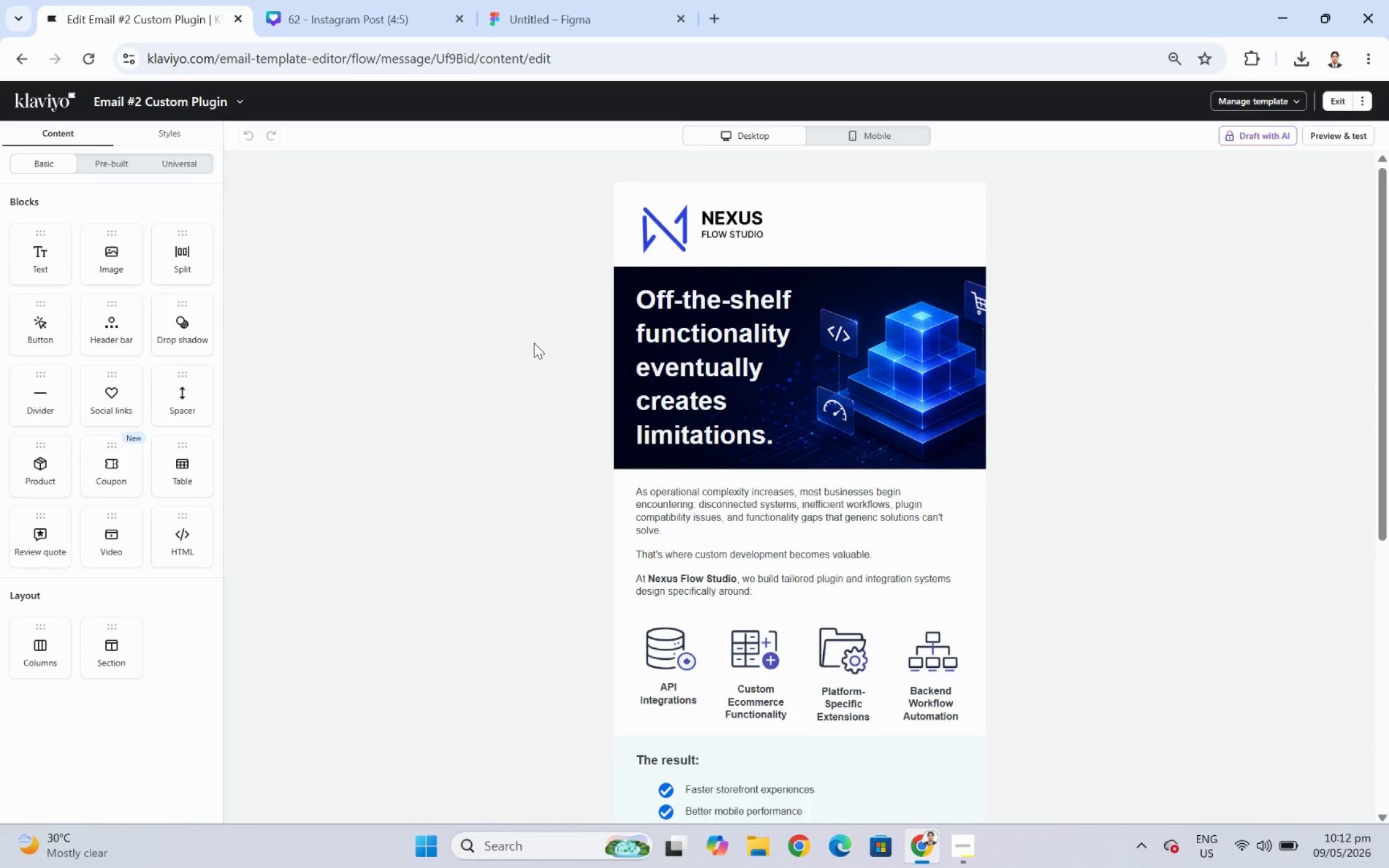 
scroll: coordinate [618, 473], scroll_direction: down, amount: 2.0
 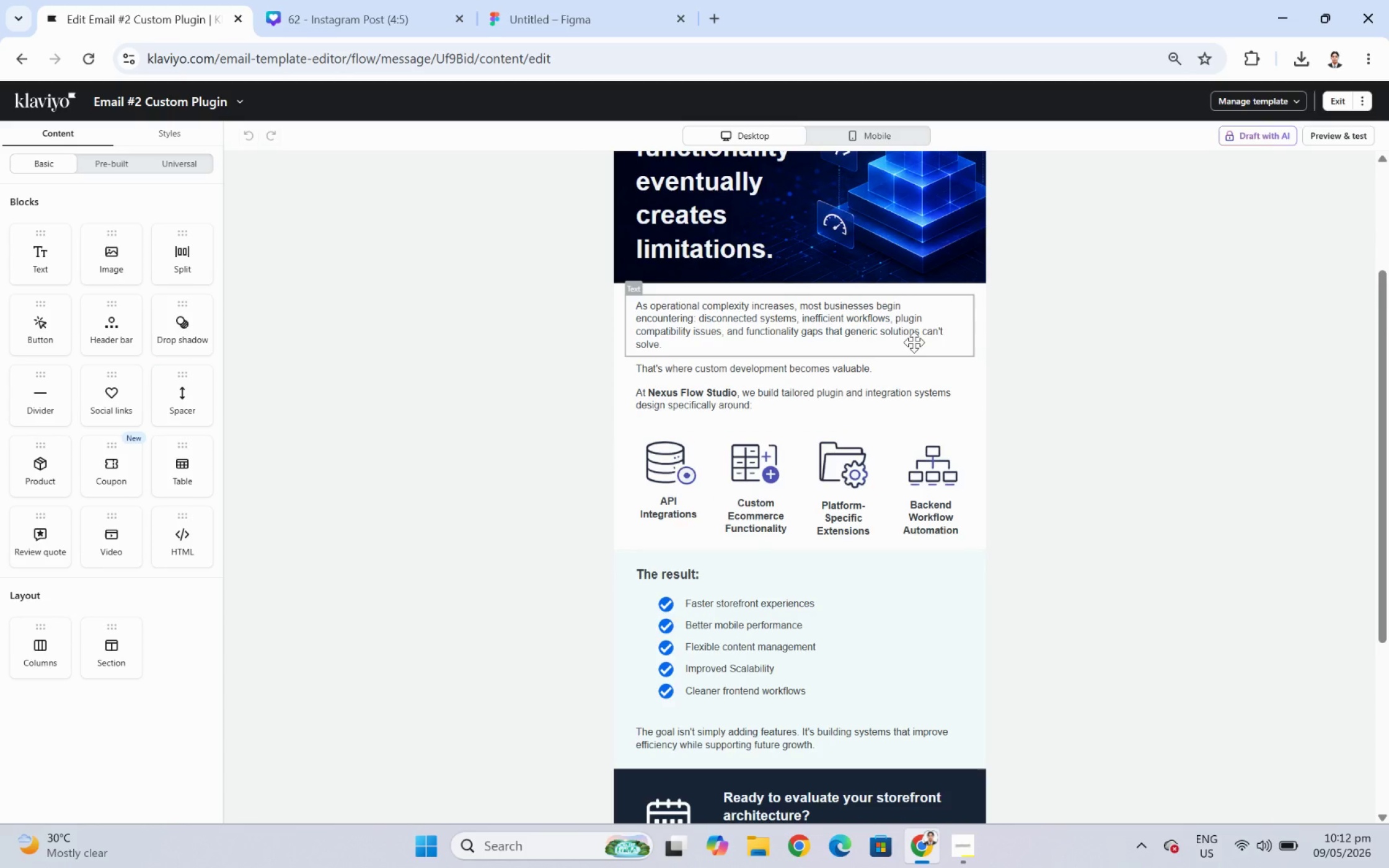 
scroll: coordinate [1002, 331], scroll_direction: up, amount: 3.0
 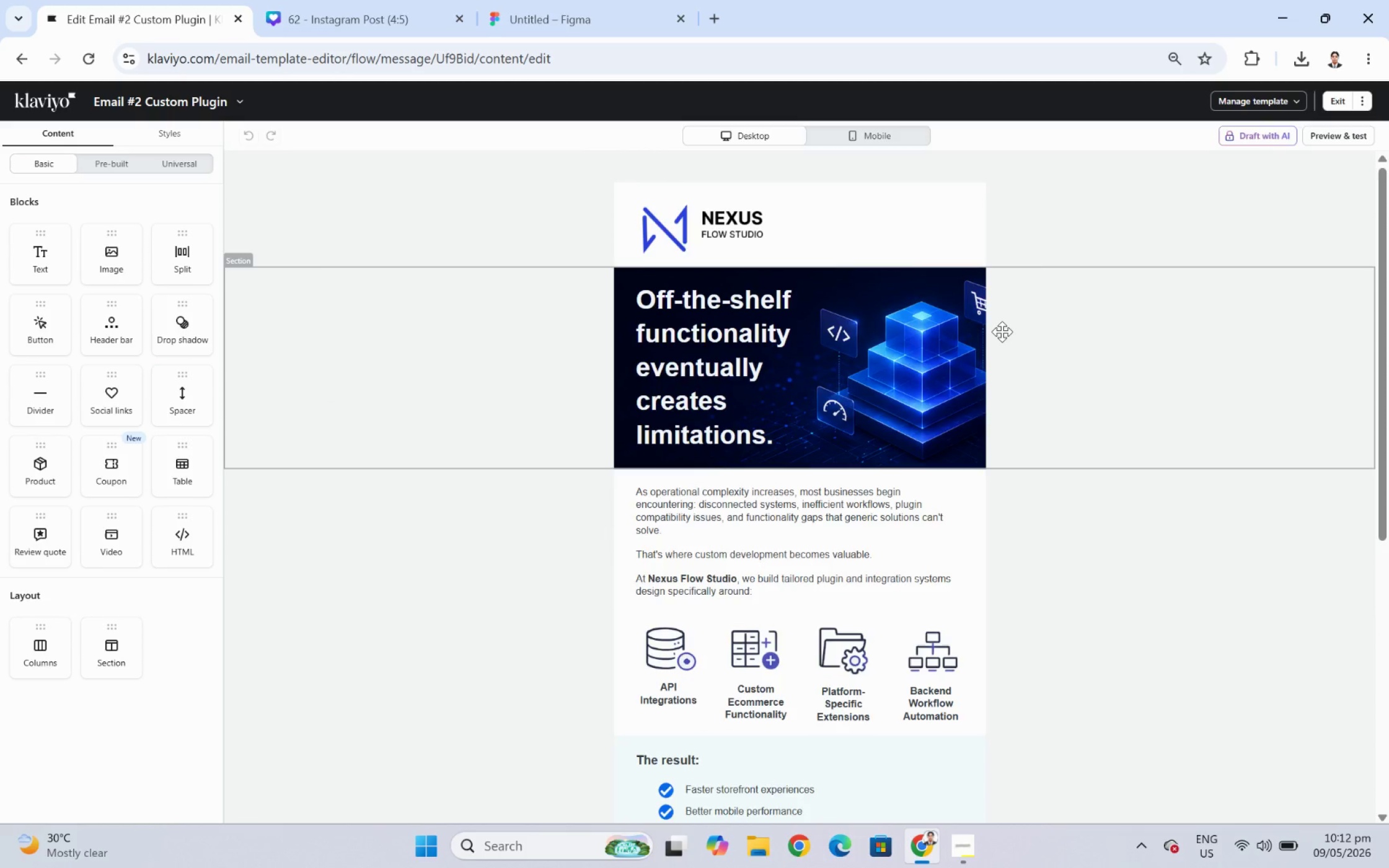 
scroll: coordinate [1002, 331], scroll_direction: down, amount: 2.0
 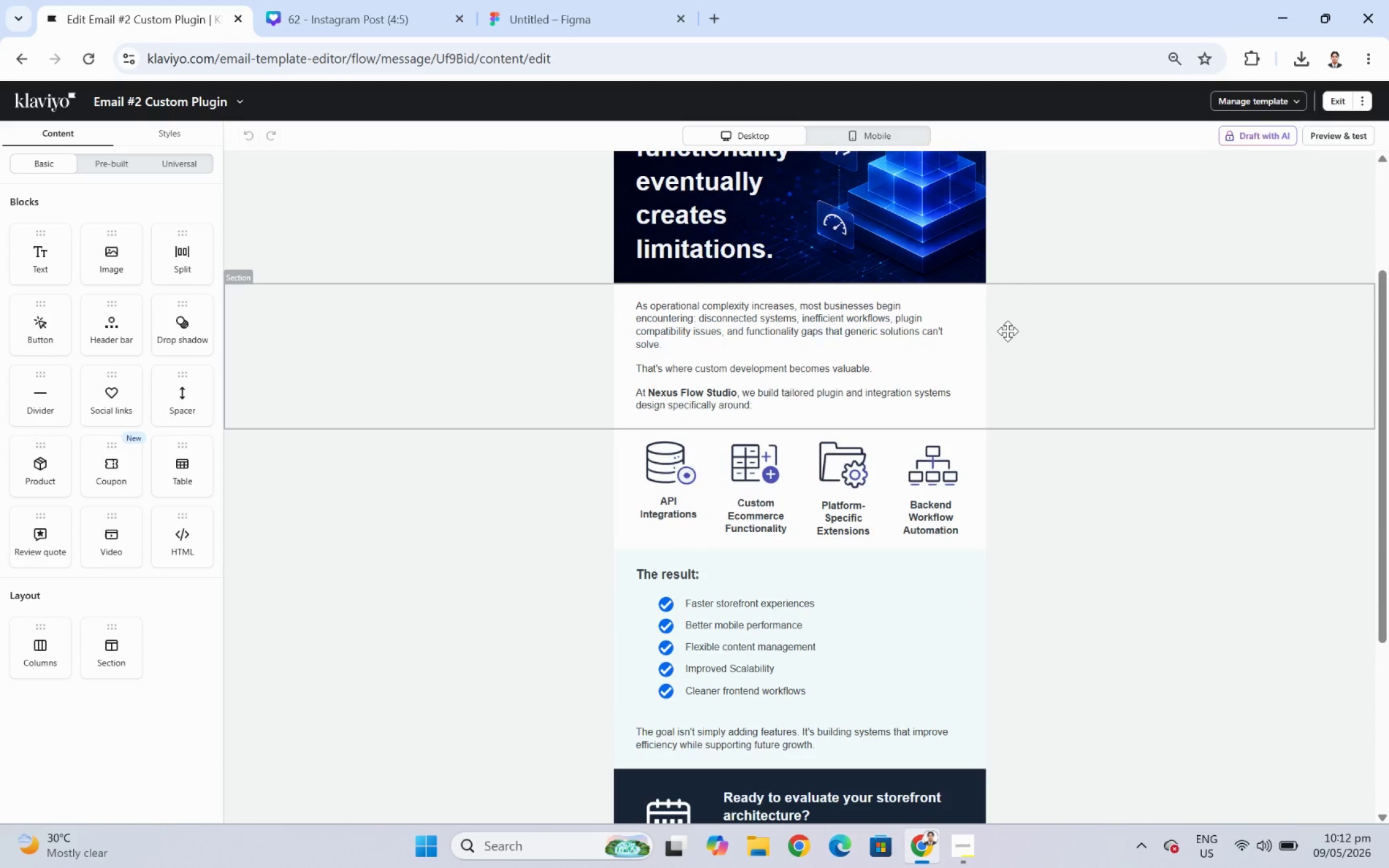 
wait(10.63)
 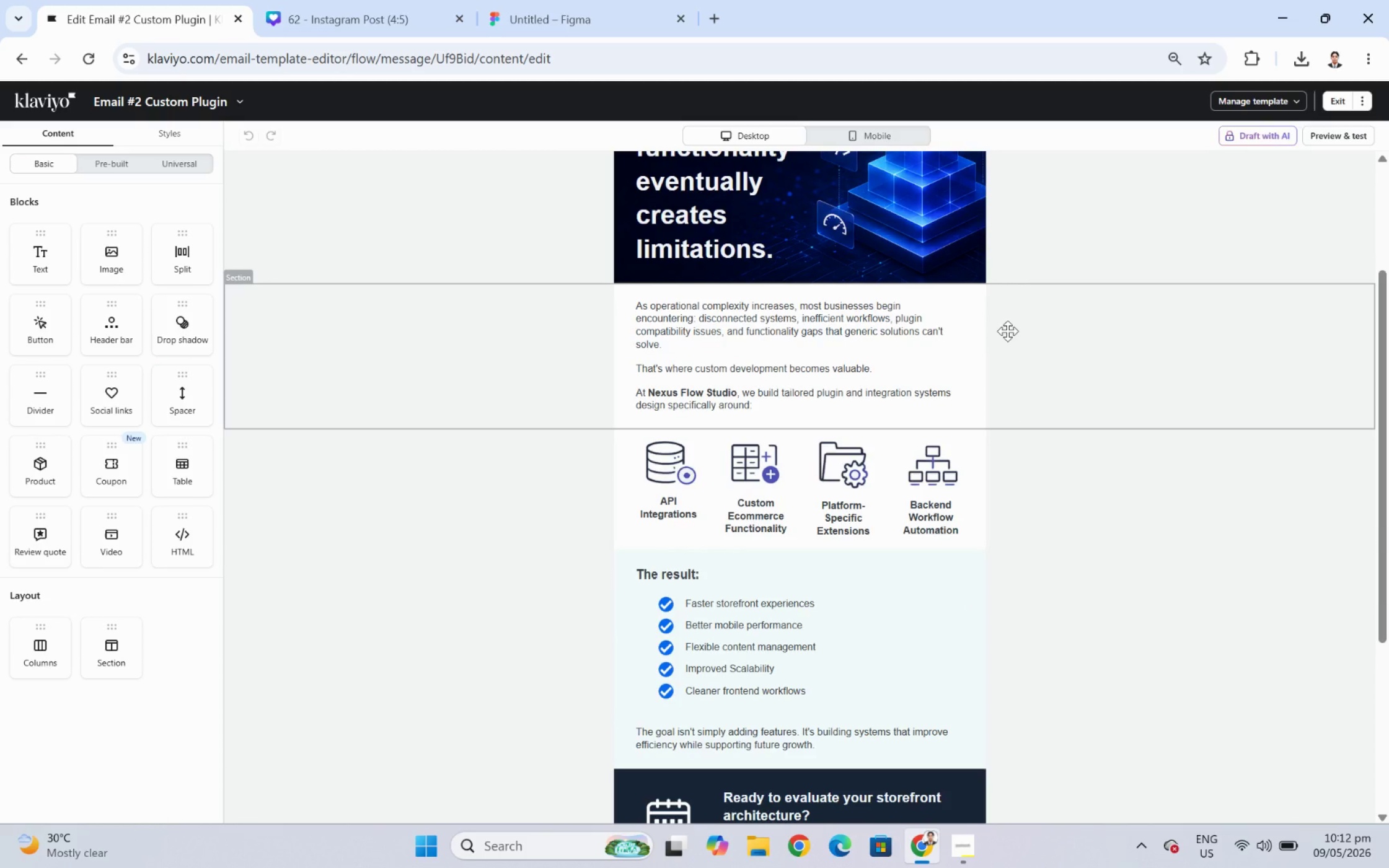 
scroll: coordinate [1131, 384], scroll_direction: down, amount: 1.0
 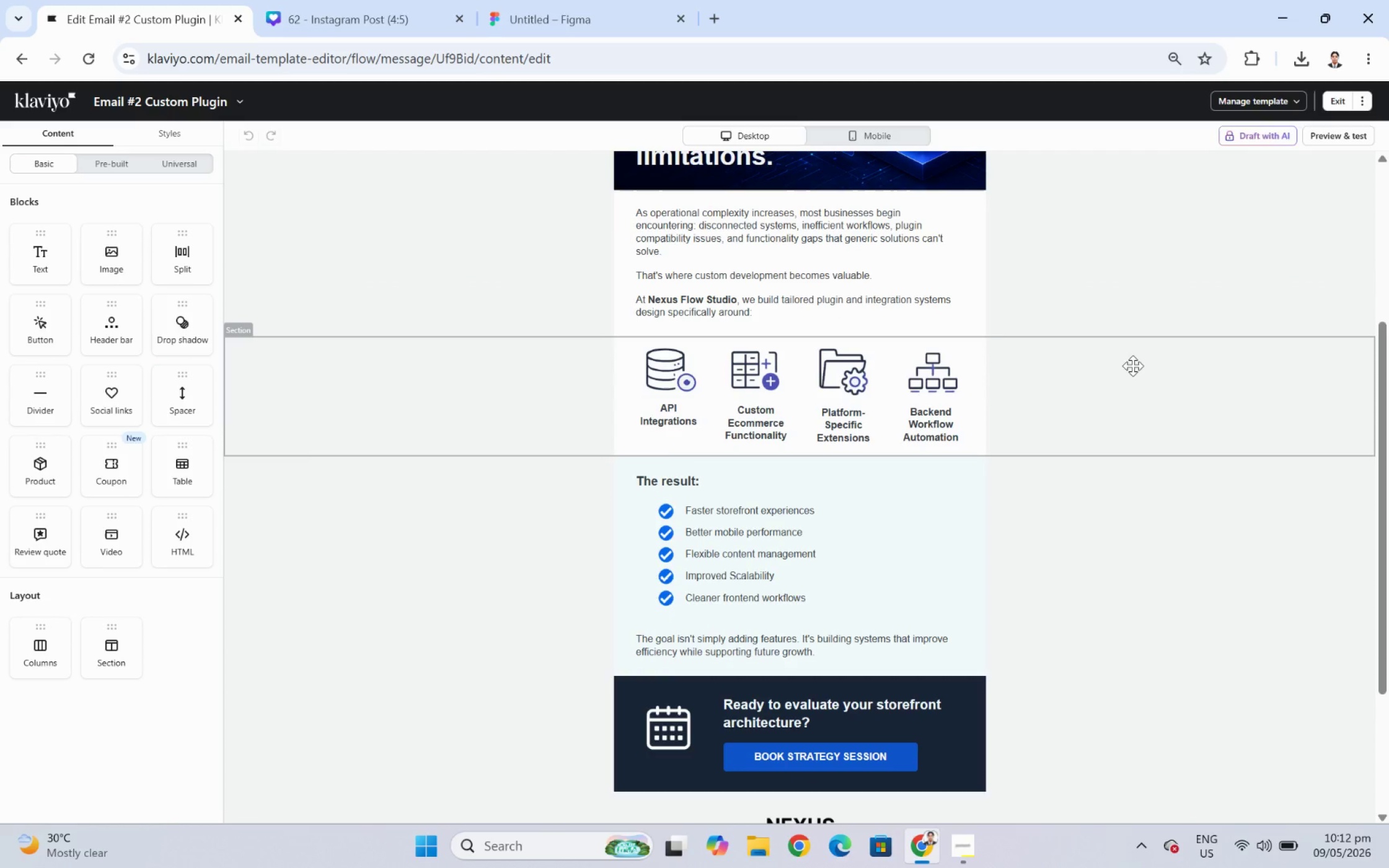 
scroll: coordinate [1132, 365], scroll_direction: up, amount: 2.0
 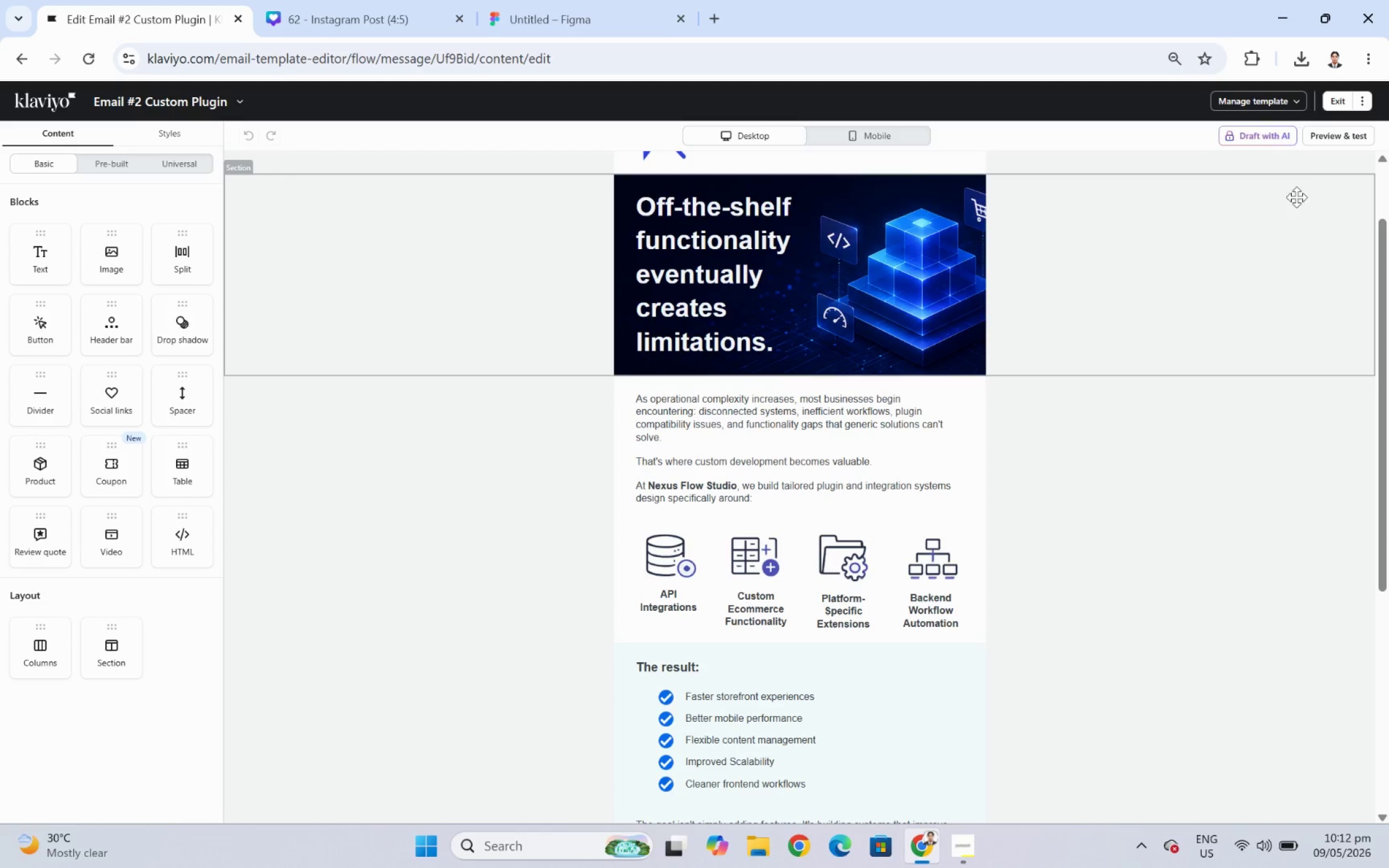 
left_click([1331, 106])
 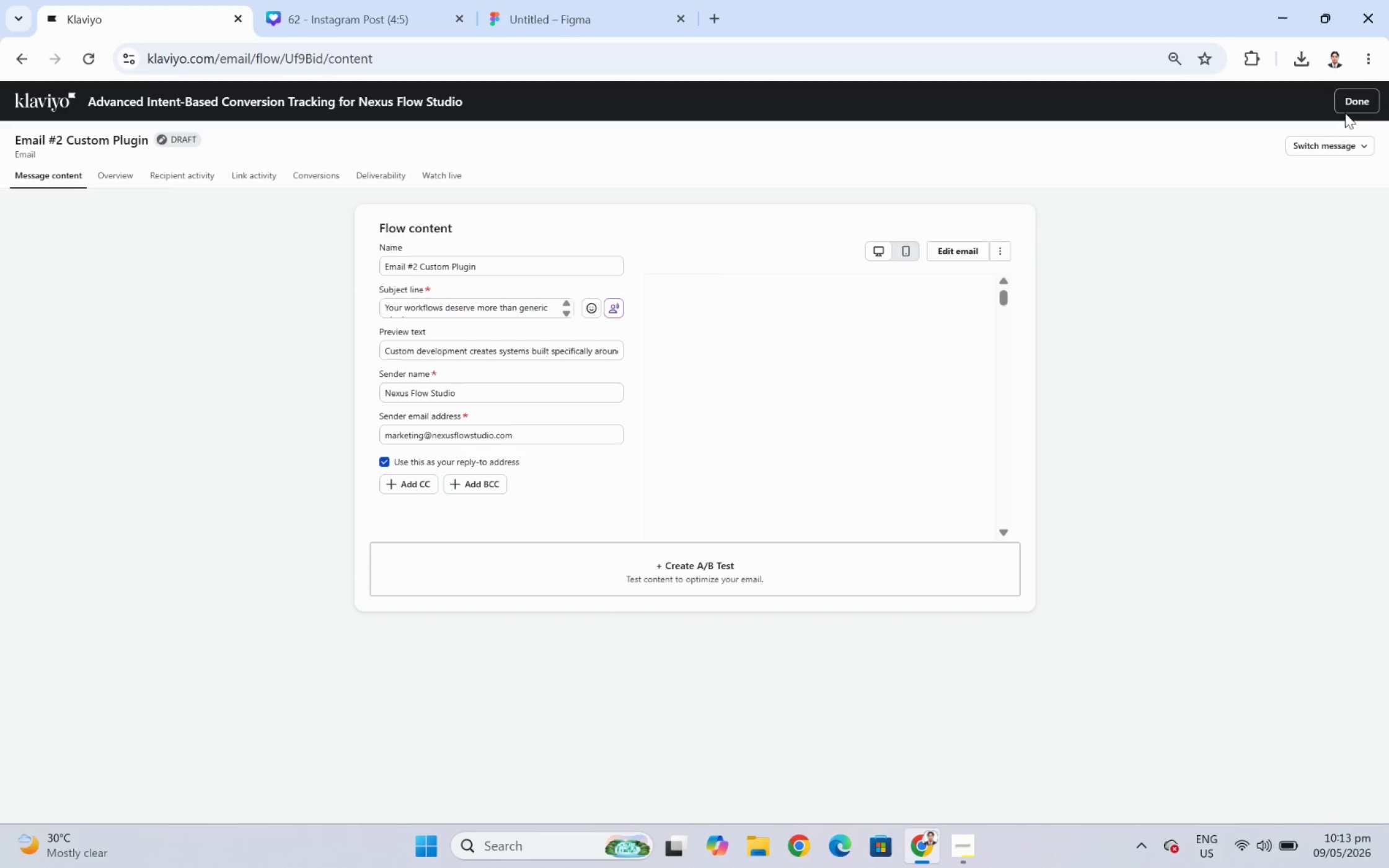 
left_click([1349, 105])
 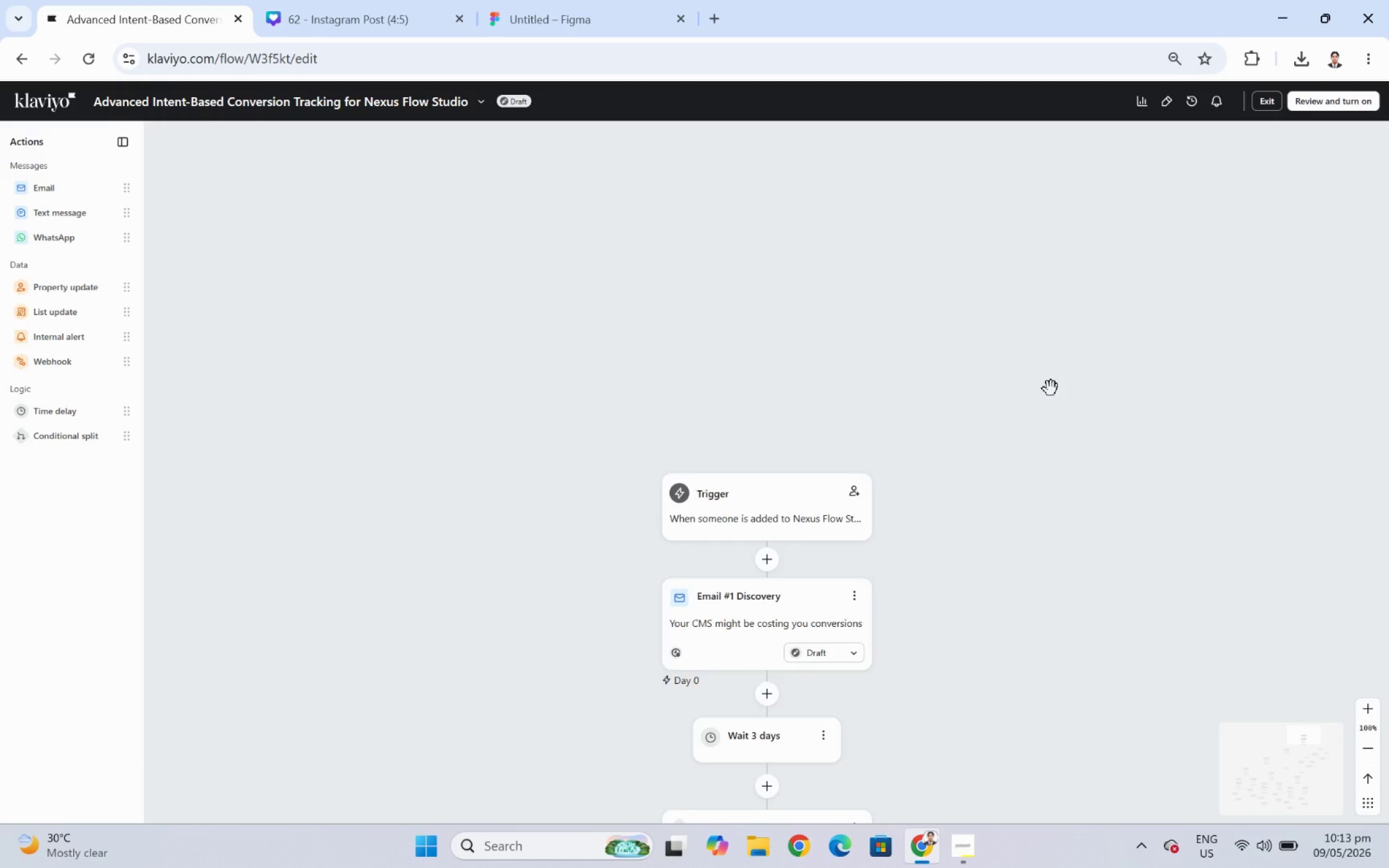 
scroll: coordinate [868, 649], scroll_direction: down, amount: 13.0
 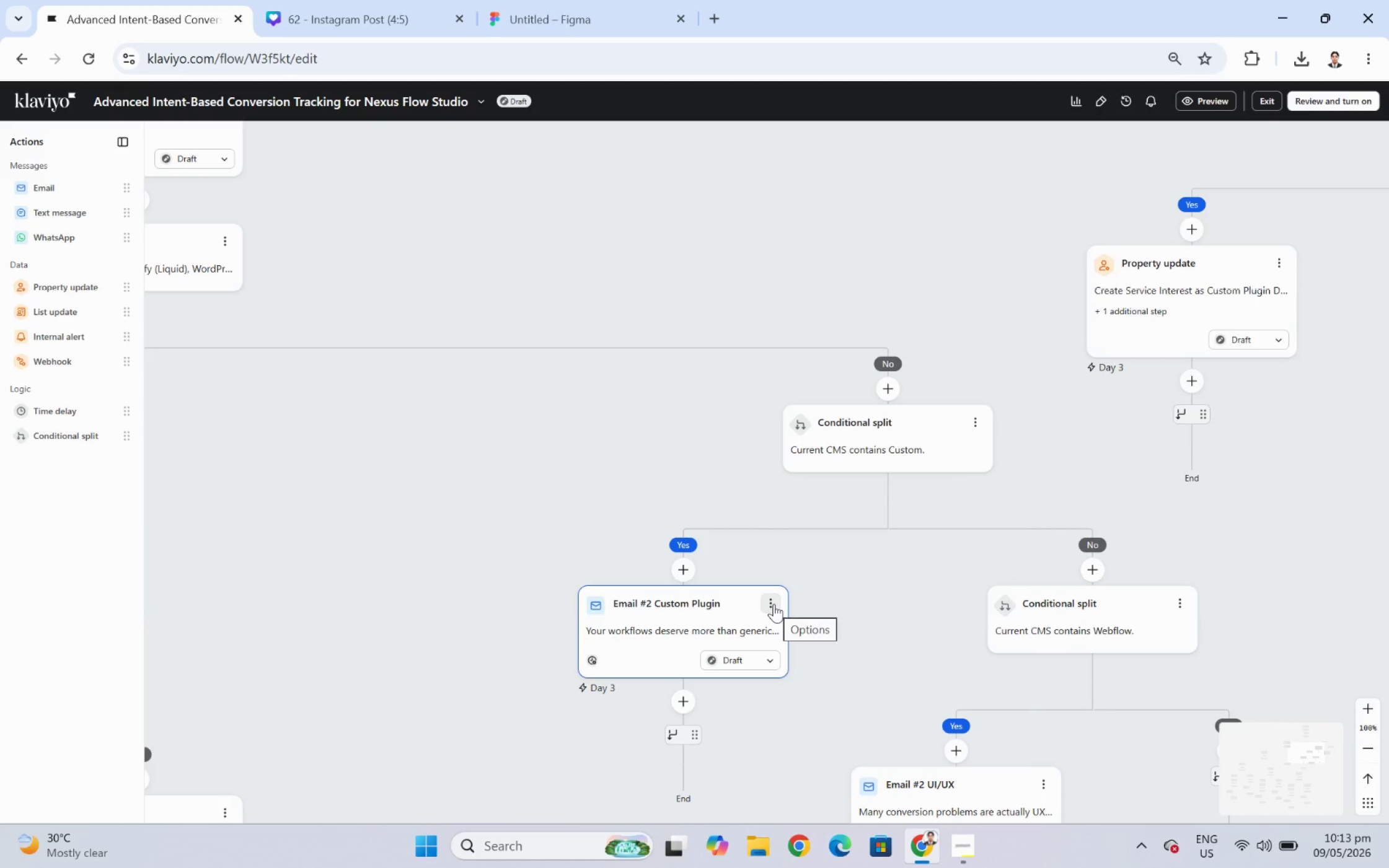 
left_click([774, 603])
 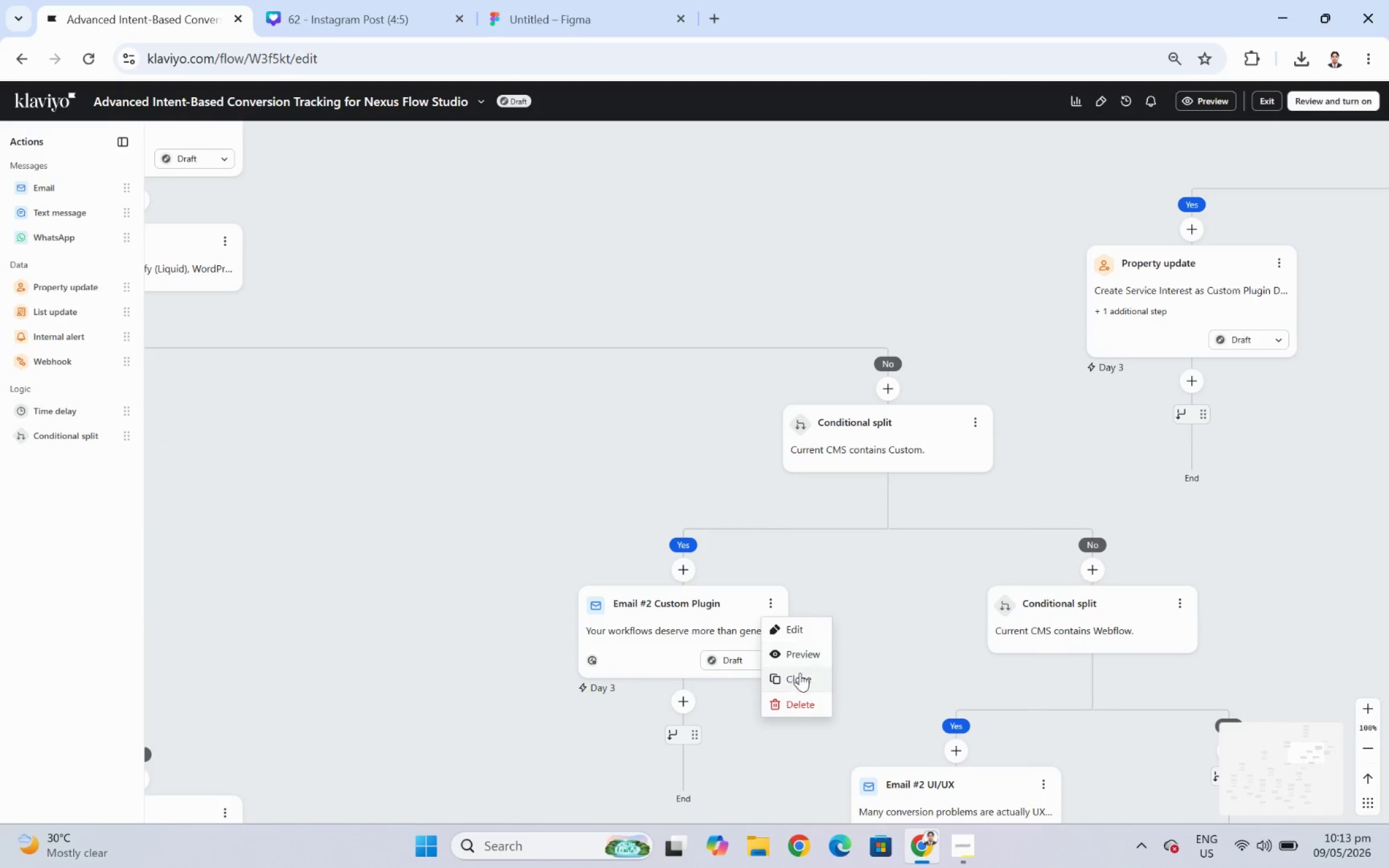 
left_click([802, 678])
 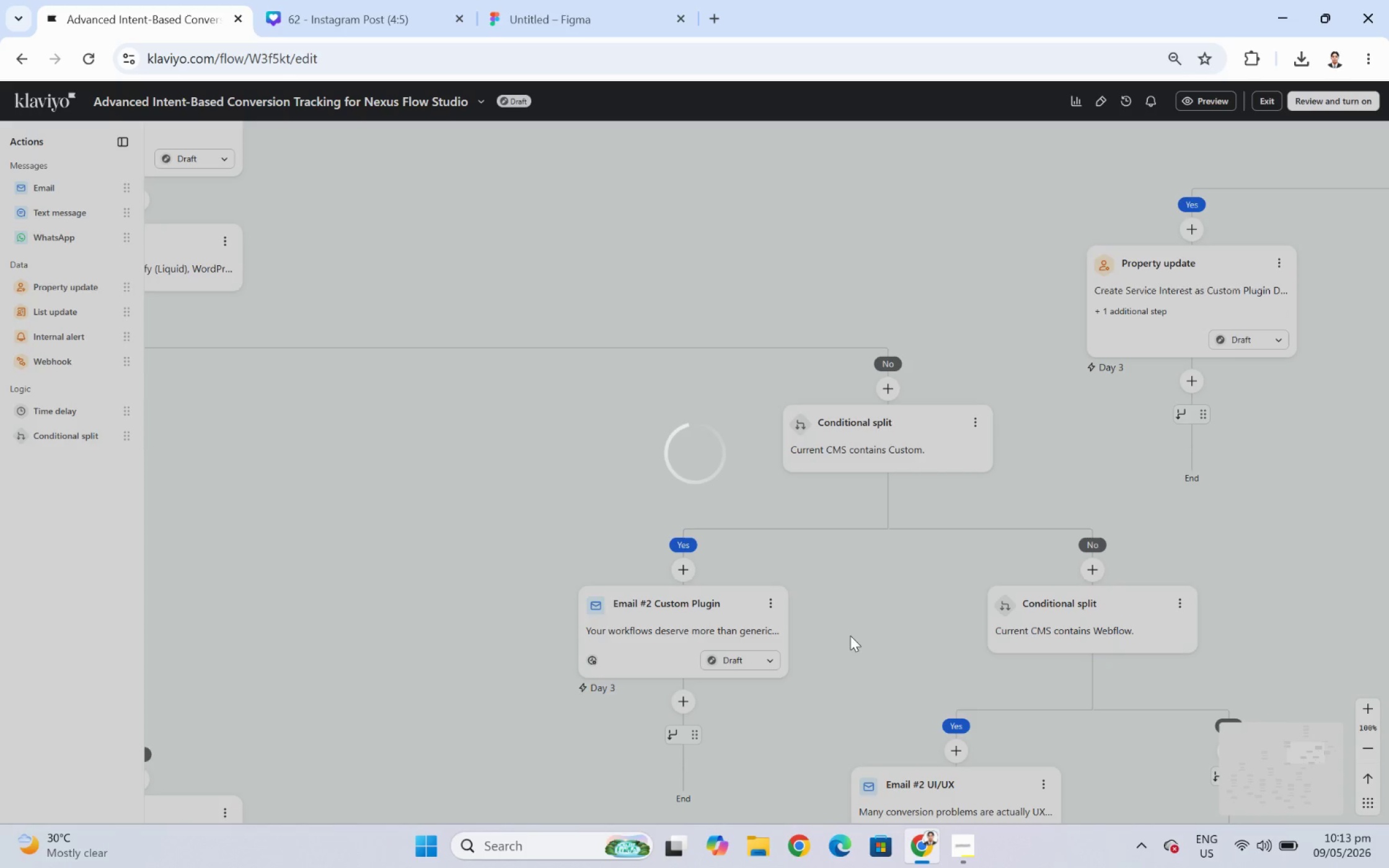 
mouse_move([892, 619])
 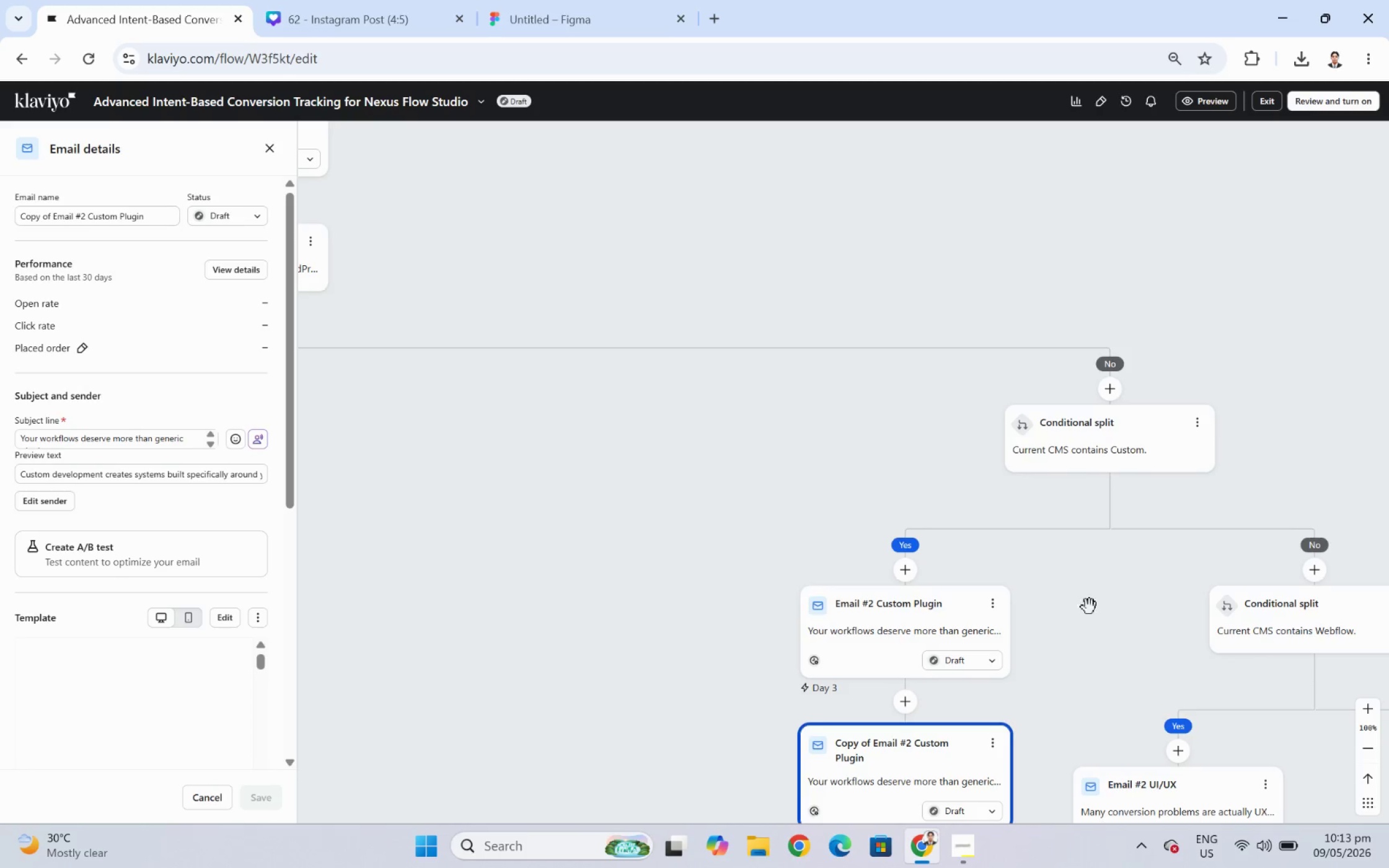 
left_click_drag(start_coordinate=[1128, 602], to_coordinate=[662, 519])
 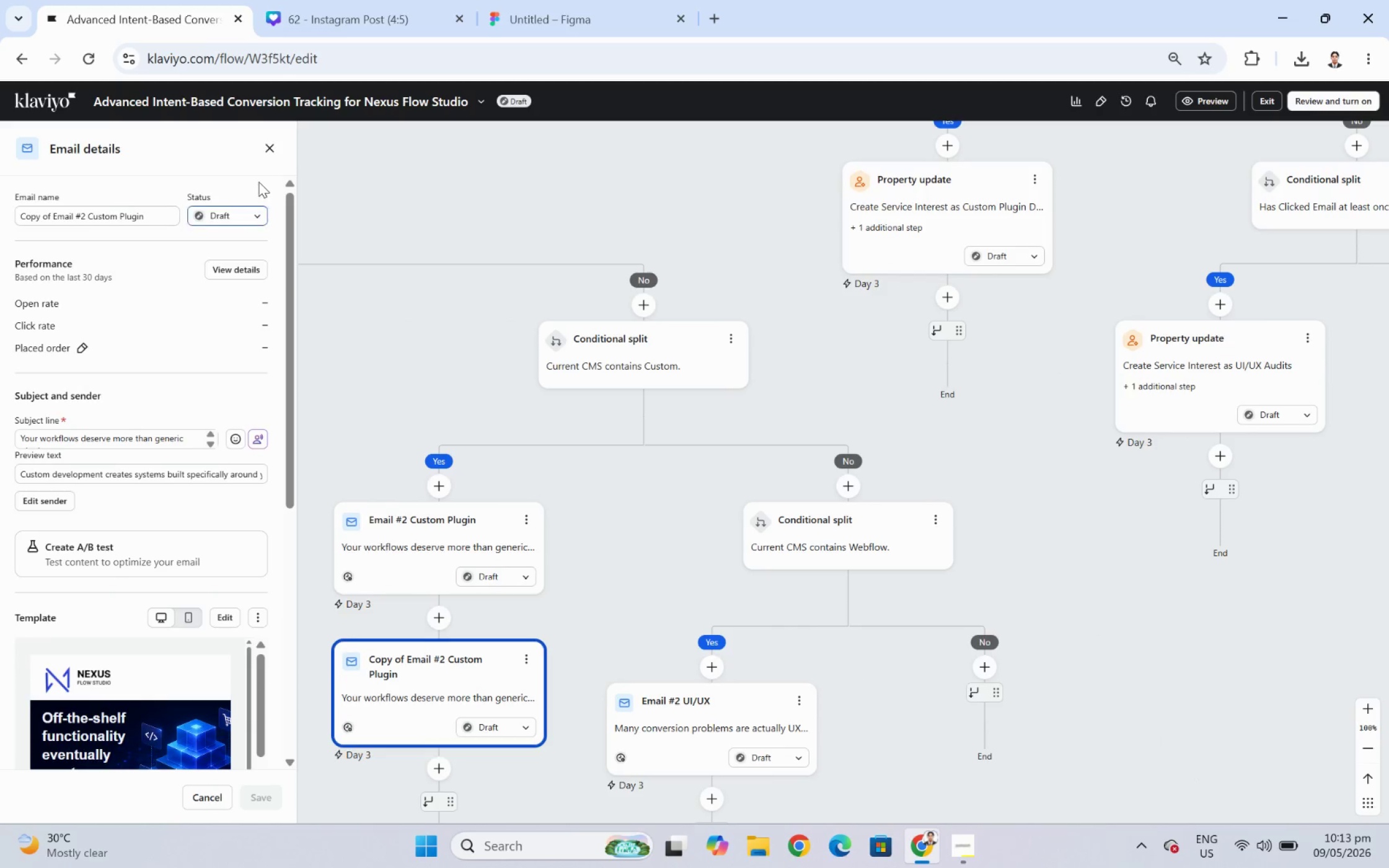 
left_click([265, 152])
 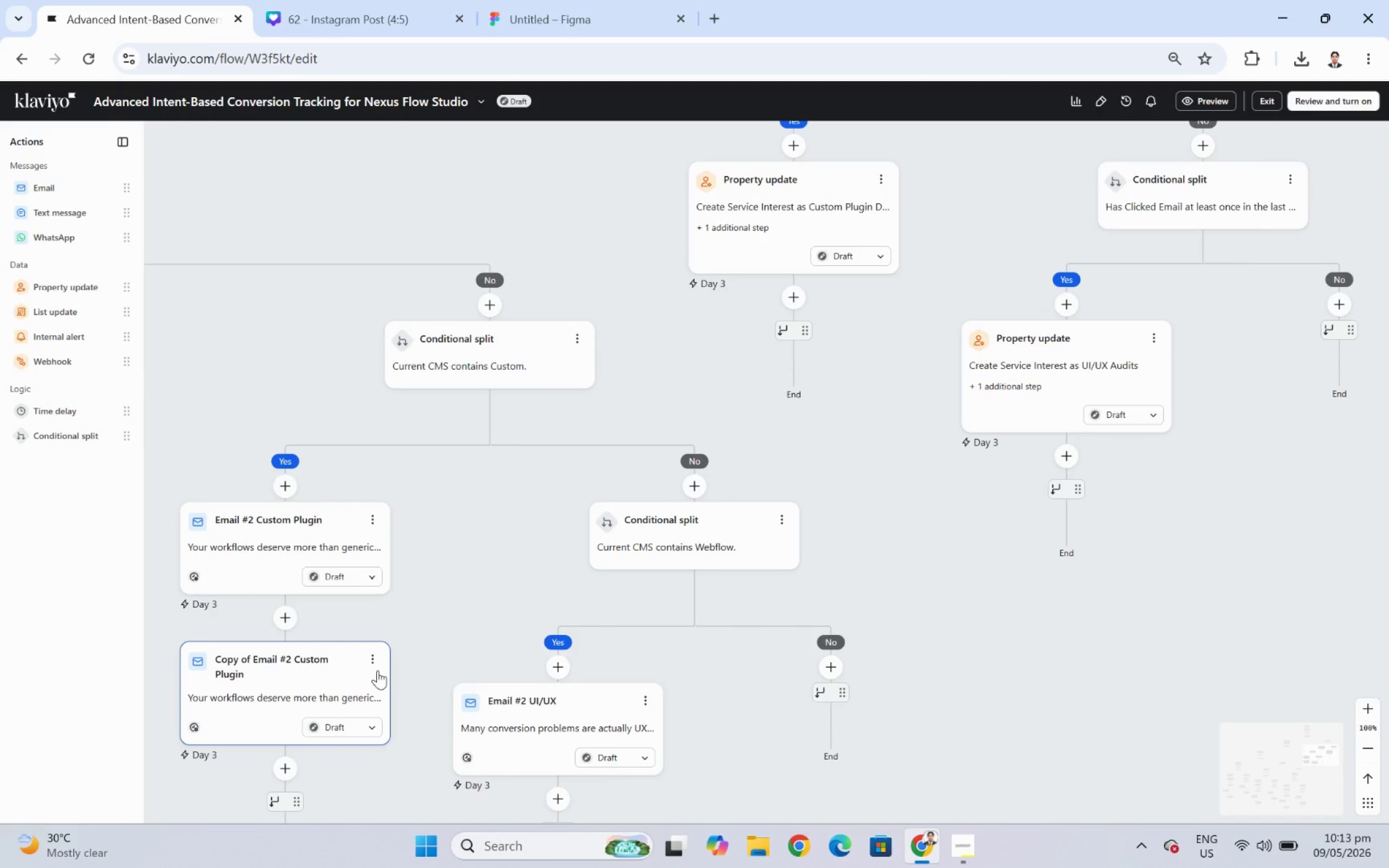 
wait(24.36)
 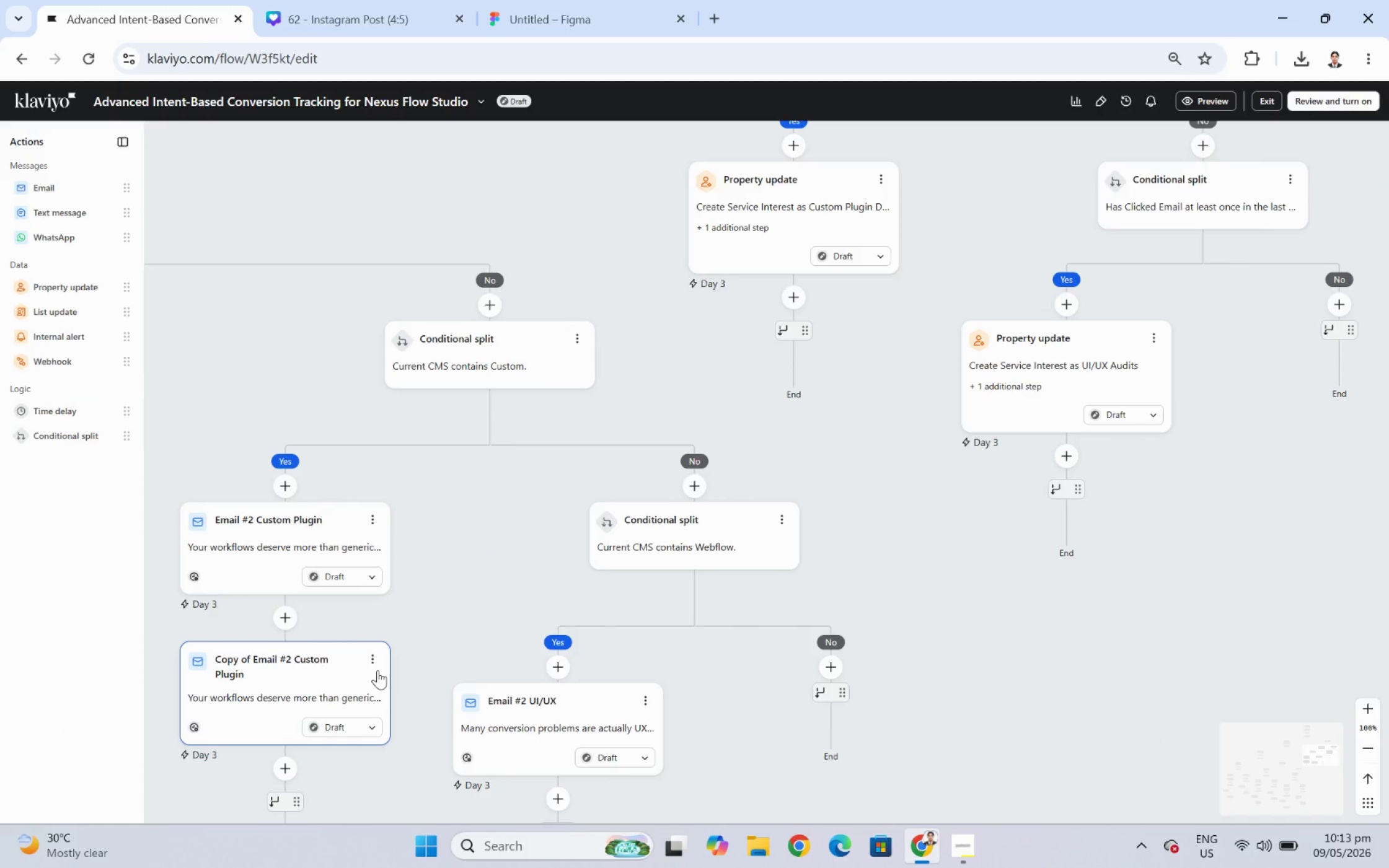 
left_click_drag(start_coordinate=[968, 507], to_coordinate=[987, 512])
 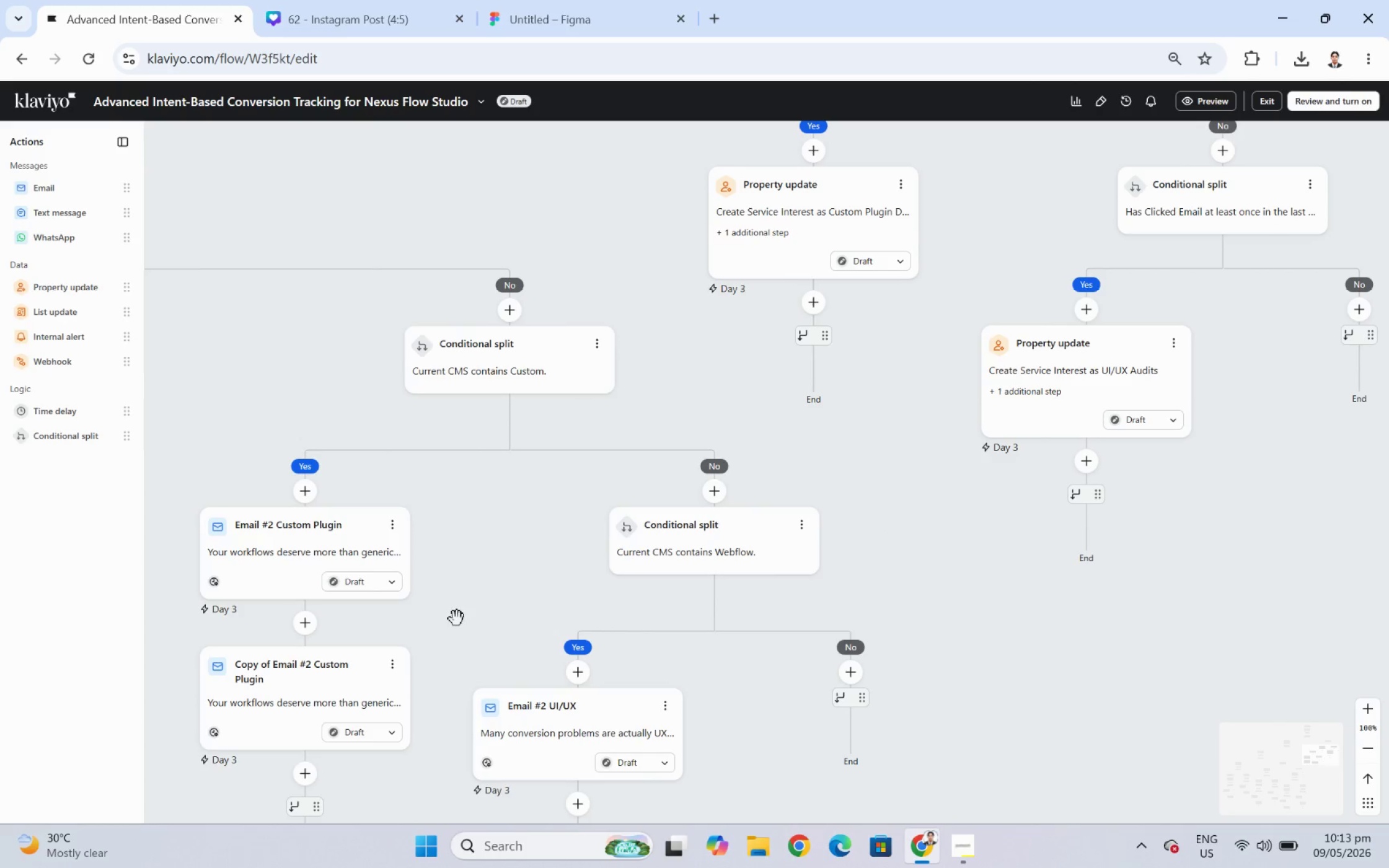 
left_click_drag(start_coordinate=[1025, 591], to_coordinate=[1016, 599])
 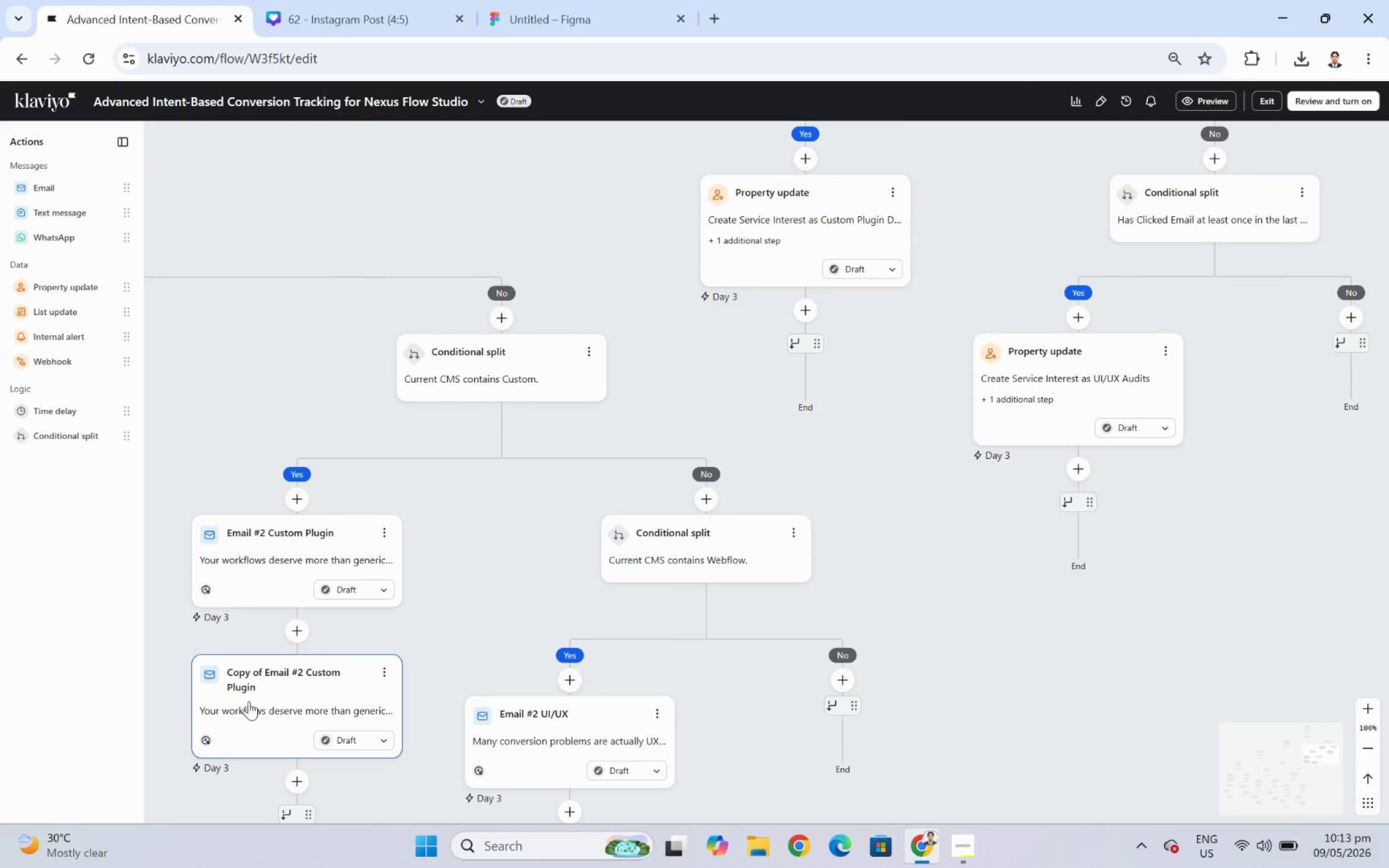 
left_click_drag(start_coordinate=[249, 698], to_coordinate=[826, 364])
 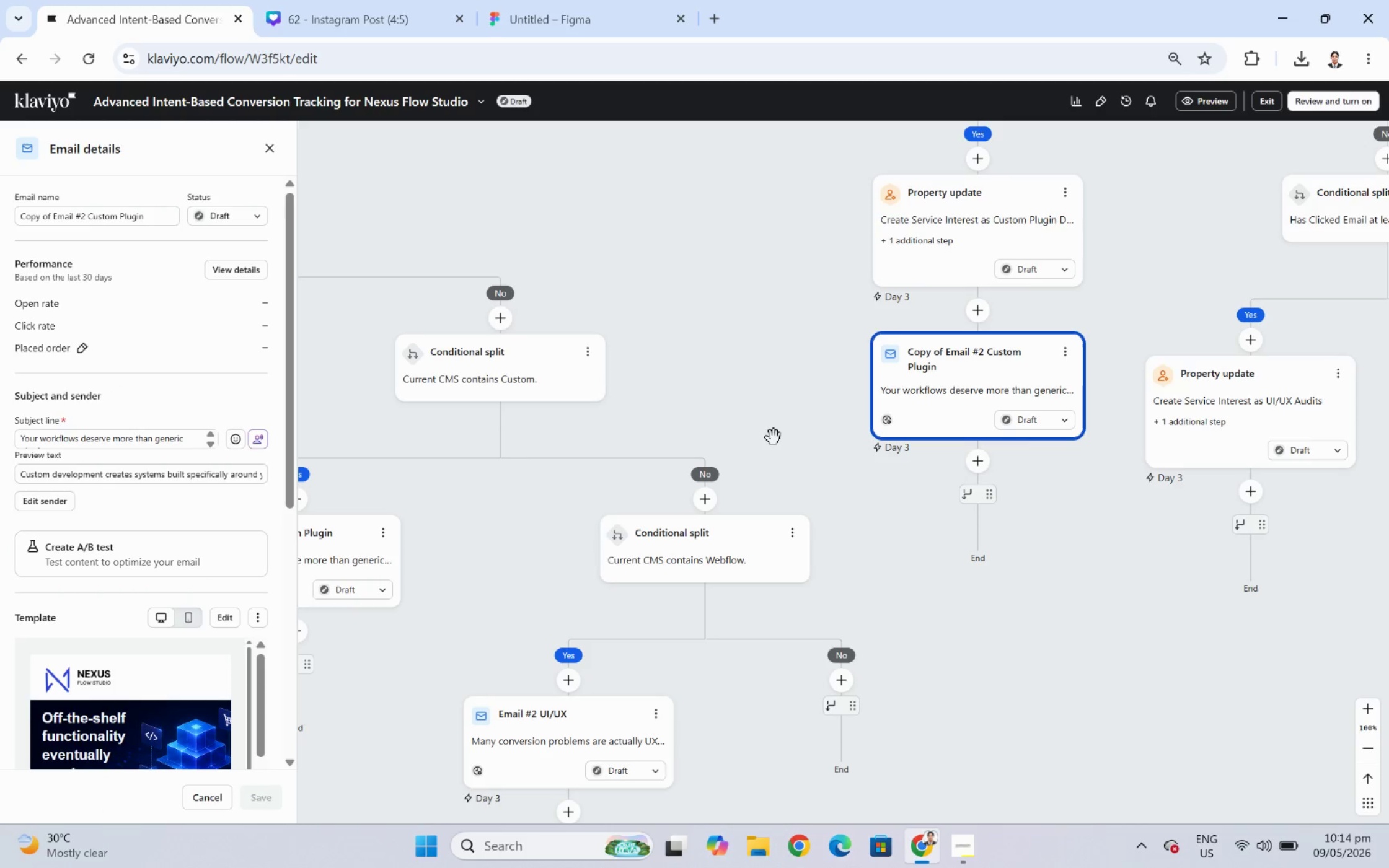 
hold_key(key=ControlLeft, duration=0.67)
scroll: coordinate [788, 441], scroll_direction: down, amount: 2.0
 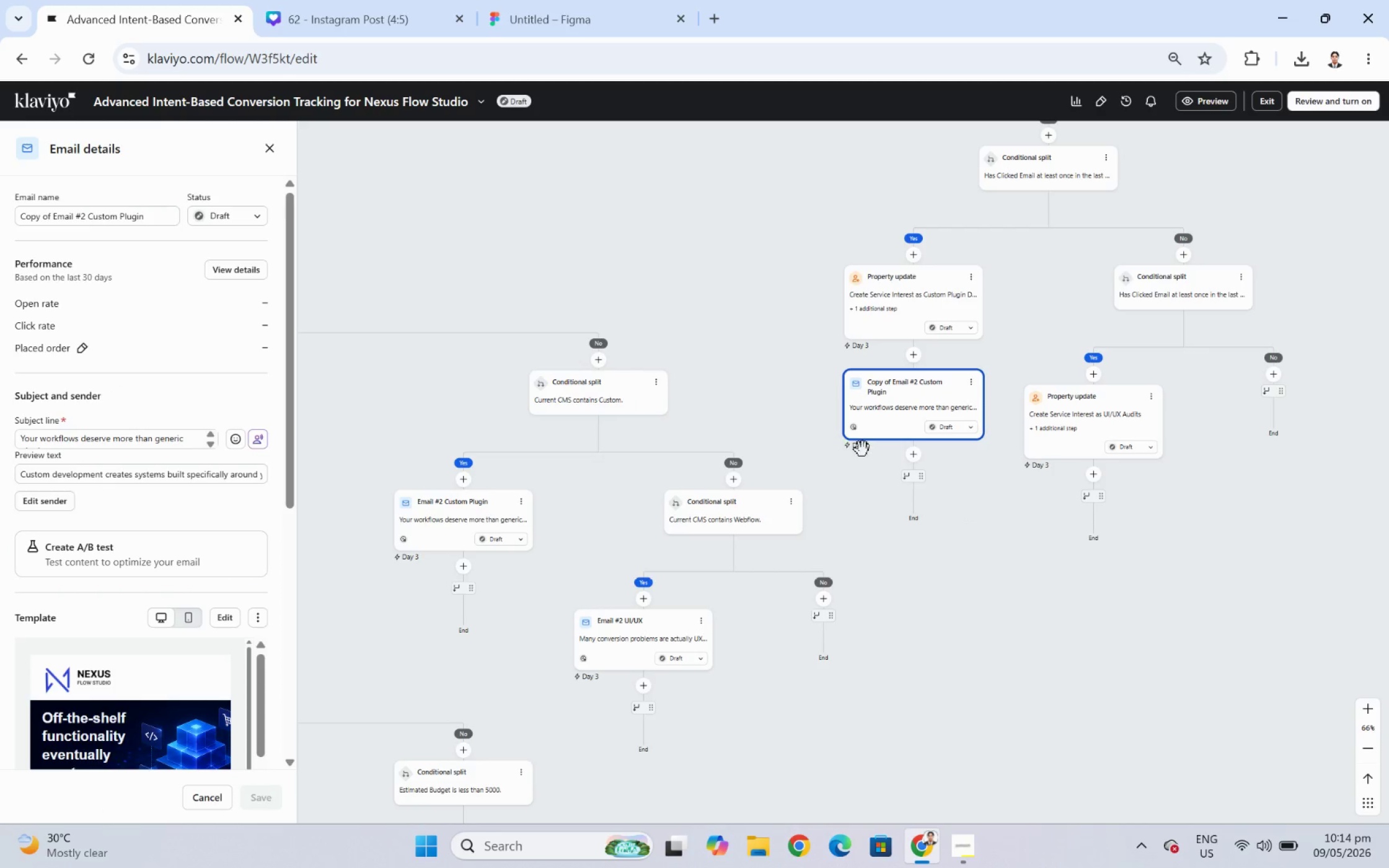 
hold_key(key=ControlLeft, duration=0.53)
 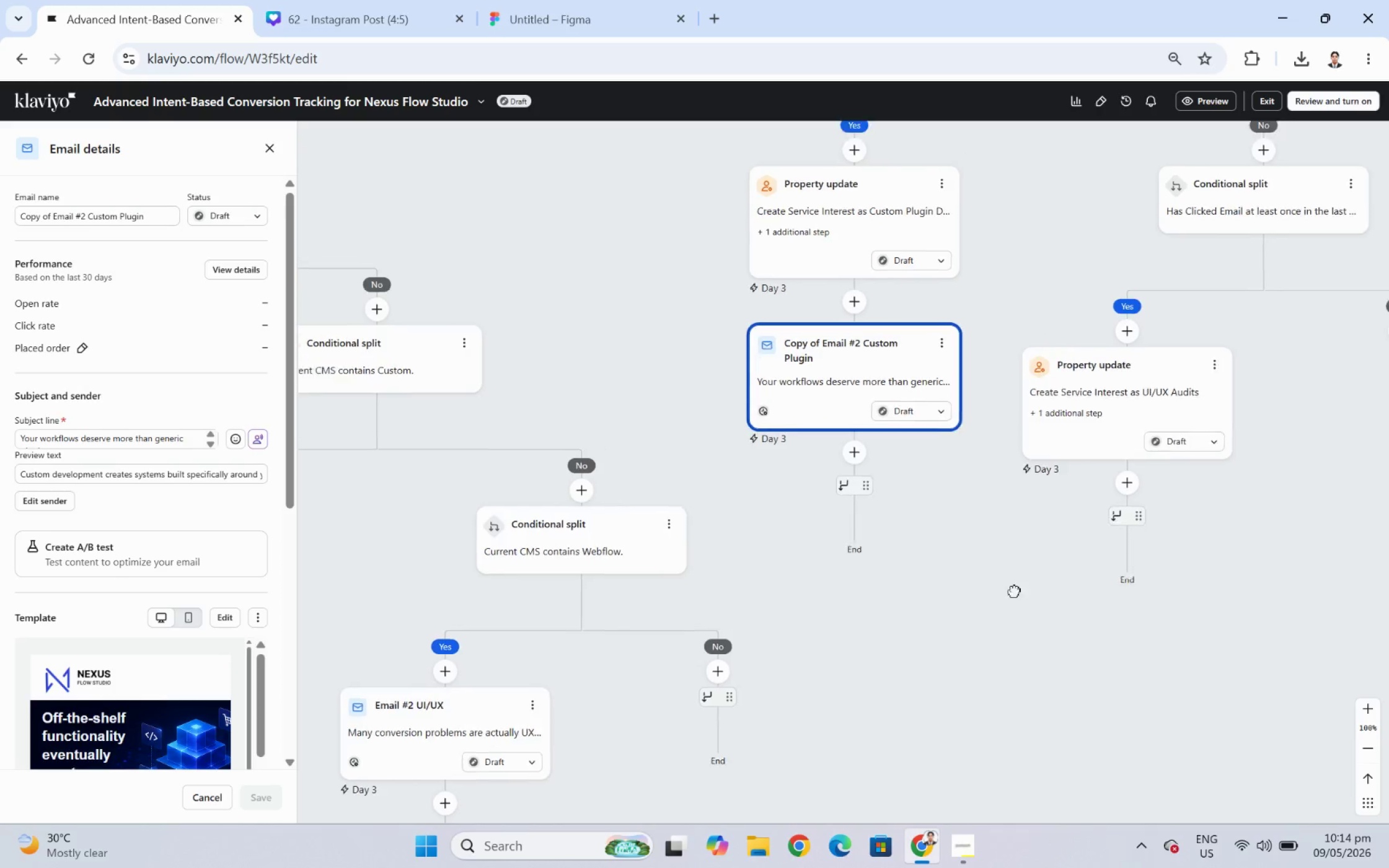 
left_click_drag(start_coordinate=[1065, 533], to_coordinate=[802, 674])
 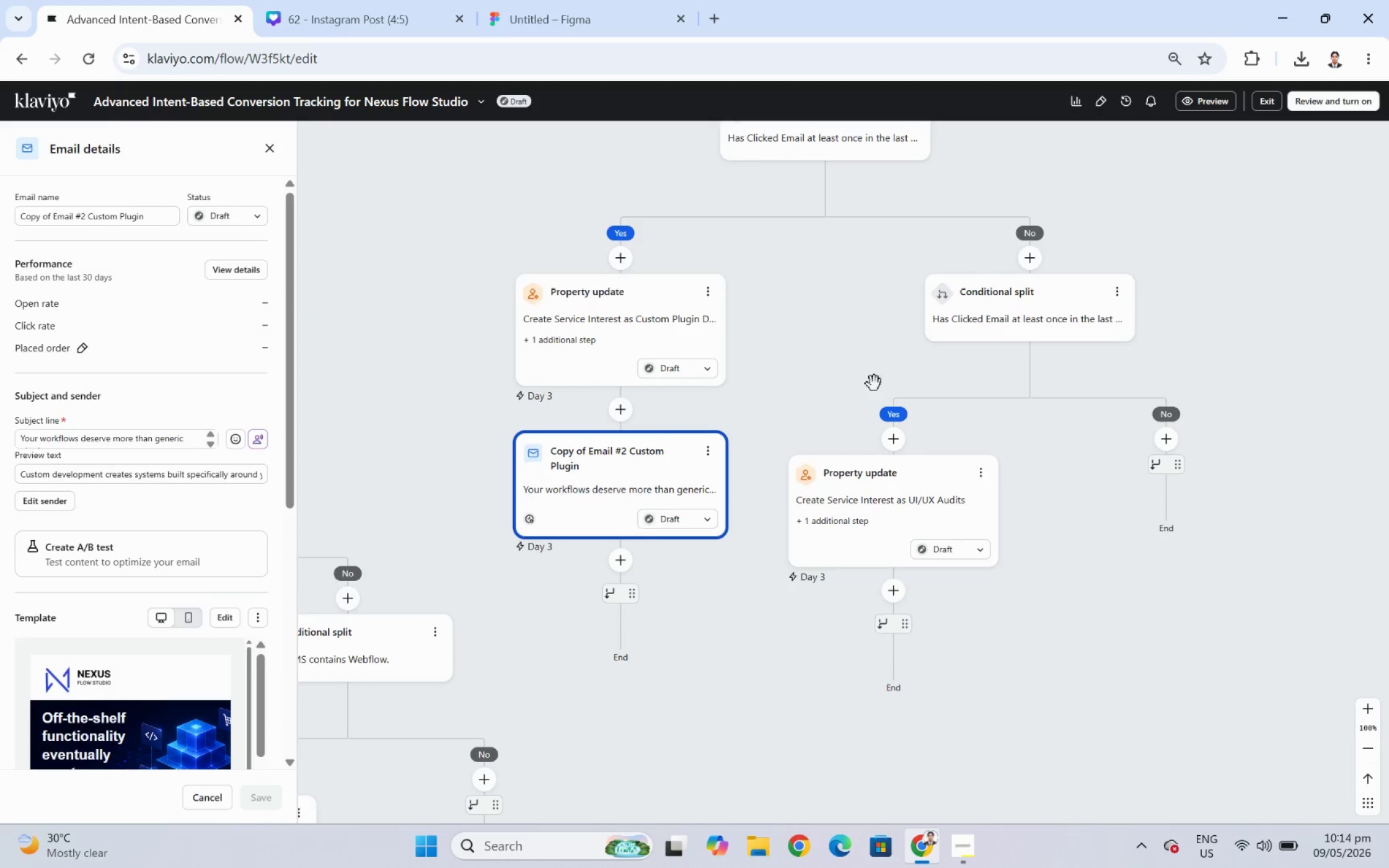 
scroll: coordinate [971, 521], scroll_direction: up, amount: 2.0
 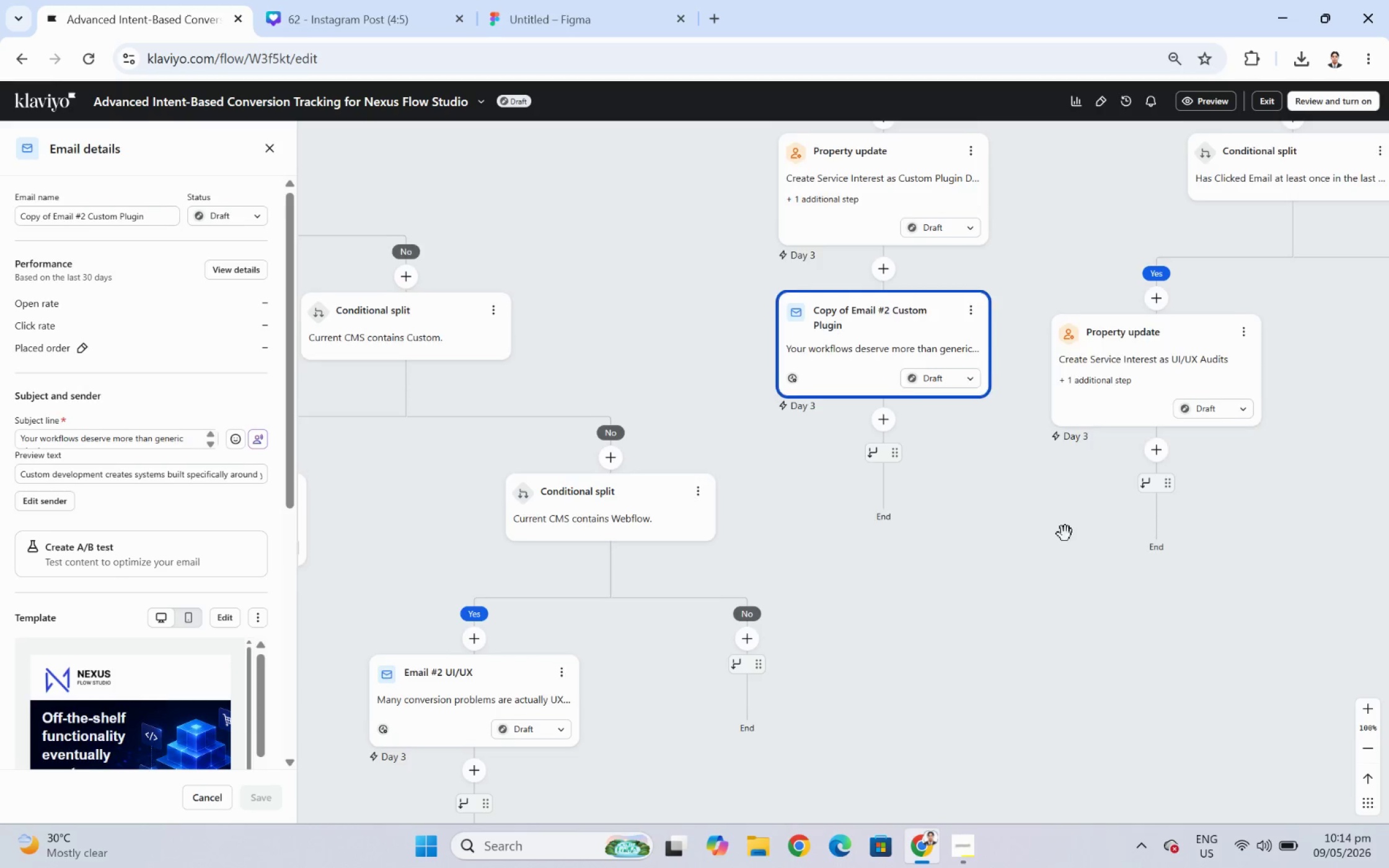 
left_click_drag(start_coordinate=[862, 370], to_coordinate=[889, 644])
 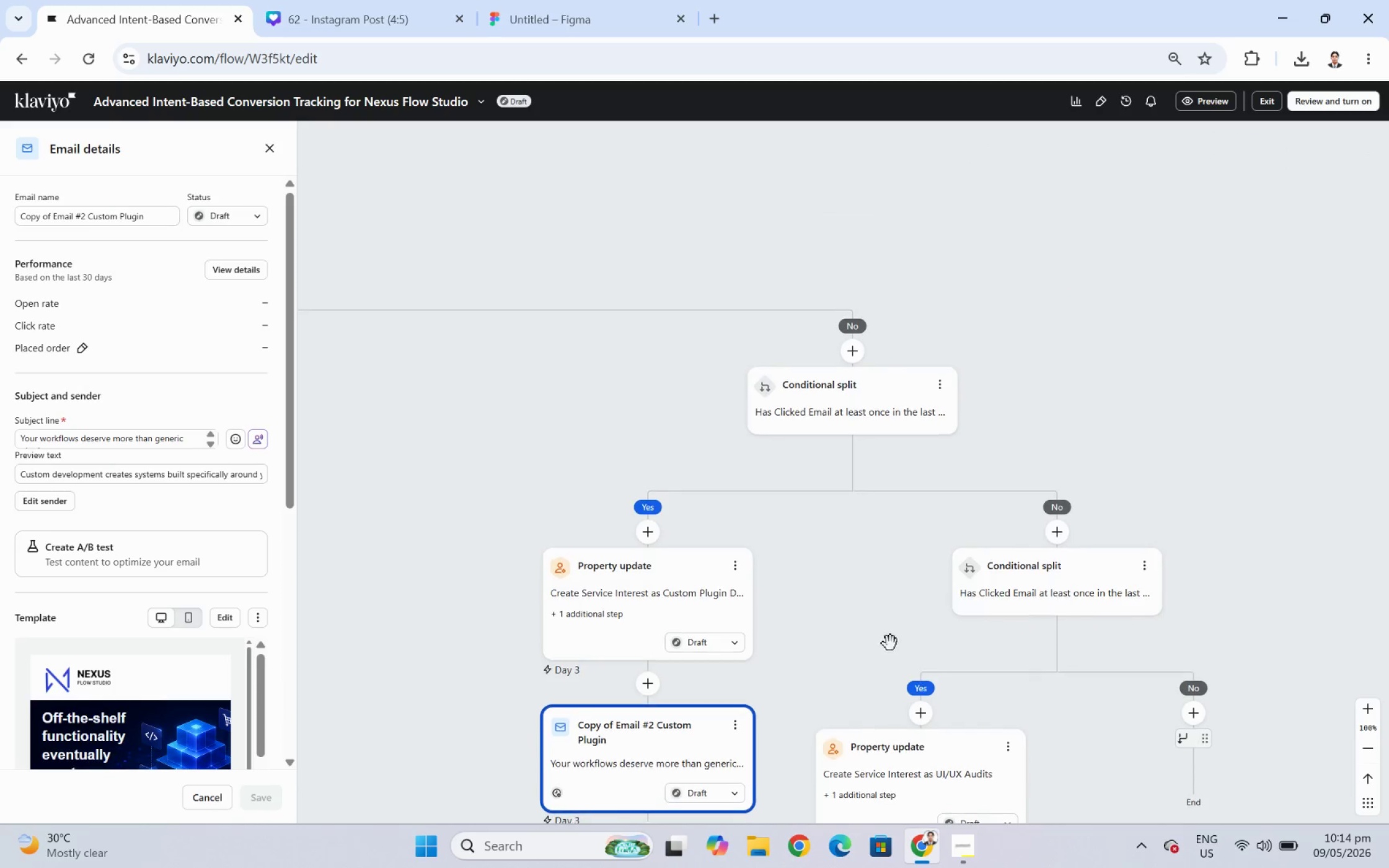 
hold_key(key=ControlLeft, duration=0.53)
scroll: coordinate [880, 596], scroll_direction: down, amount: 3.0
 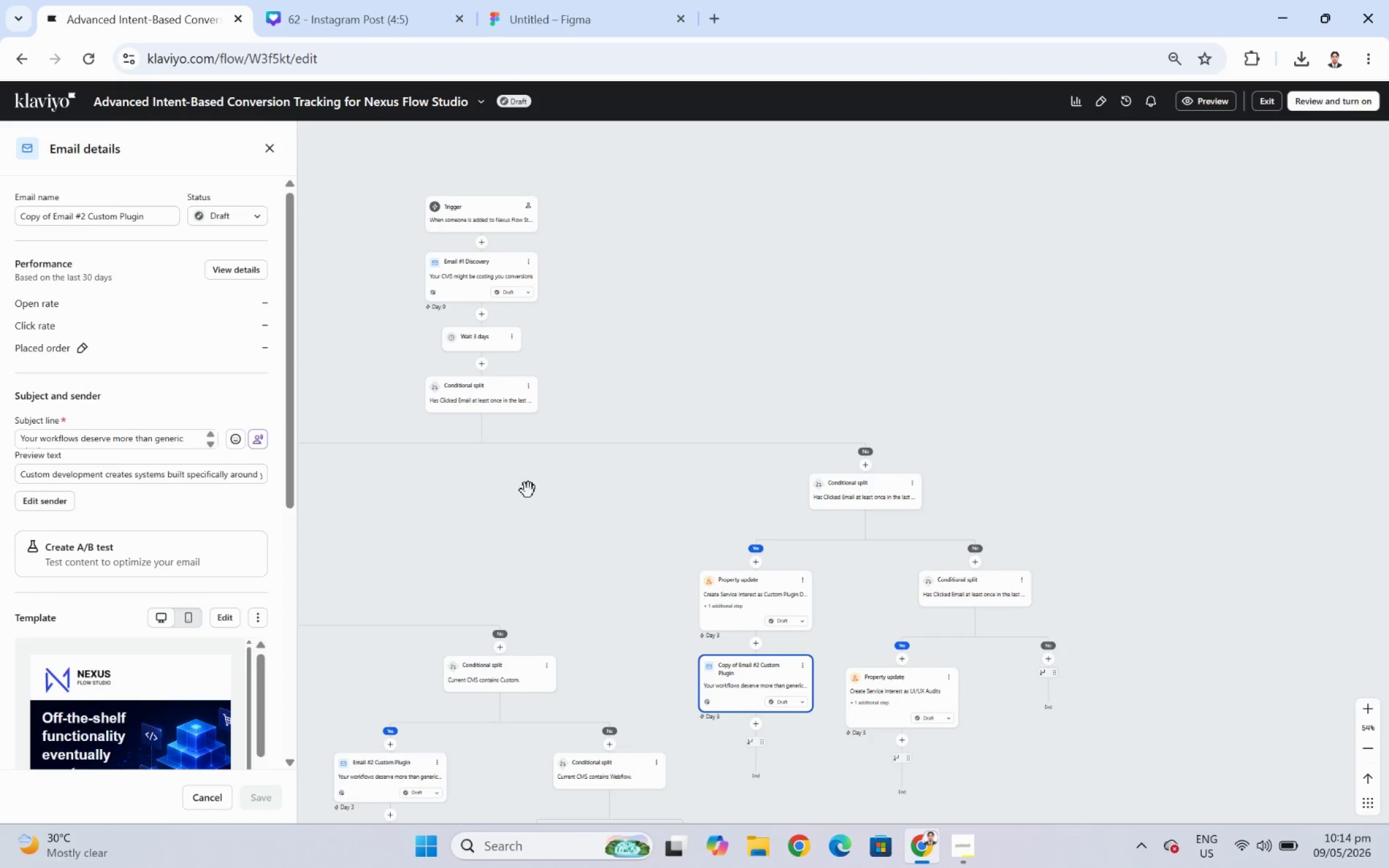 
left_click_drag(start_coordinate=[538, 507], to_coordinate=[765, 498])
 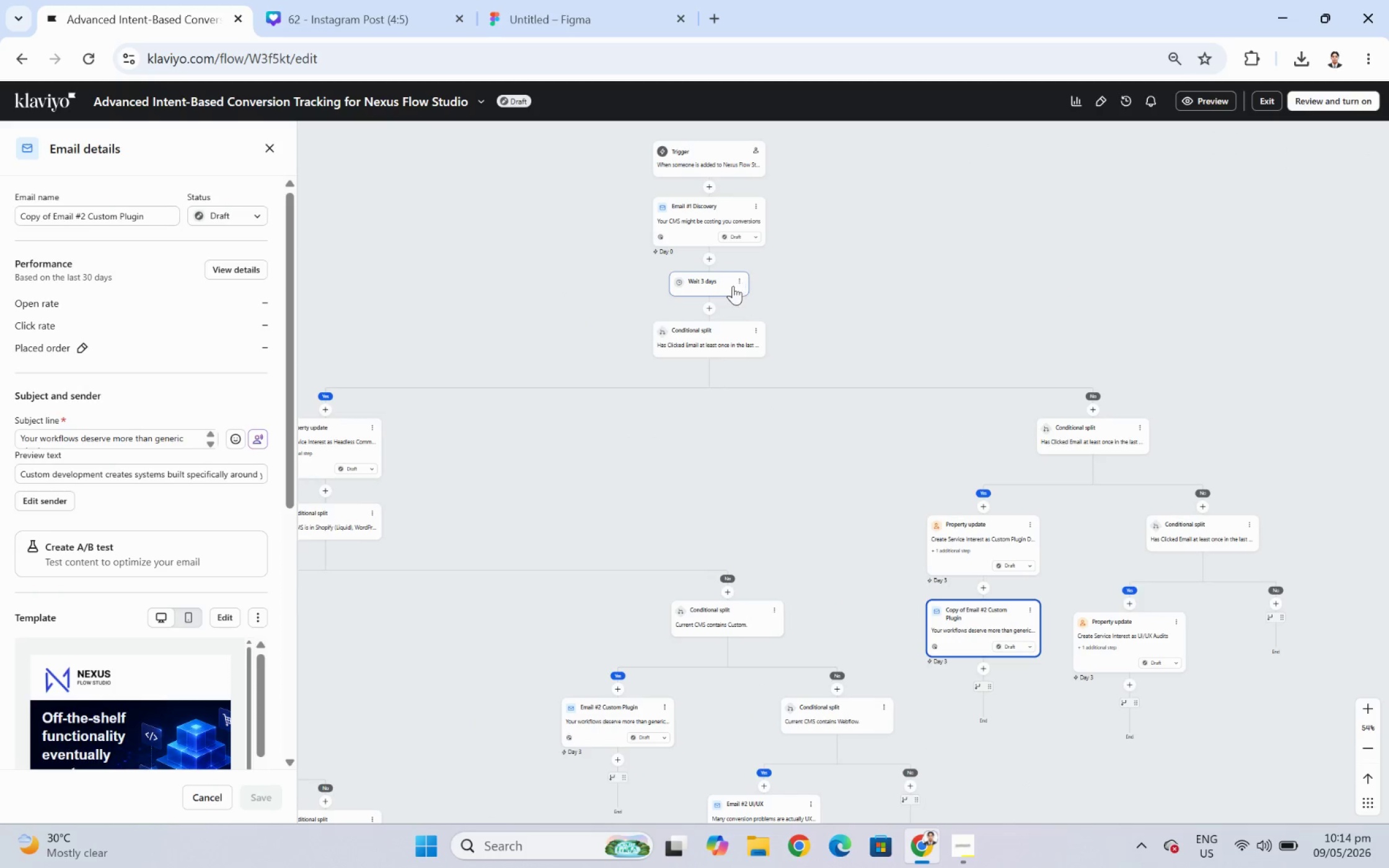 
scroll: coordinate [765, 498], scroll_direction: down, amount: 1.0
 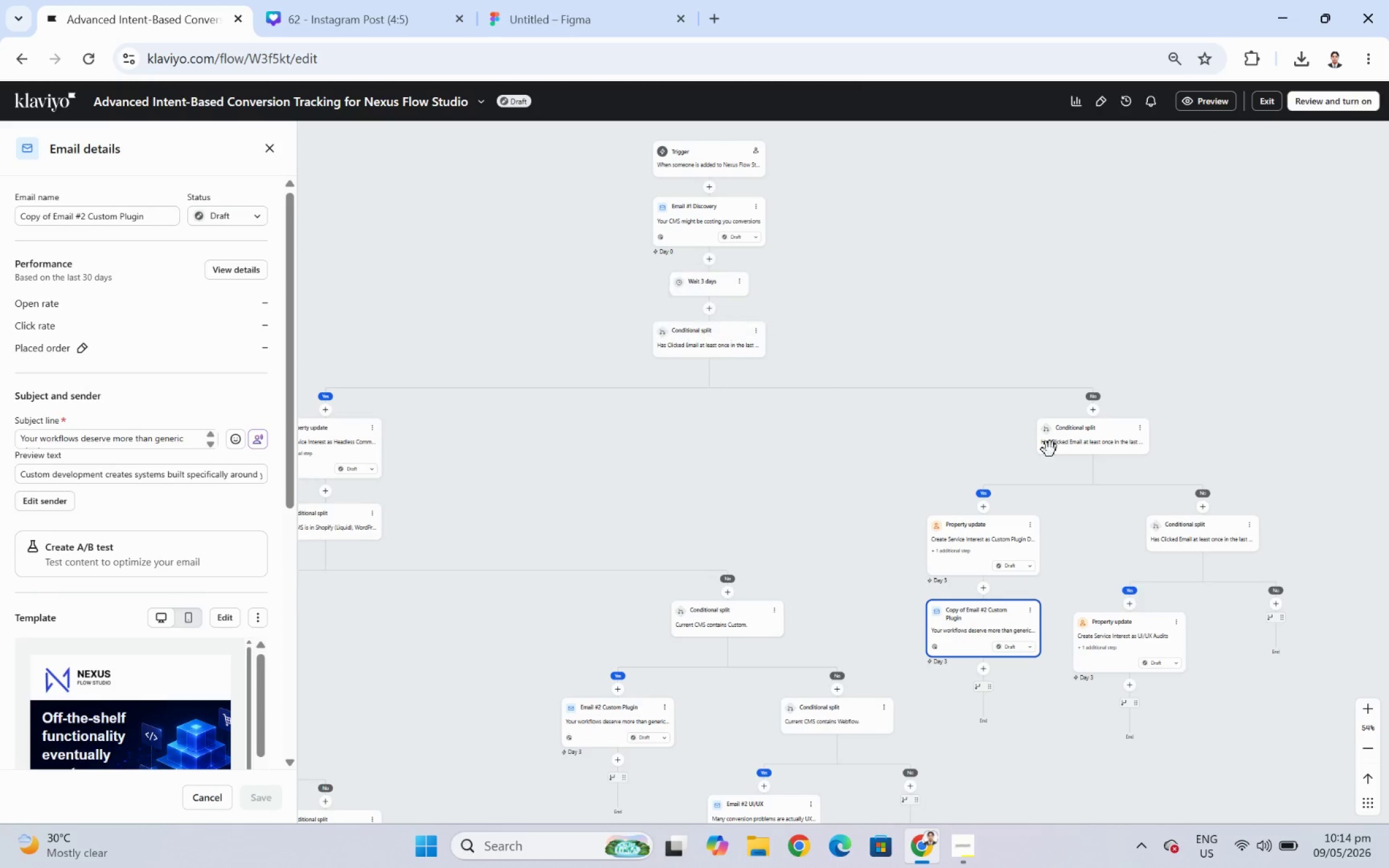 
left_click([1095, 444])
 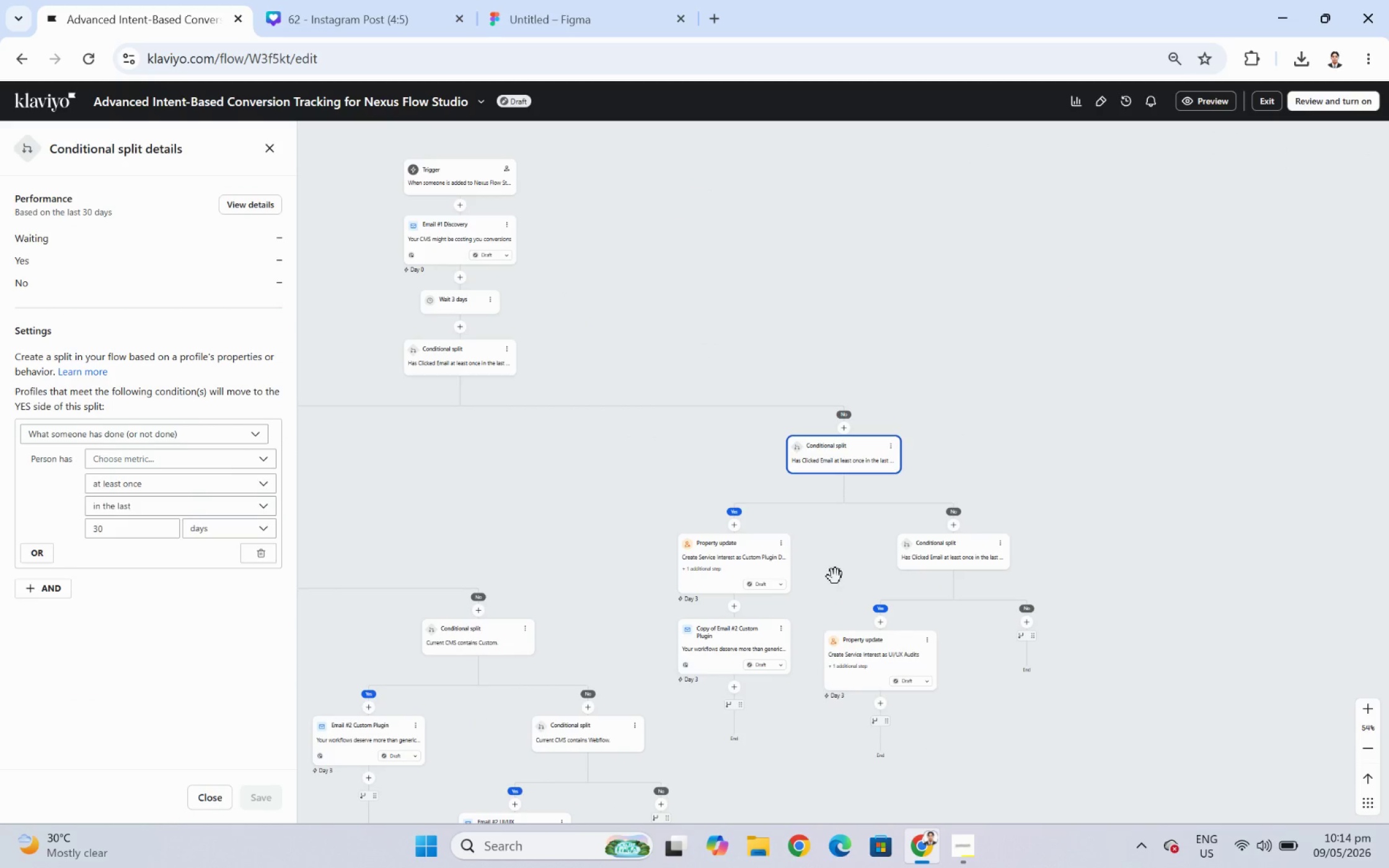 
left_click_drag(start_coordinate=[841, 584], to_coordinate=[907, 462])
 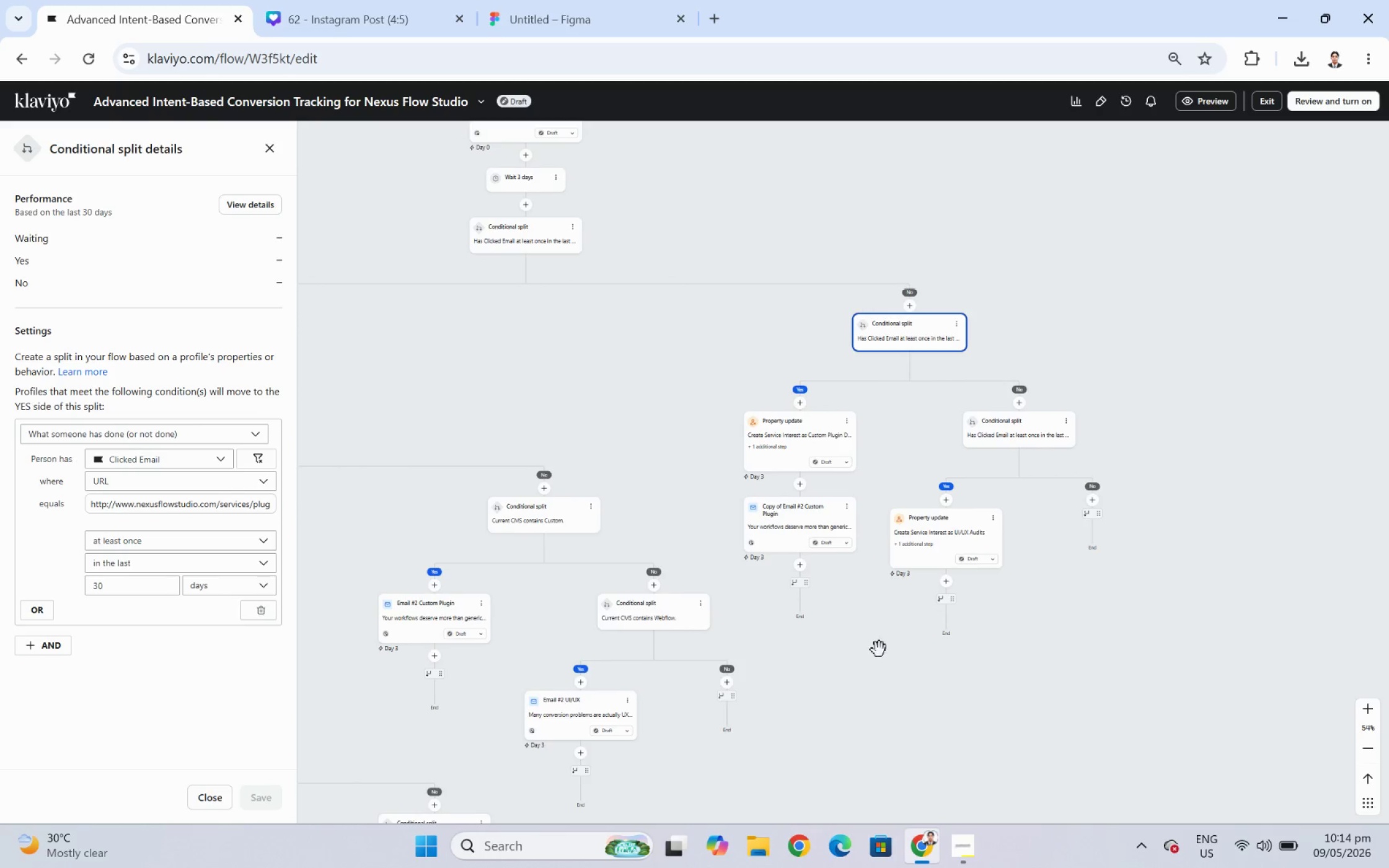 
left_click_drag(start_coordinate=[879, 651], to_coordinate=[1209, 602])
 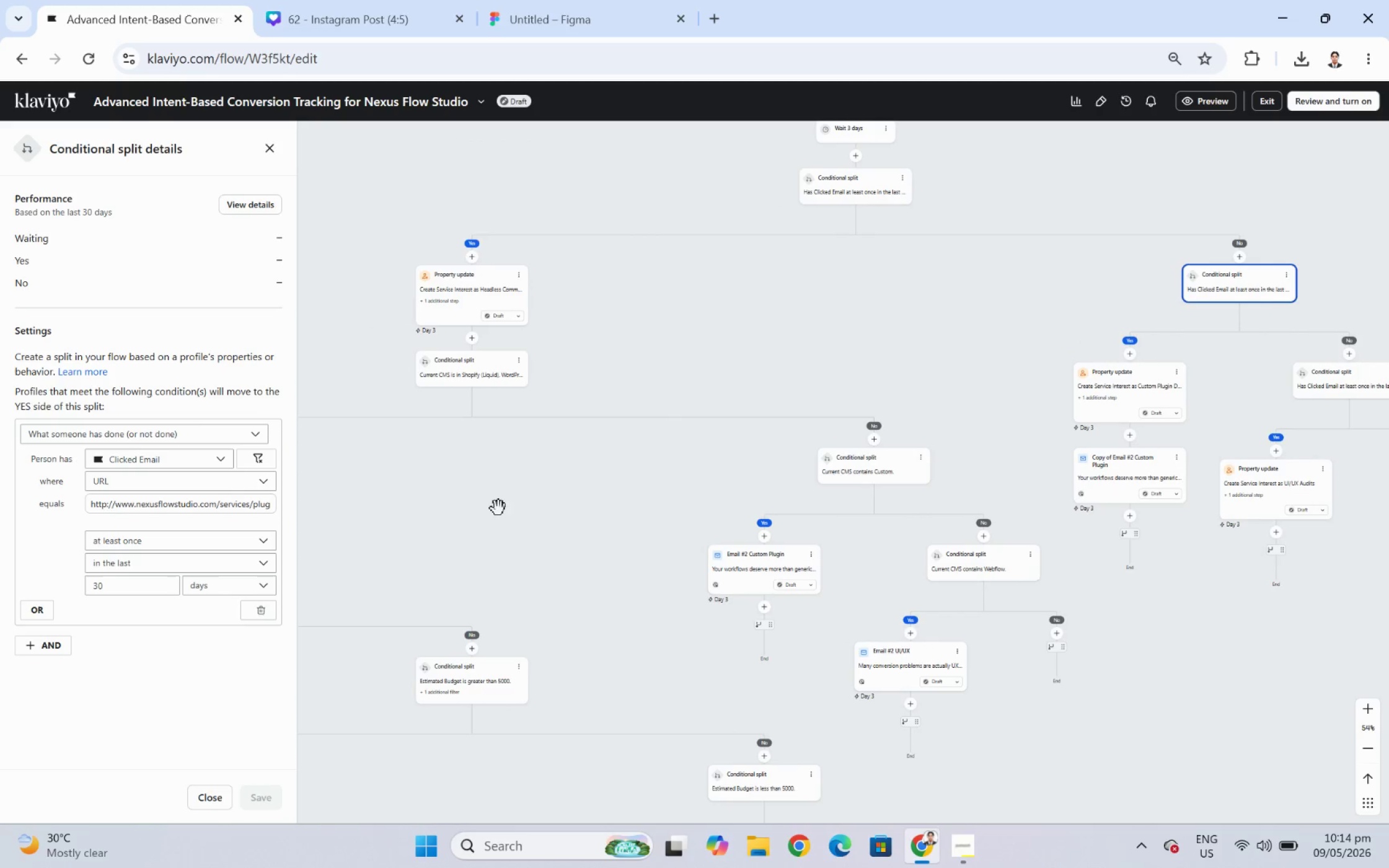 
left_click_drag(start_coordinate=[498, 508], to_coordinate=[428, 492])
 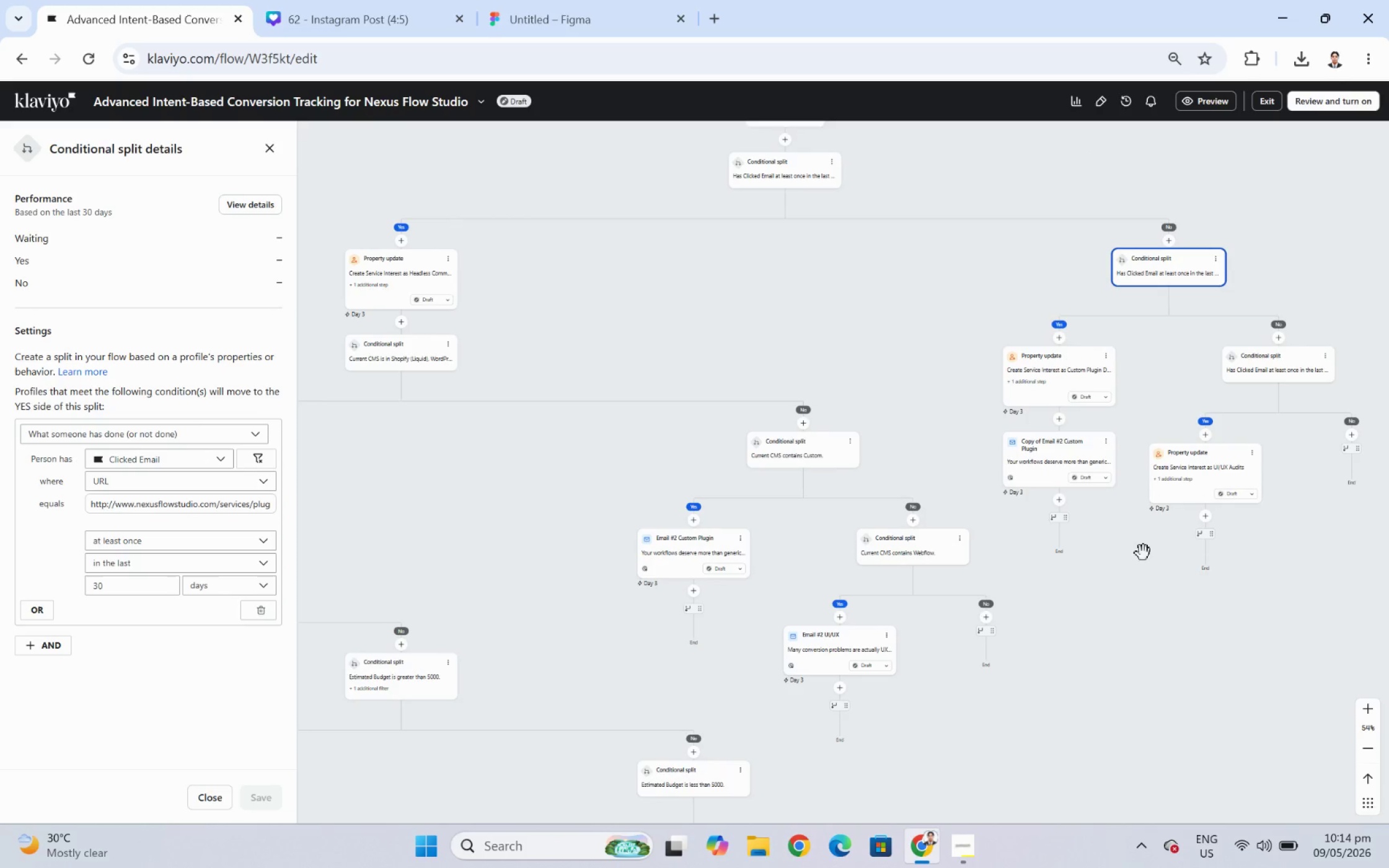 
hold_key(key=ControlLeft, duration=0.5)
scroll: coordinate [1118, 571], scroll_direction: down, amount: 3.0
 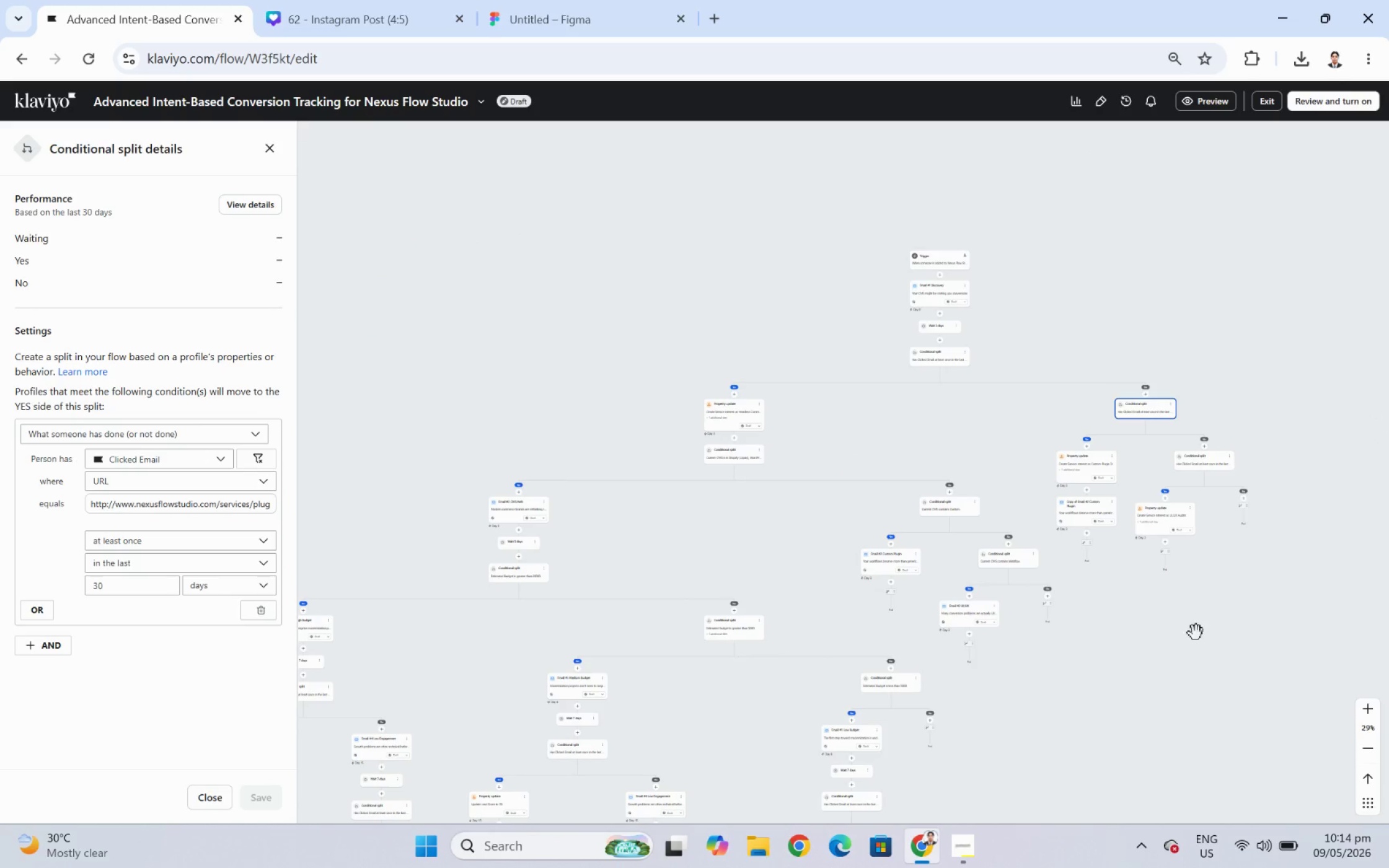 
left_click_drag(start_coordinate=[1202, 636], to_coordinate=[1052, 536])
 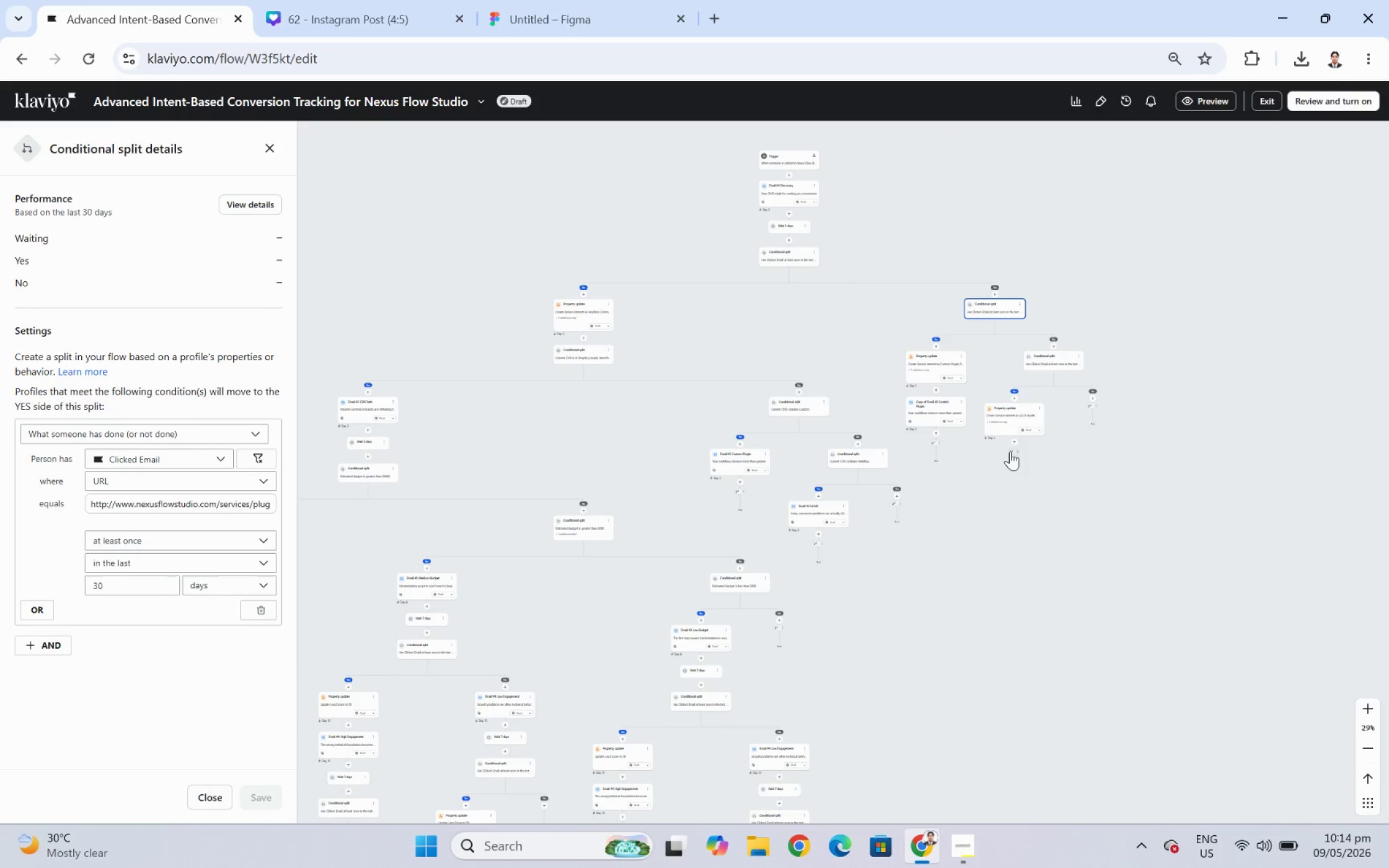 
hold_key(key=ControlLeft, duration=0.88)
scroll: coordinate [945, 372], scroll_direction: up, amount: 5.0
 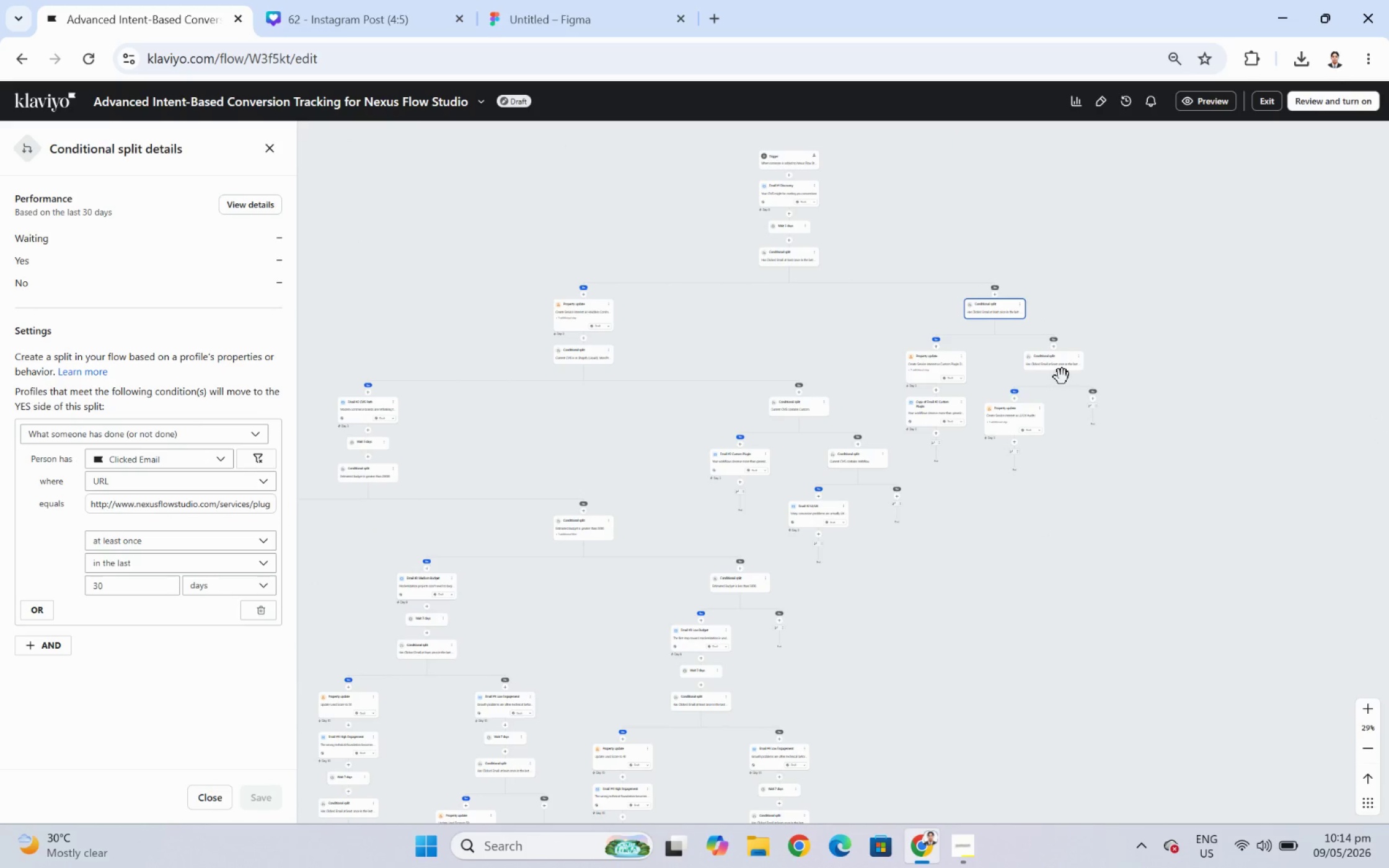 
hold_key(key=ControlLeft, duration=0.62)
scroll: coordinate [1062, 377], scroll_direction: up, amount: 4.0
 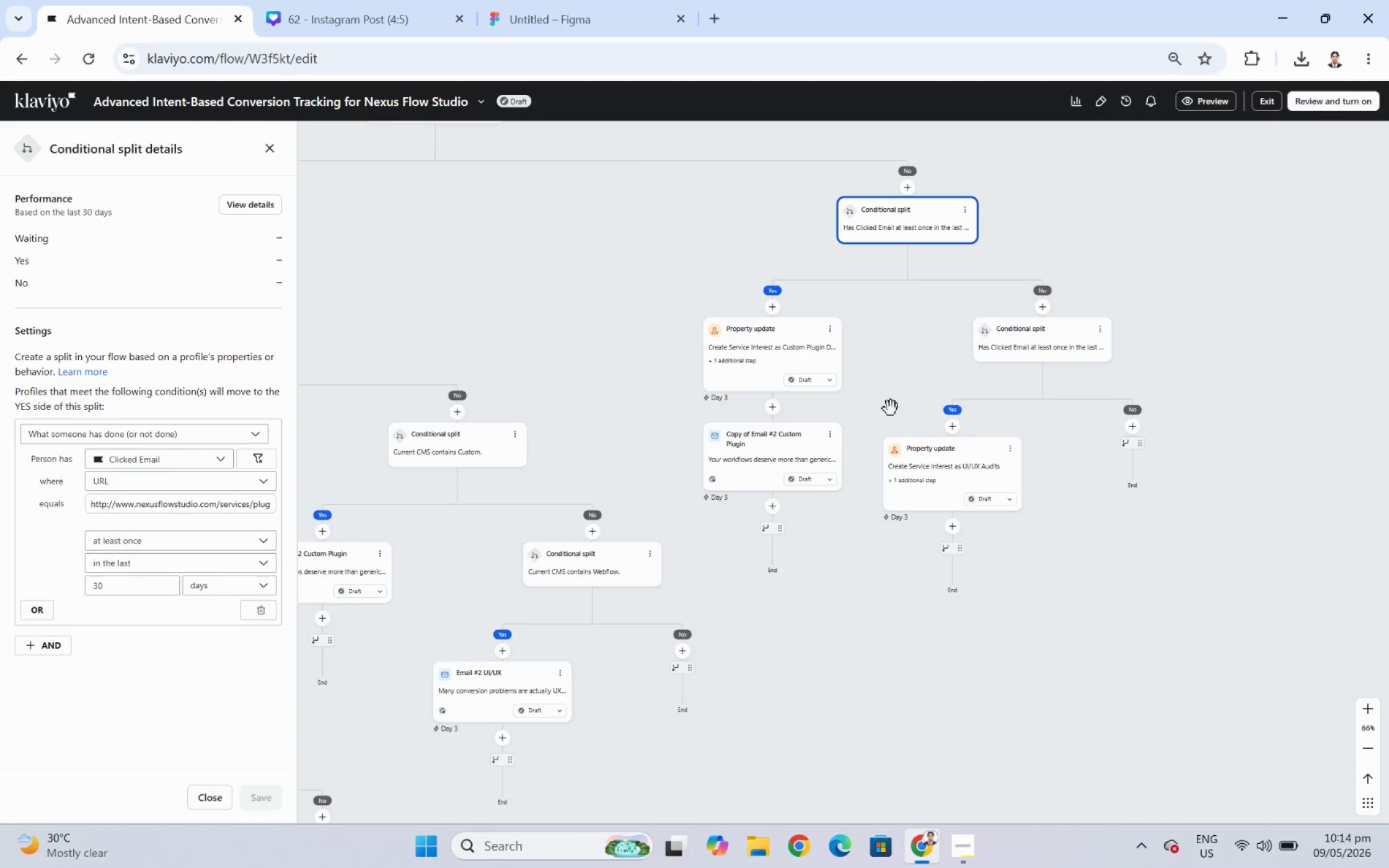 
hold_key(key=ControlLeft, duration=0.48)
scroll: coordinate [866, 398], scroll_direction: up, amount: 3.0
 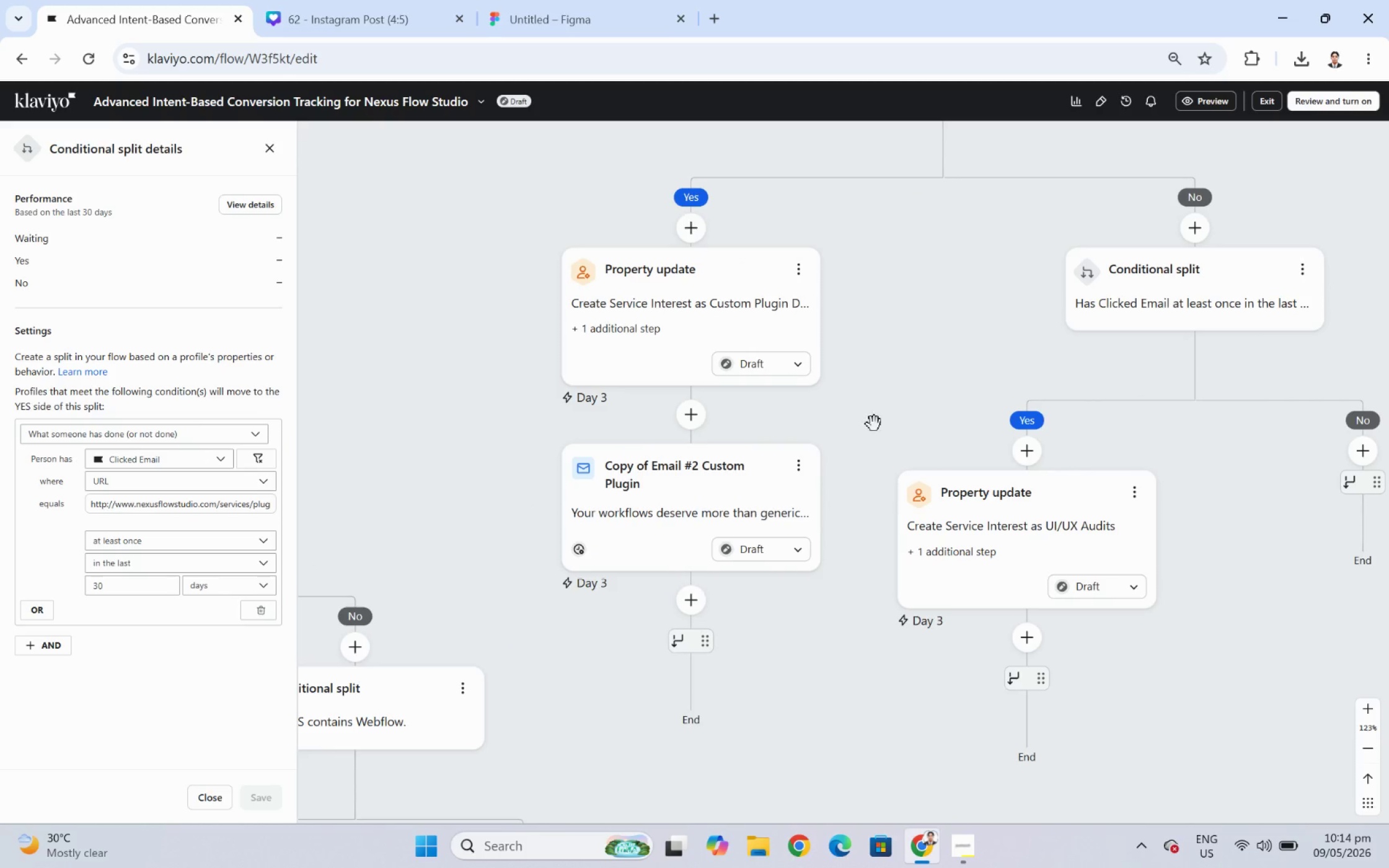 
left_click_drag(start_coordinate=[891, 411], to_coordinate=[1177, 368])
 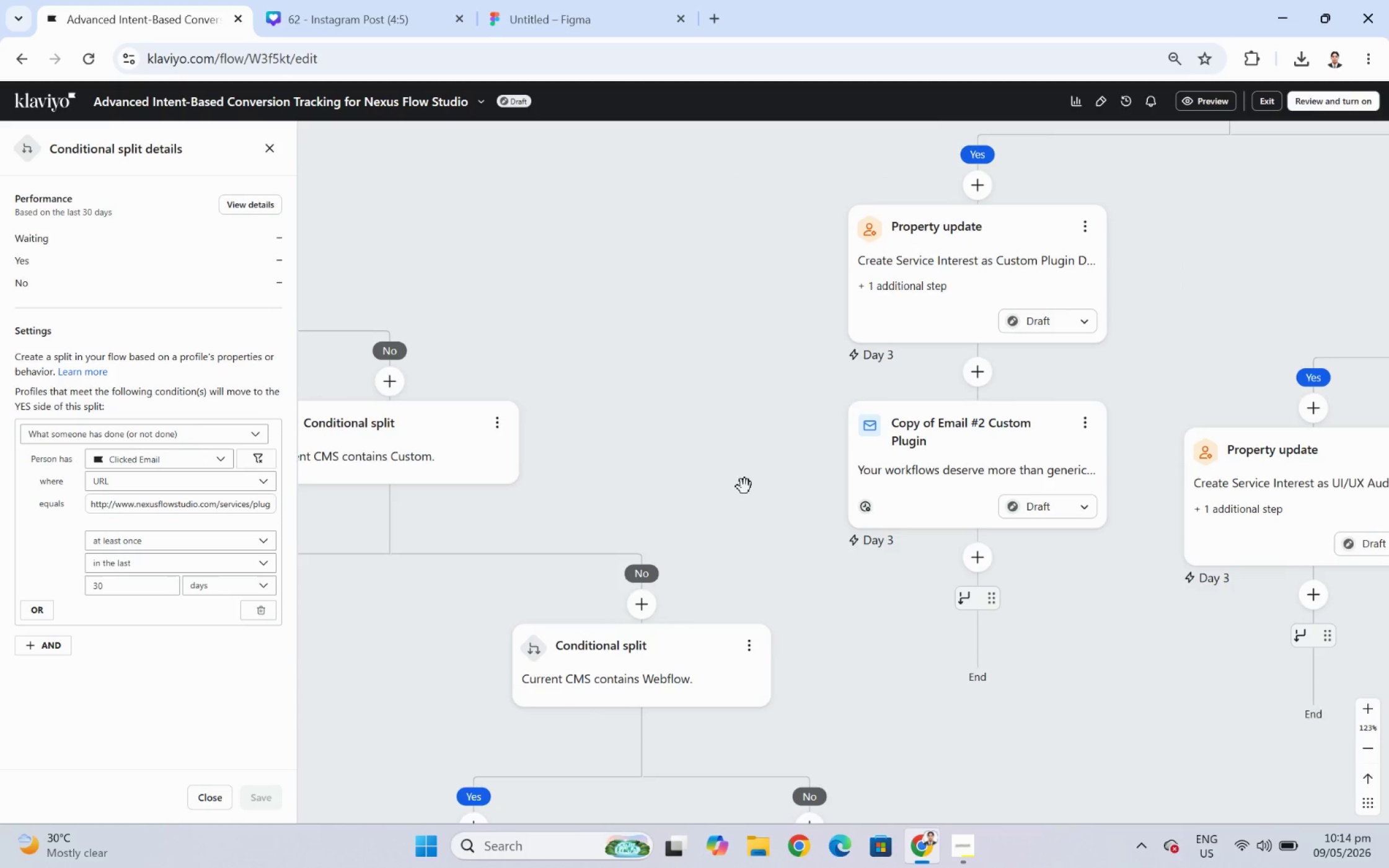 
left_click_drag(start_coordinate=[744, 486], to_coordinate=[552, 387])
 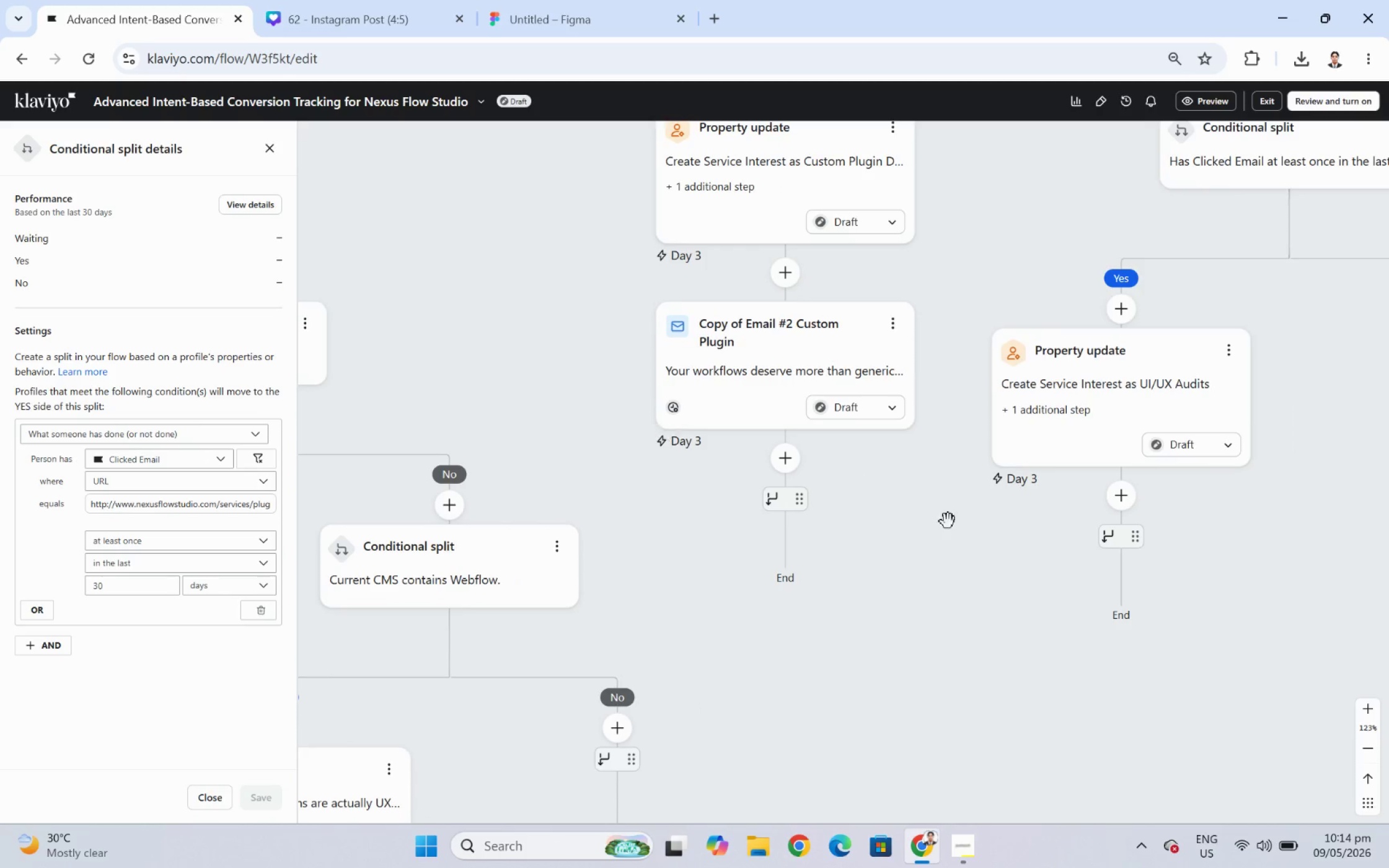 
hold_key(key=ControlLeft, duration=0.41)
 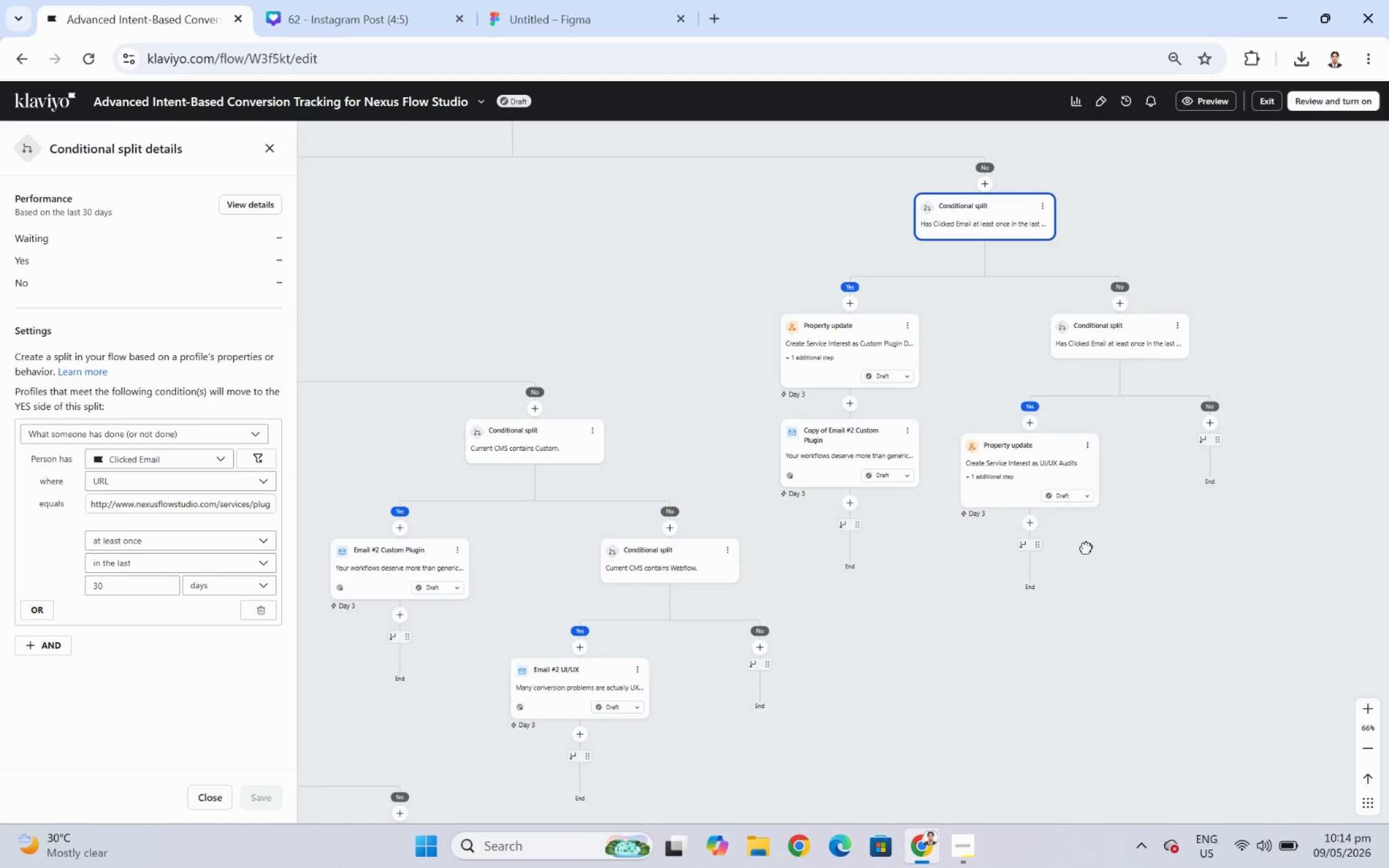 
left_click_drag(start_coordinate=[1178, 485], to_coordinate=[1088, 615])
 